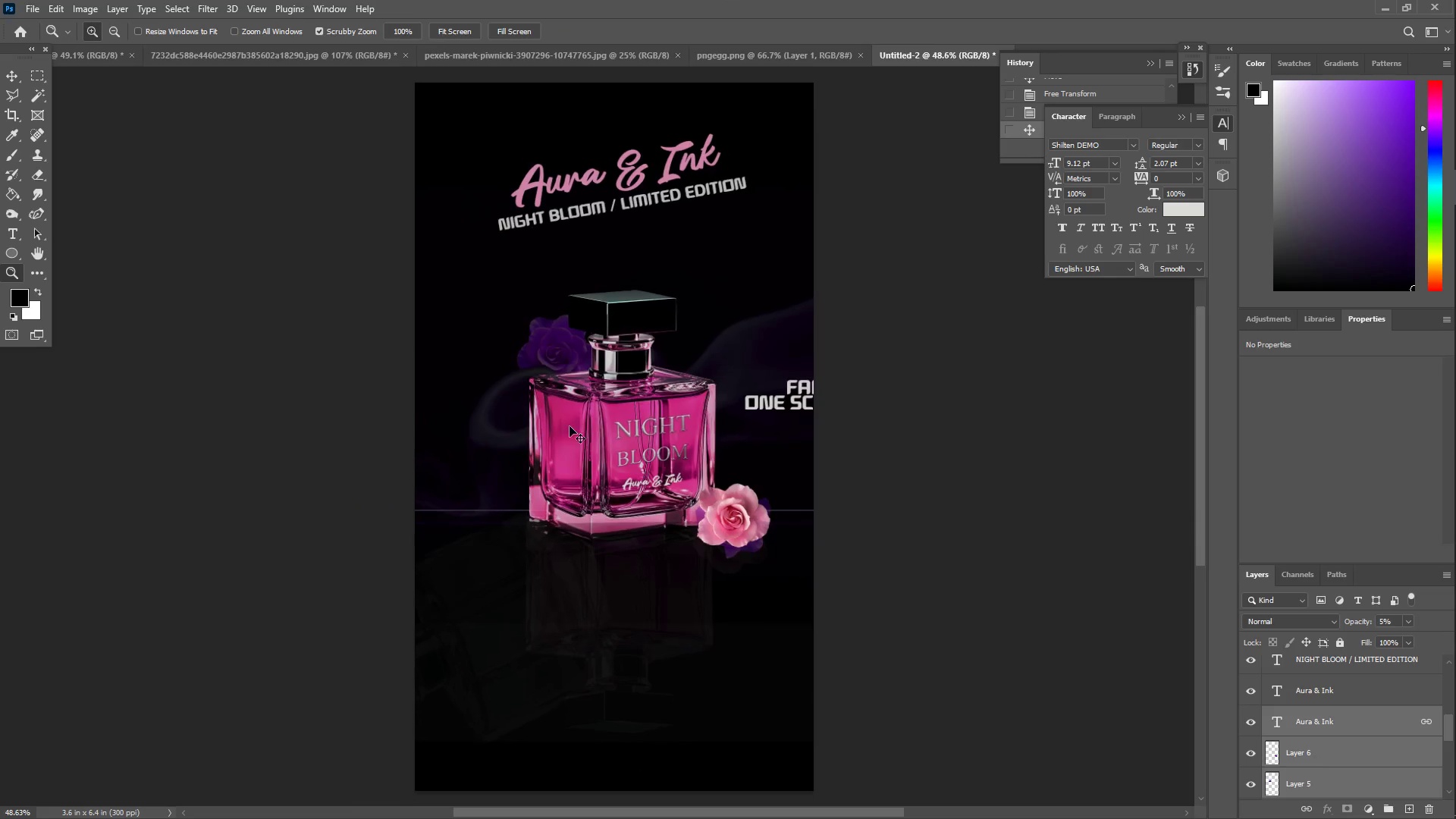 
left_click_drag(start_coordinate=[579, 492], to_coordinate=[525, 488])
 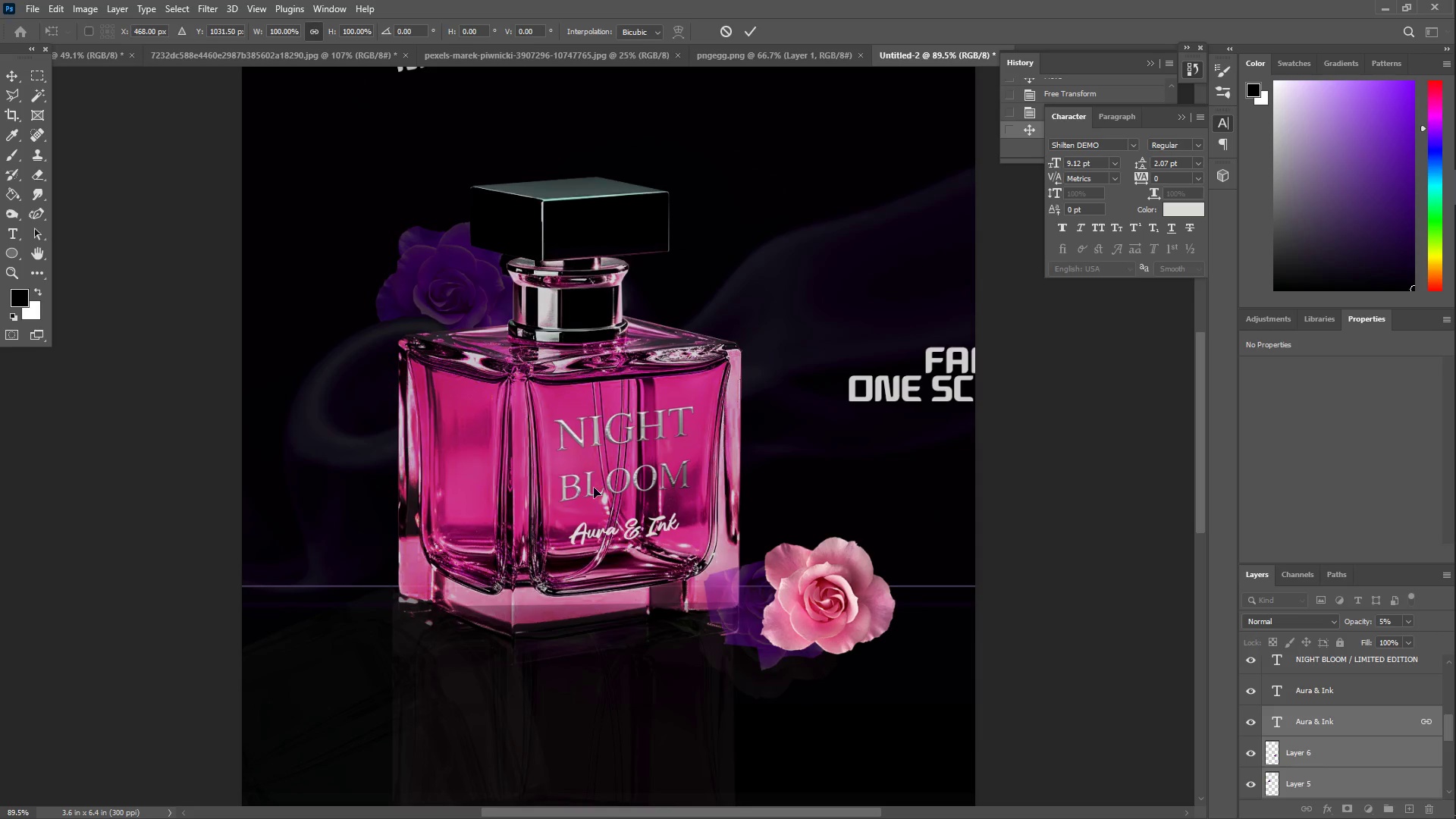 
left_click_drag(start_coordinate=[594, 488], to_coordinate=[631, 500])
 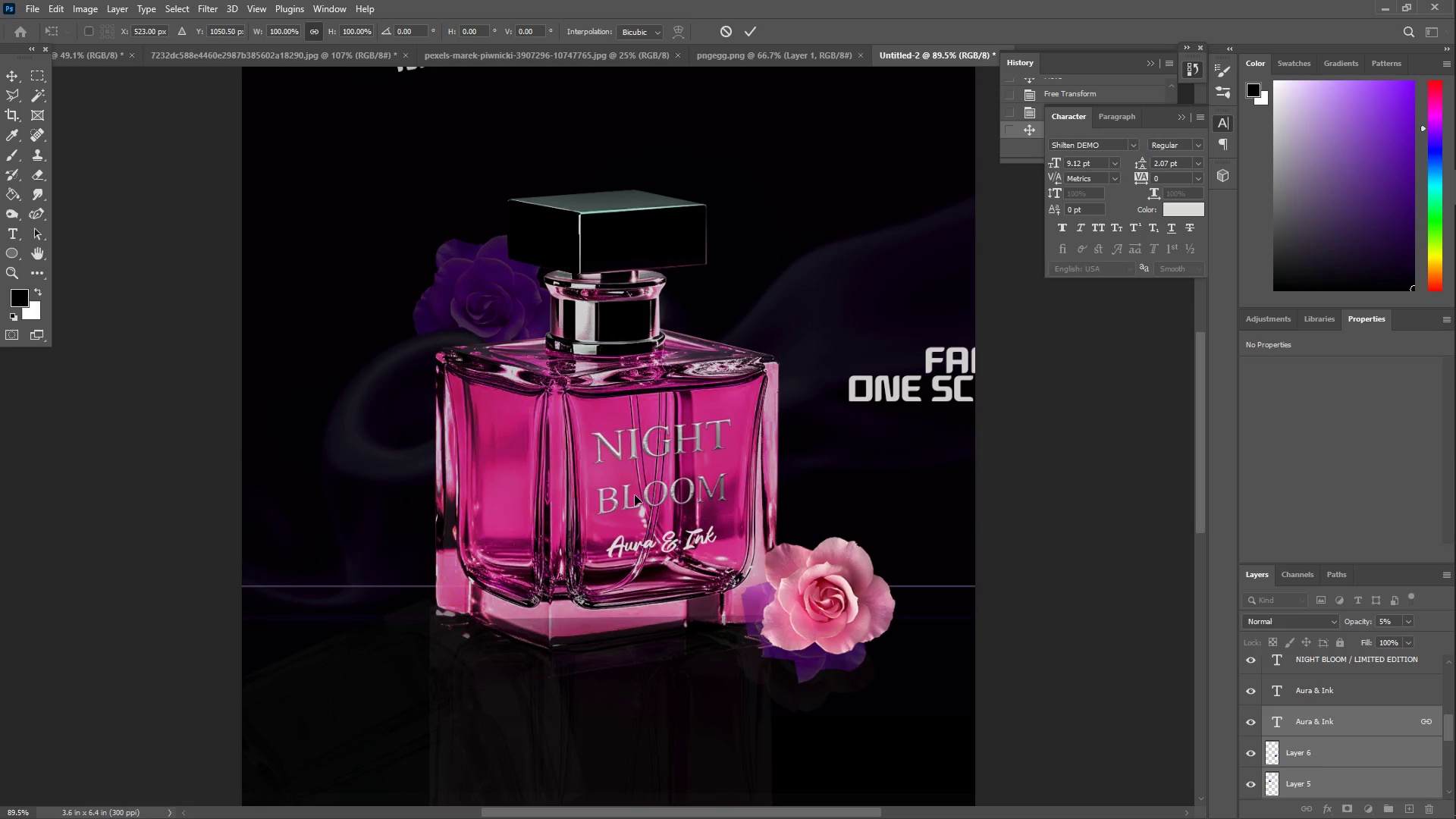 
left_click_drag(start_coordinate=[616, 483], to_coordinate=[610, 482])
 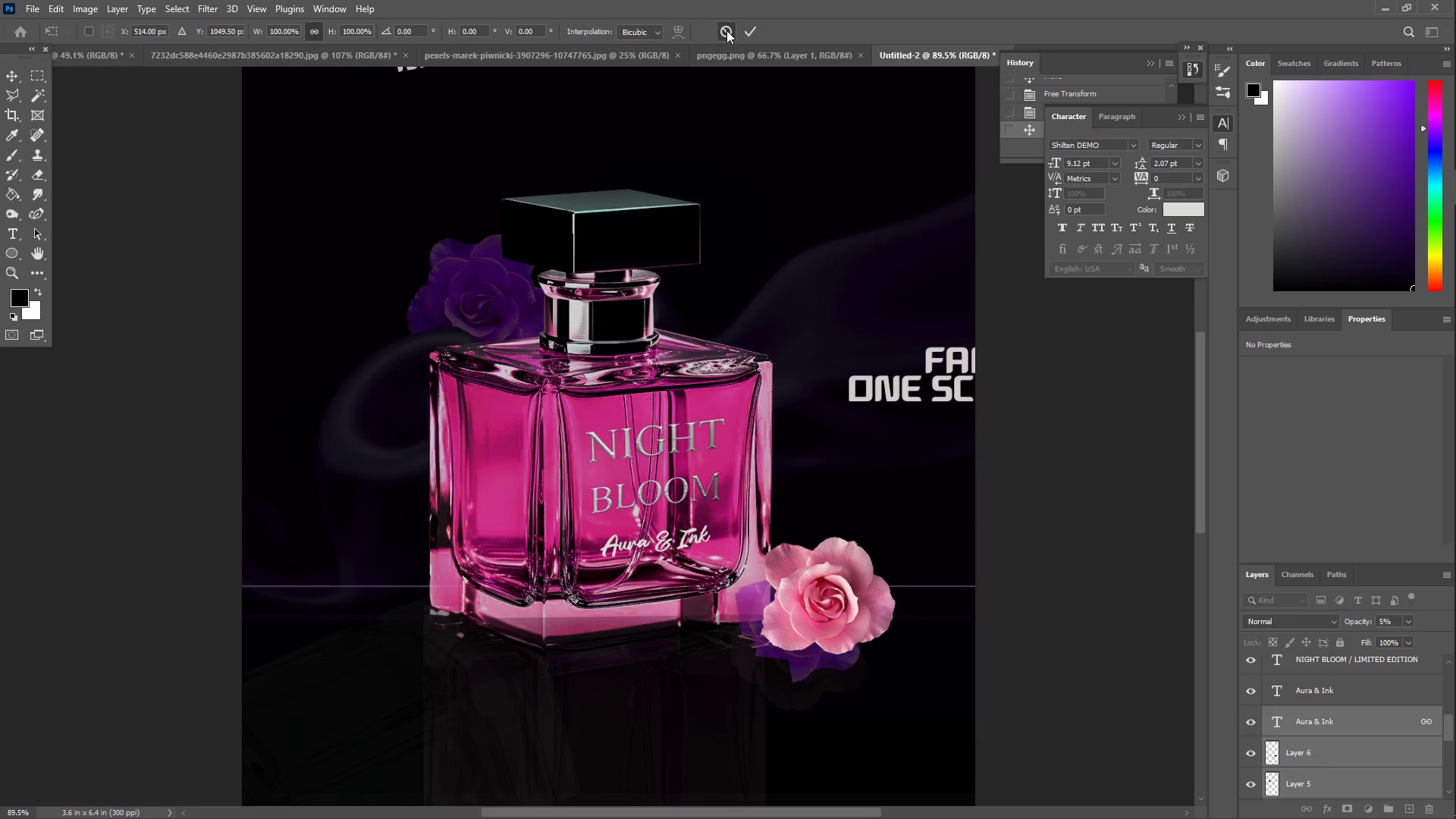 
left_click_drag(start_coordinate=[620, 419], to_coordinate=[578, 425])
 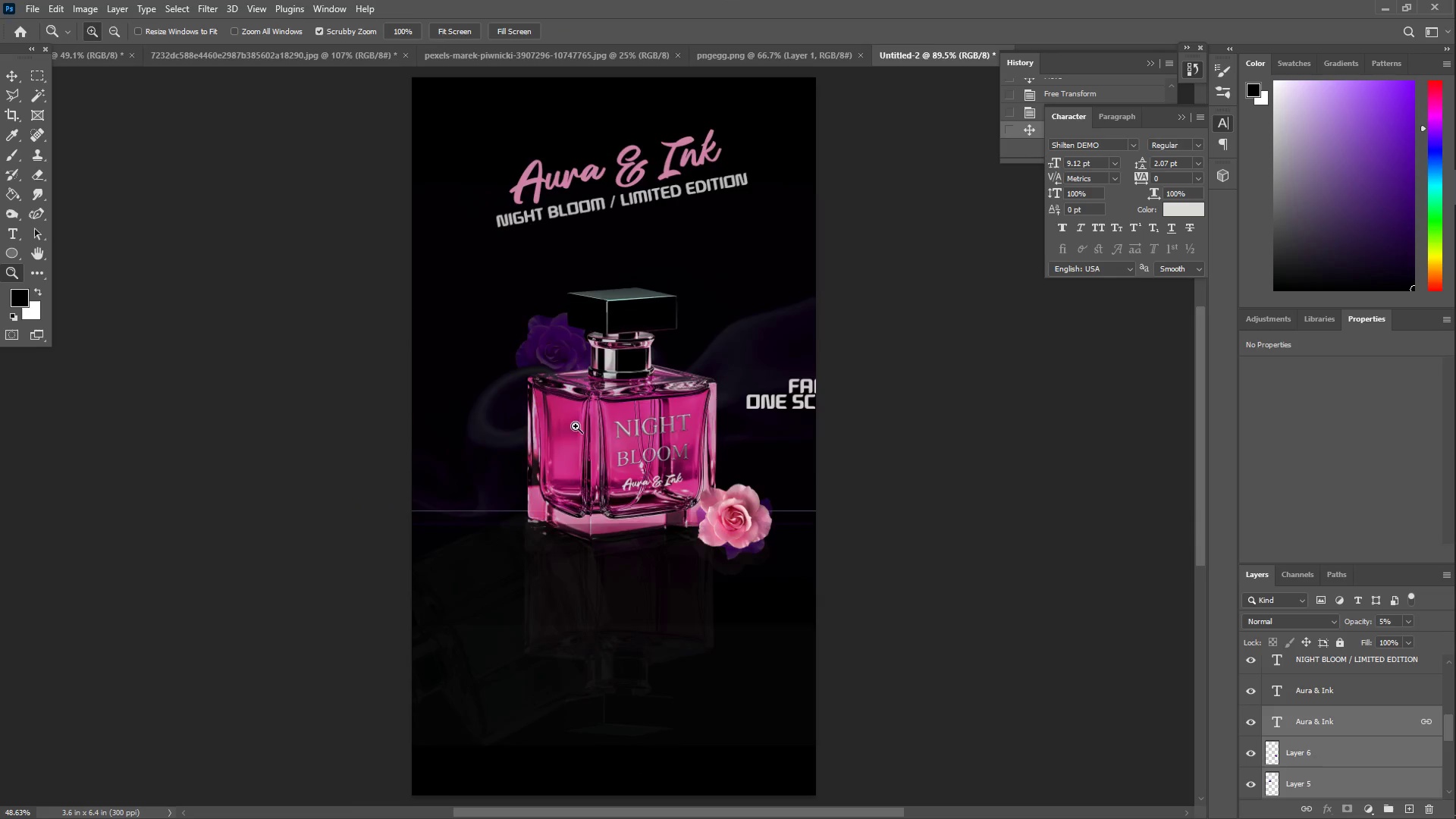 
key(Control+T)
 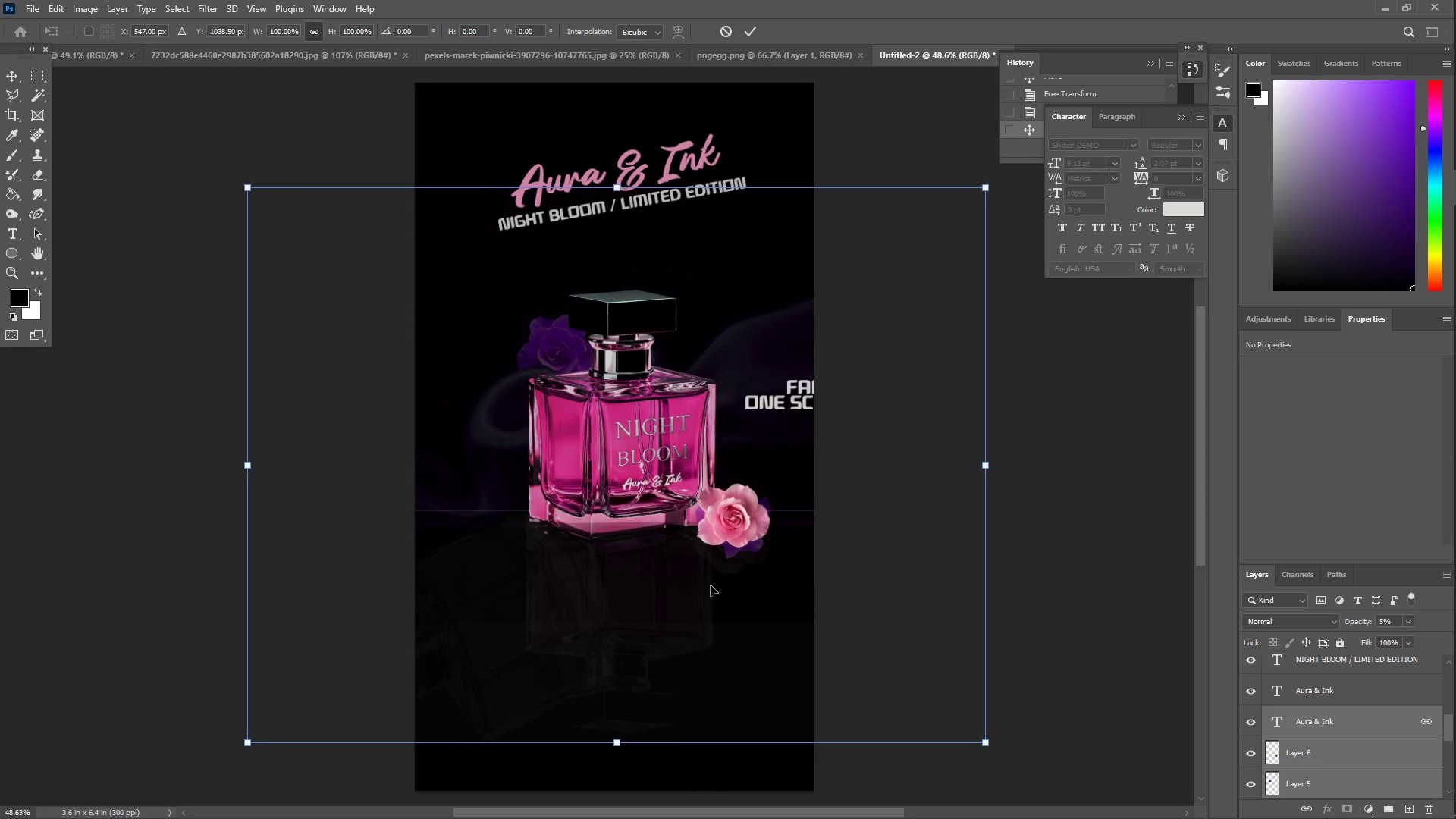 
scroll: coordinate [877, 680], scroll_direction: down, amount: 7.0
 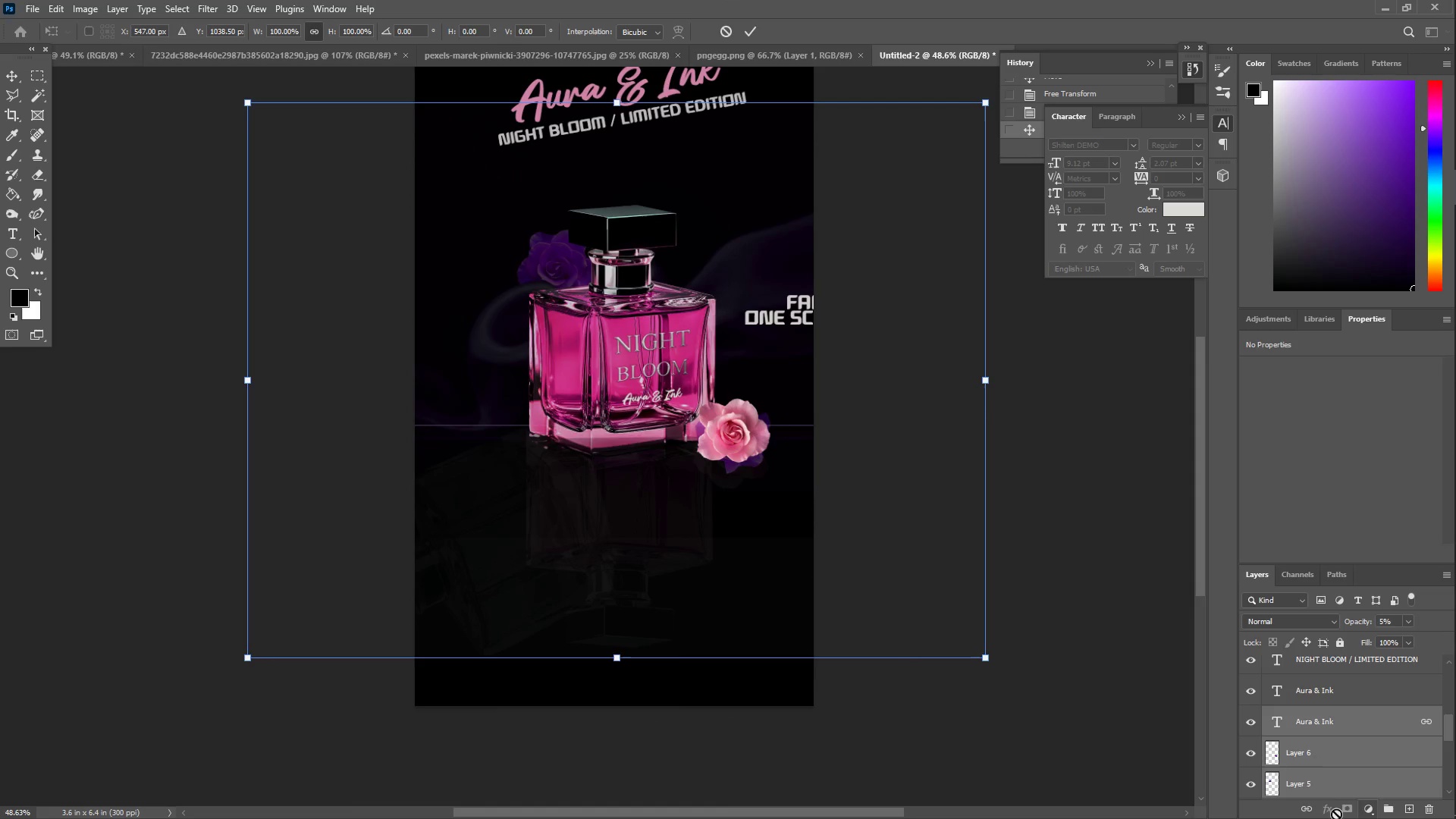 
left_click([1307, 813])
 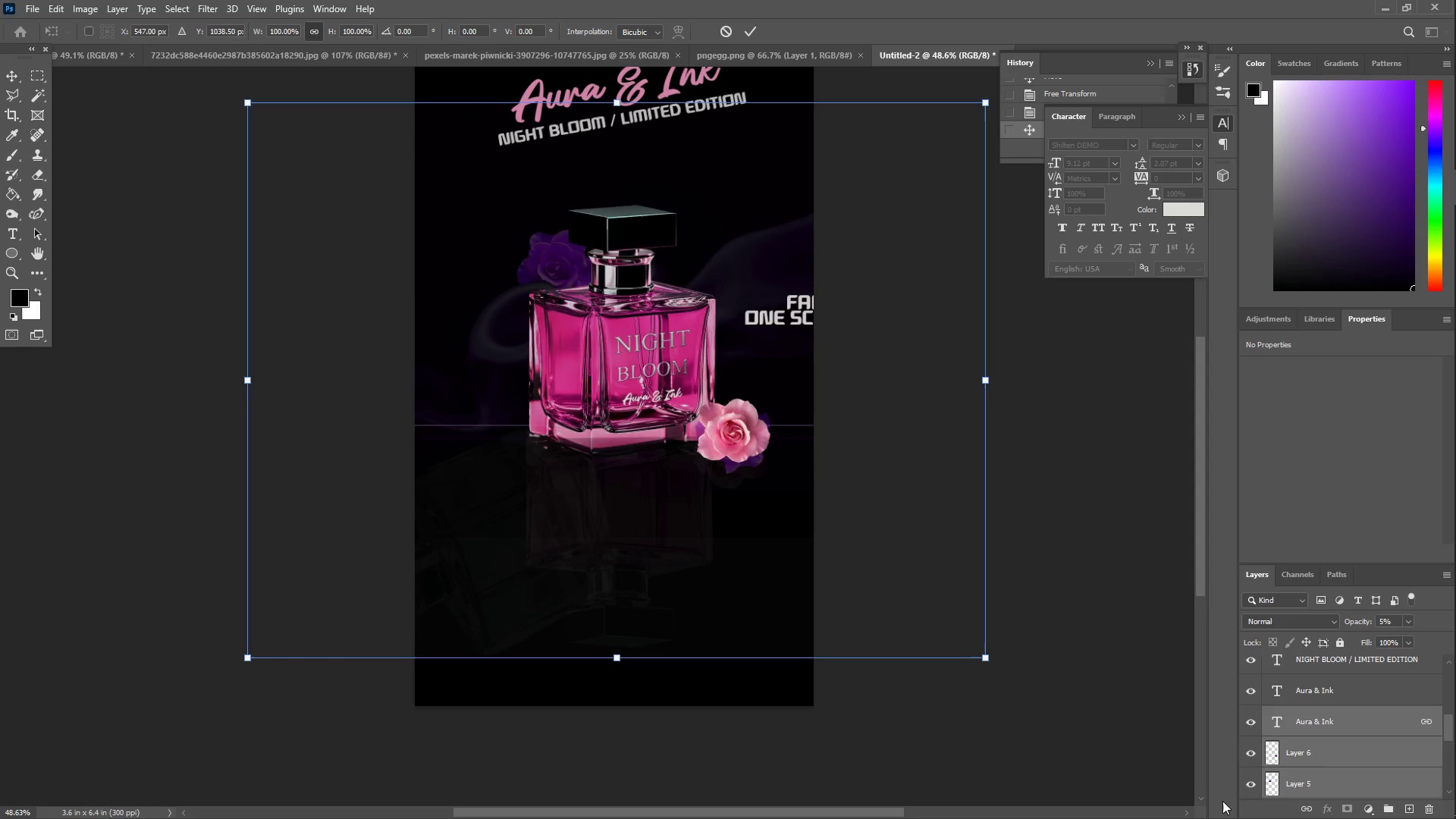 
left_click([1305, 807])
 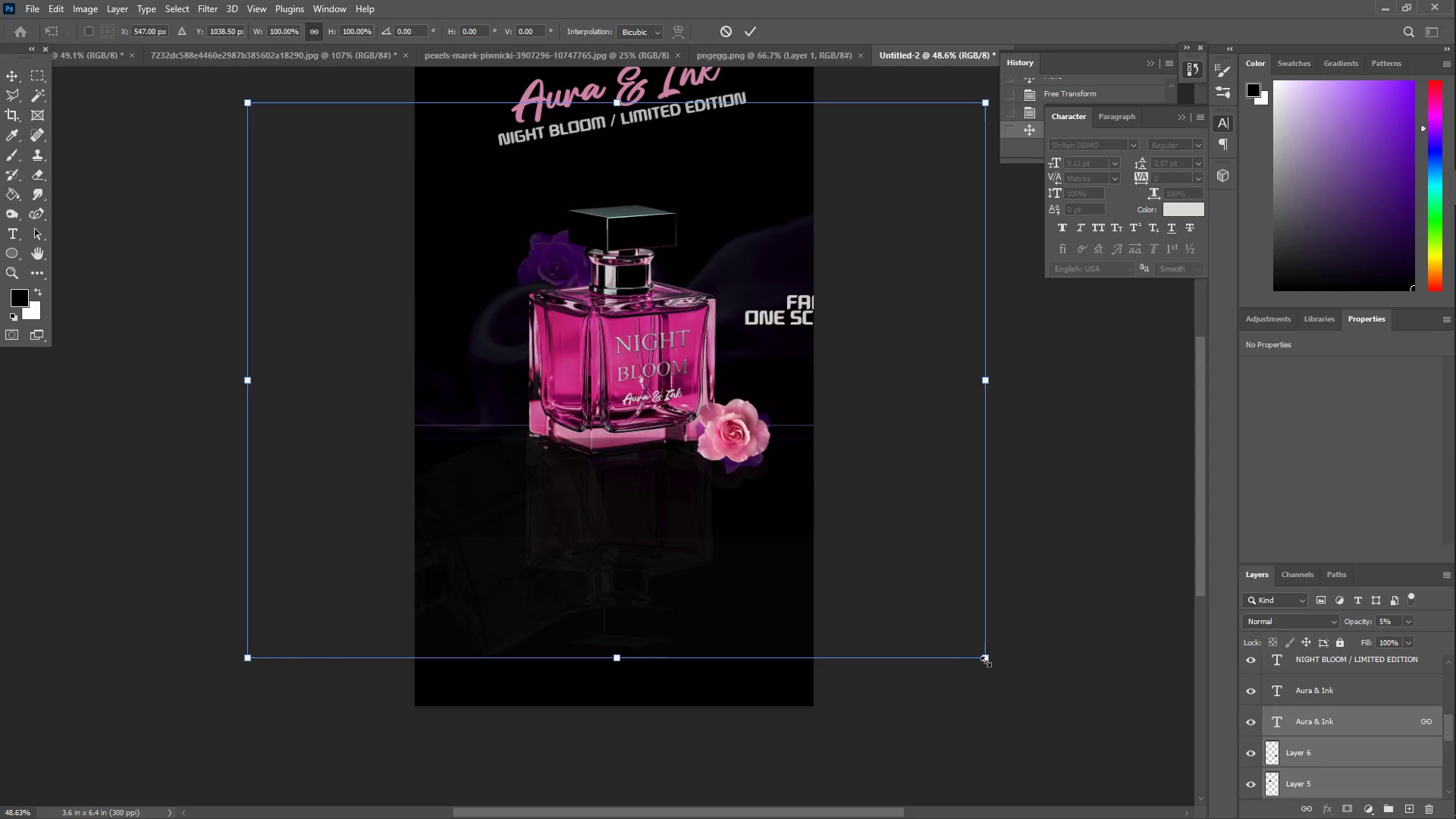 
left_click_drag(start_coordinate=[987, 661], to_coordinate=[1031, 694])
 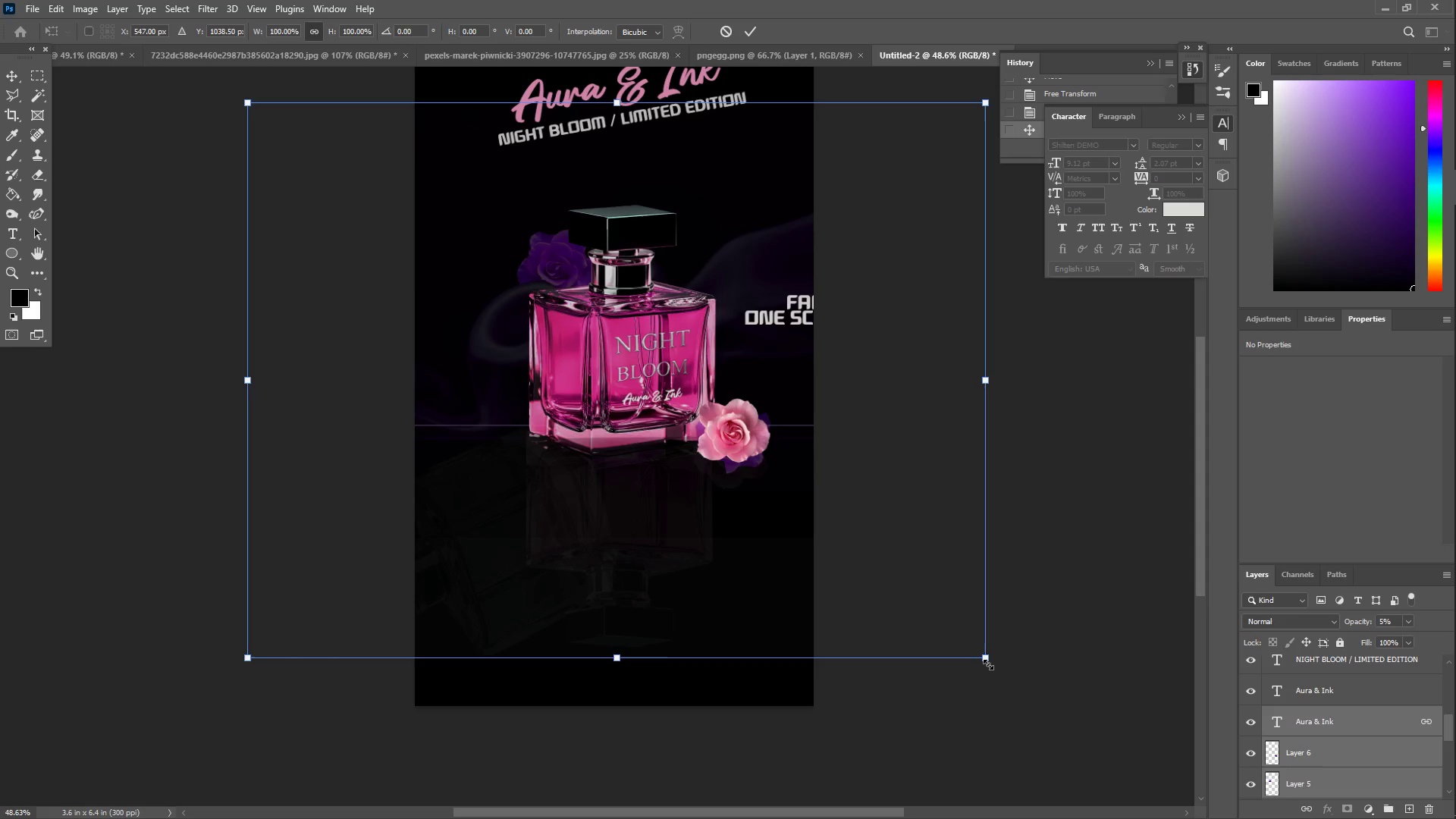 
left_click_drag(start_coordinate=[986, 663], to_coordinate=[1106, 774])
 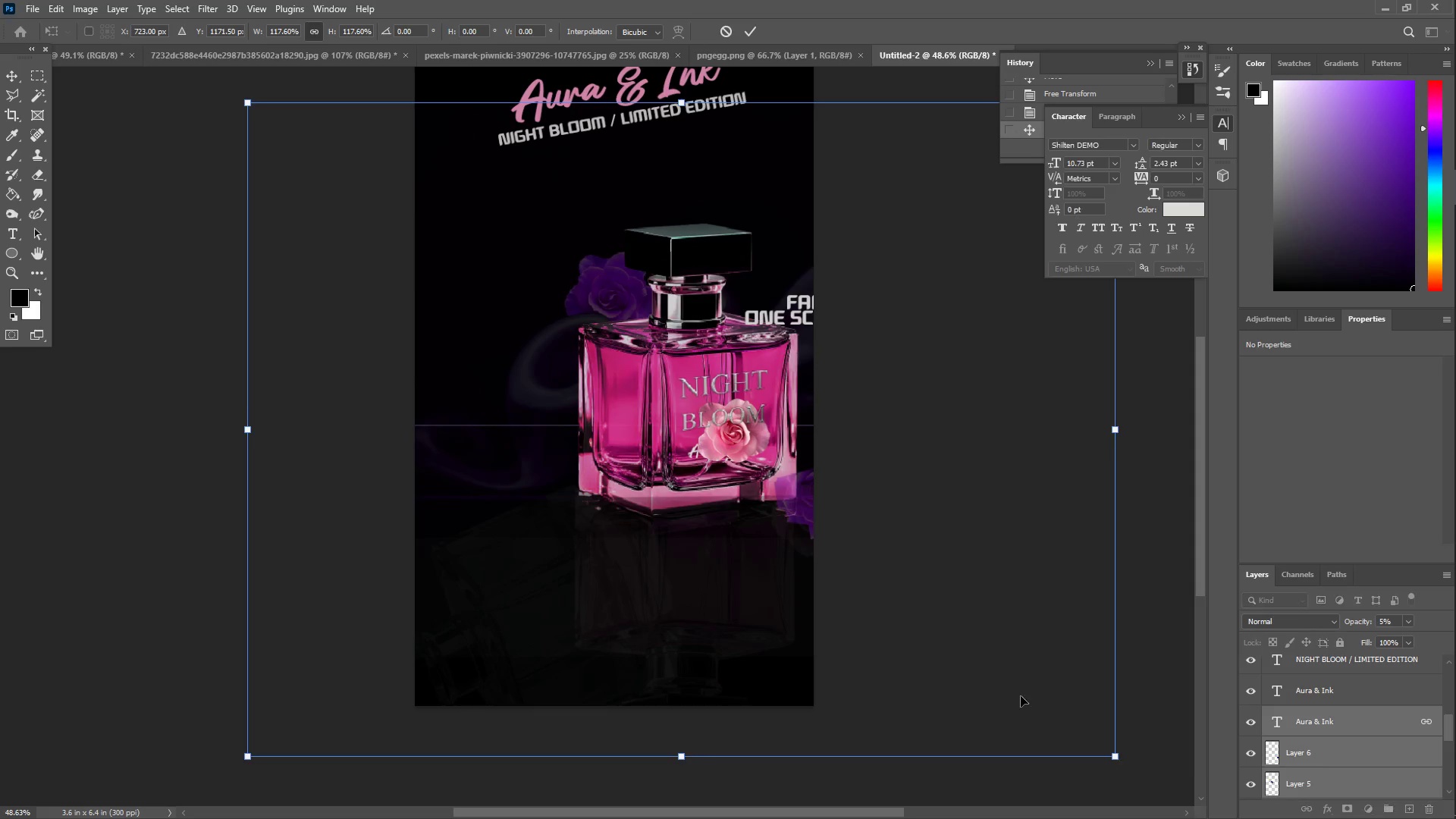 
left_click_drag(start_coordinate=[1007, 689], to_coordinate=[932, 654])
 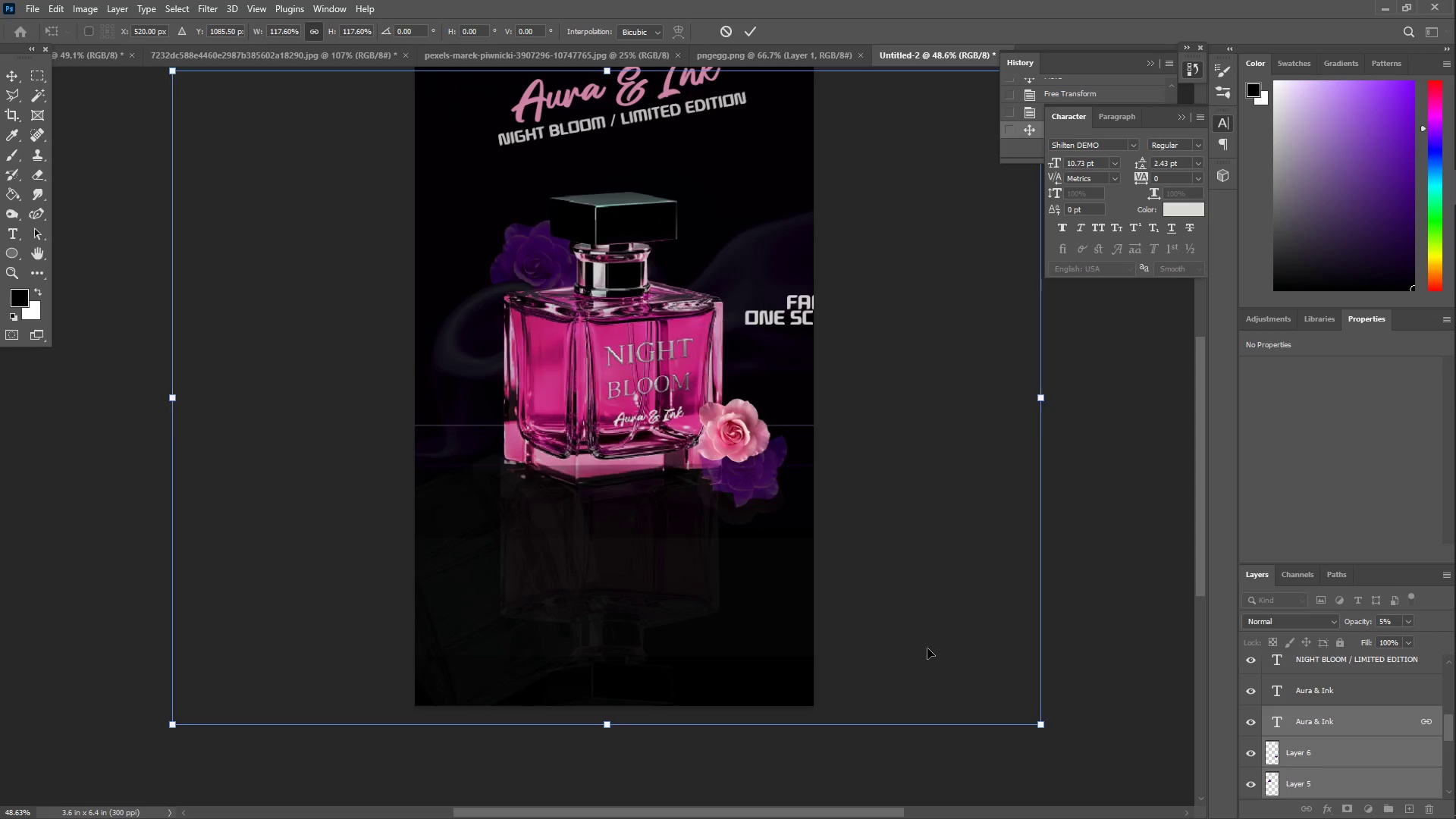 
scroll: coordinate [932, 630], scroll_direction: up, amount: 7.0
 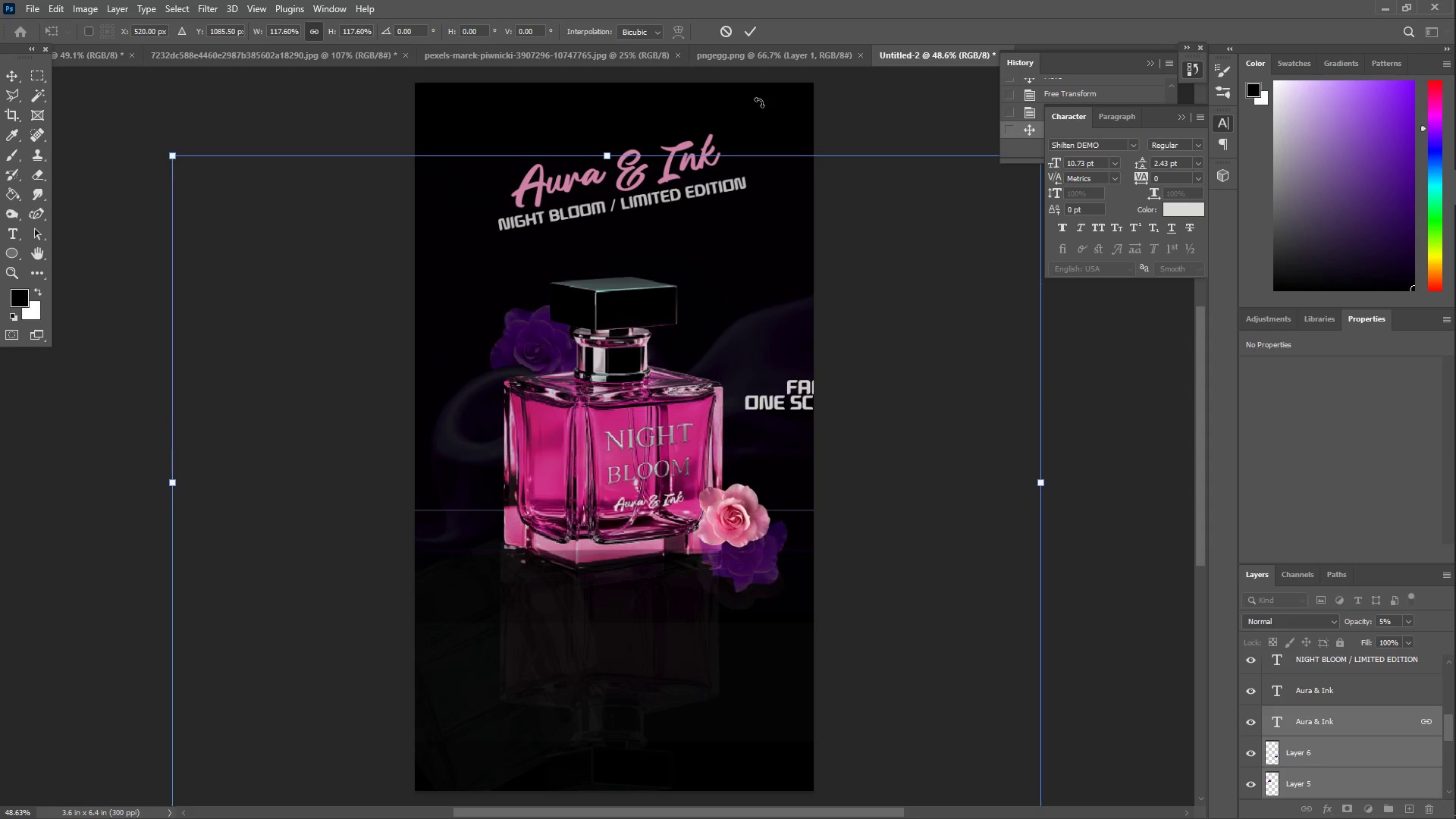 
left_click([749, 33])
 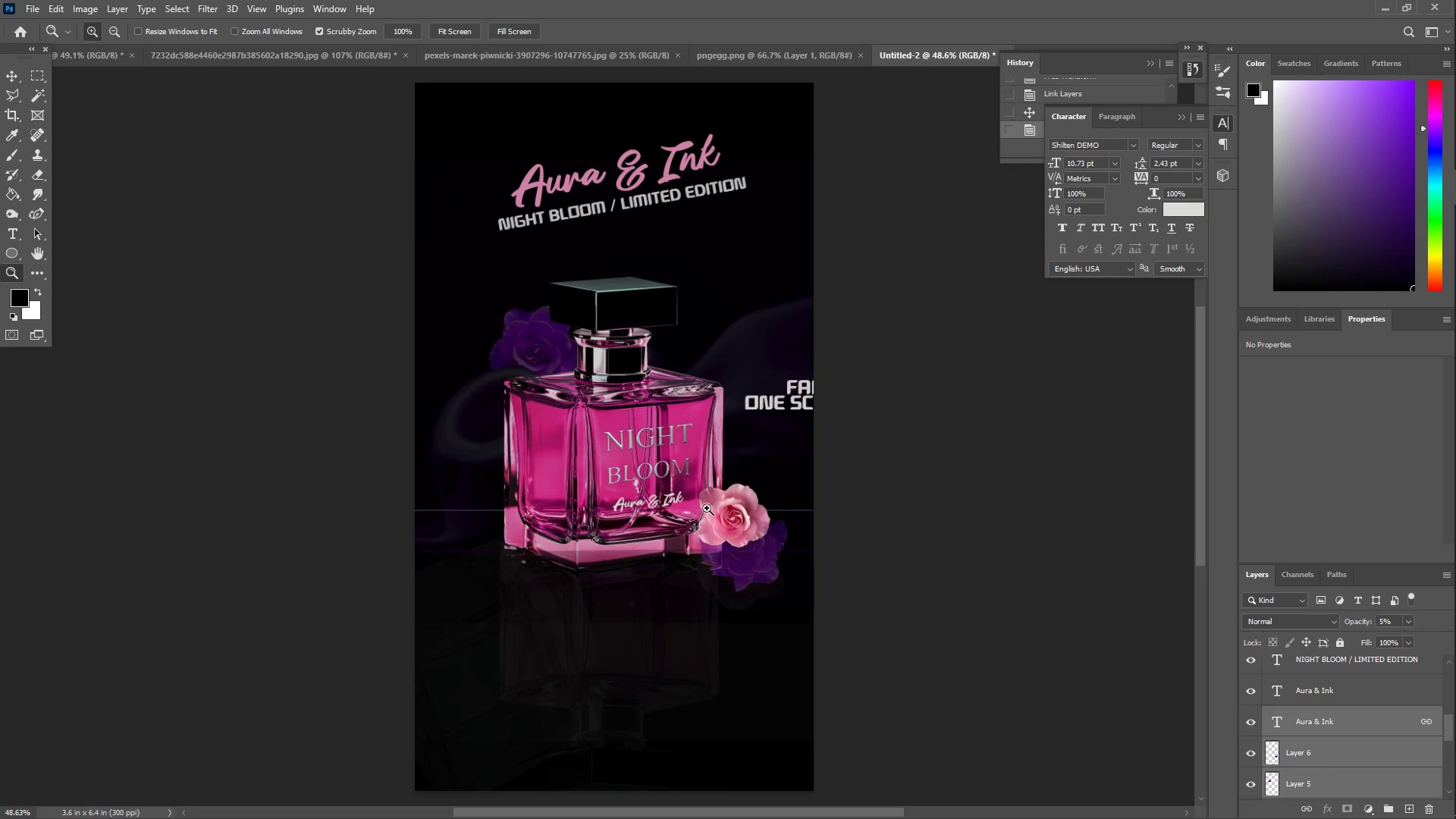 
key(Z)
 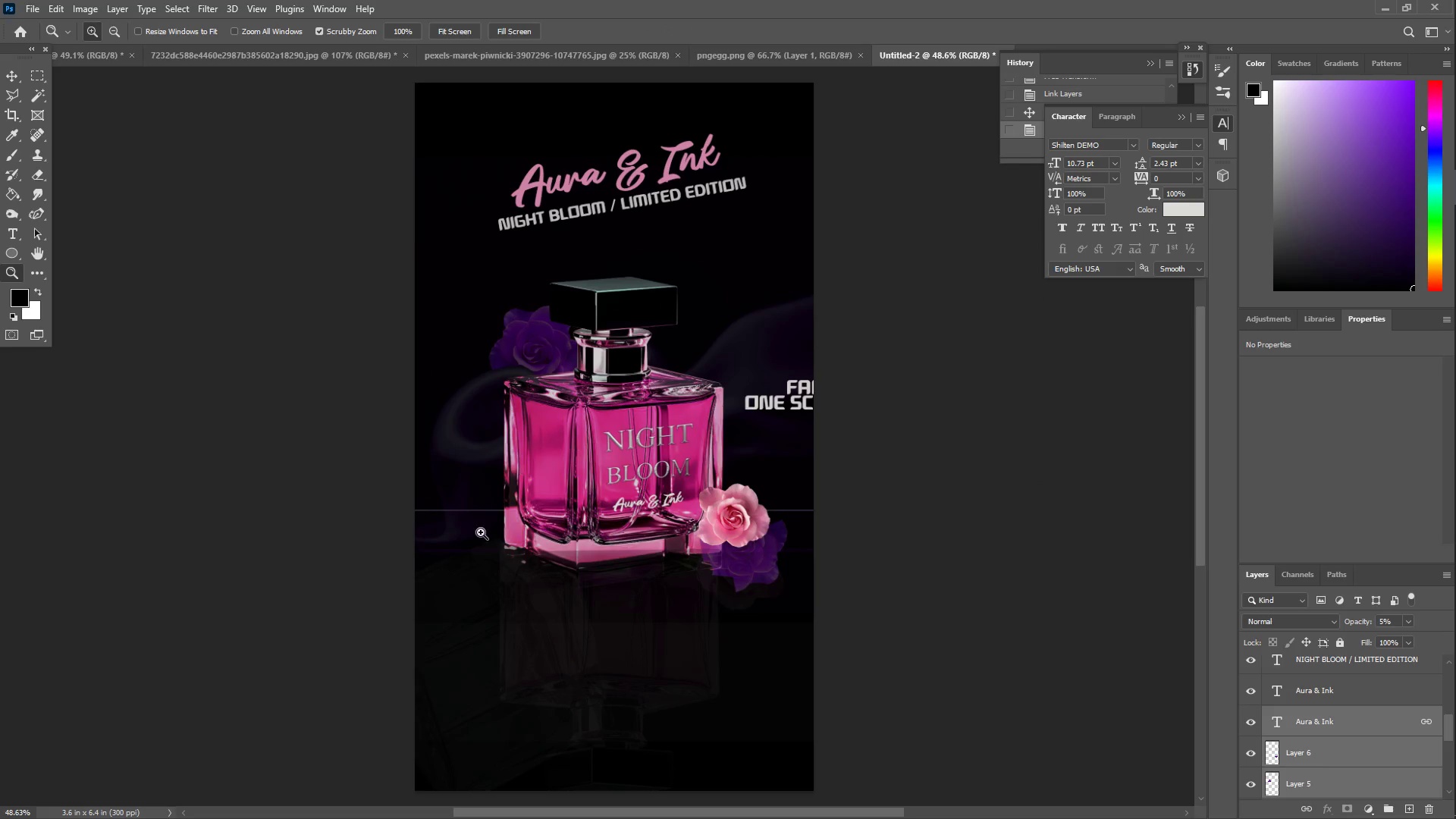 
left_click_drag(start_coordinate=[499, 541], to_coordinate=[531, 519])
 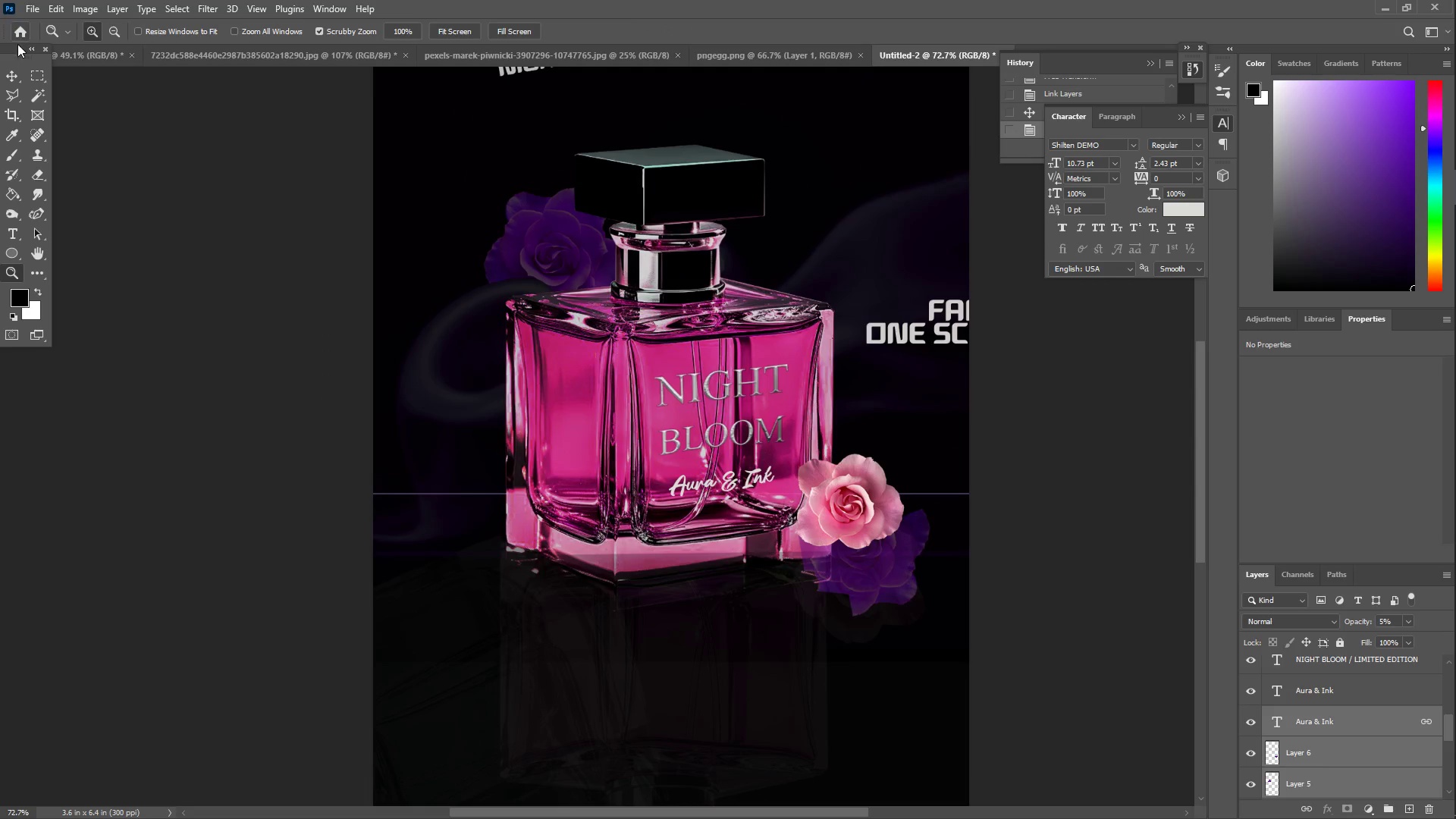 
left_click([11, 76])
 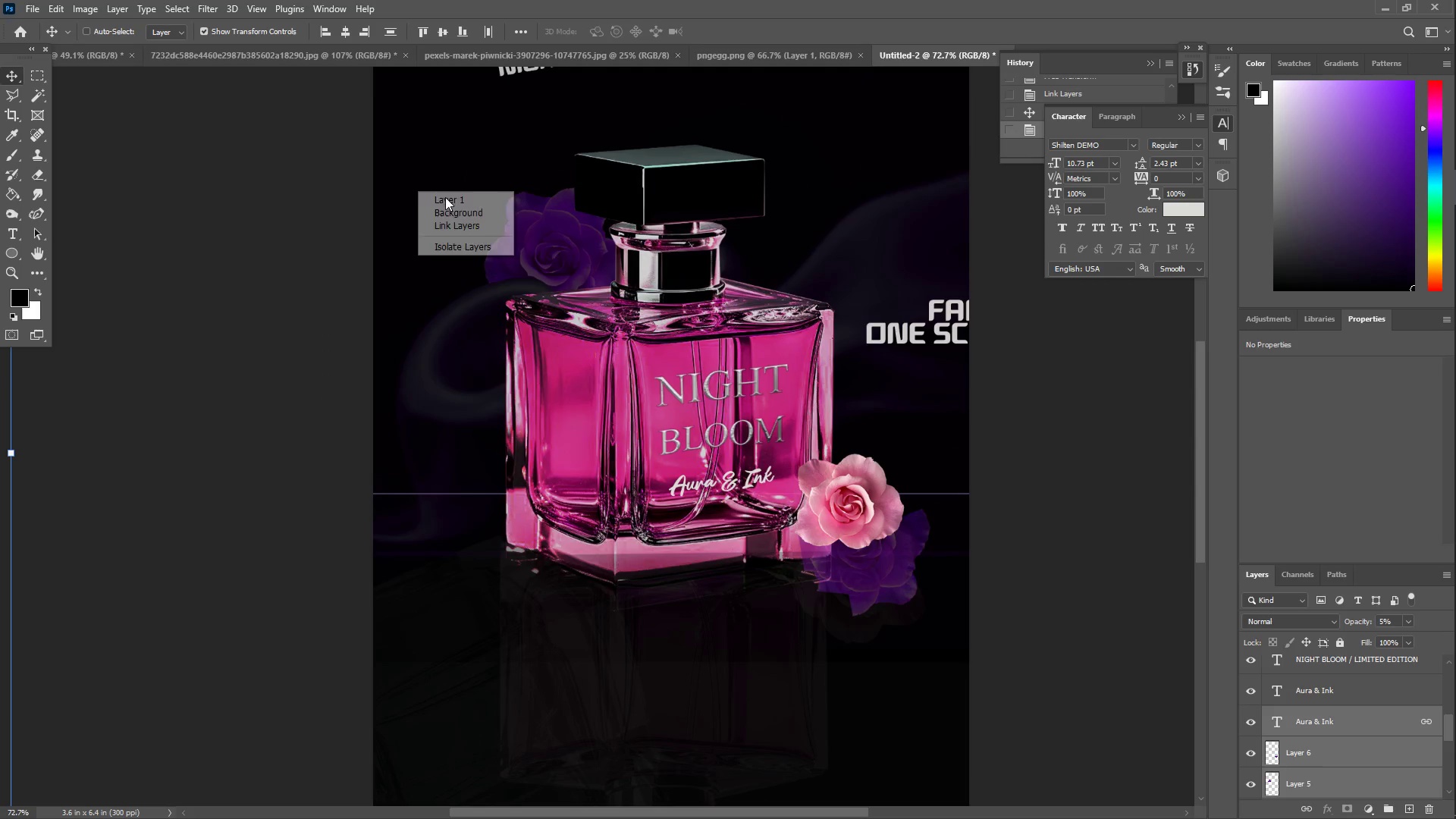 
left_click([451, 205])
 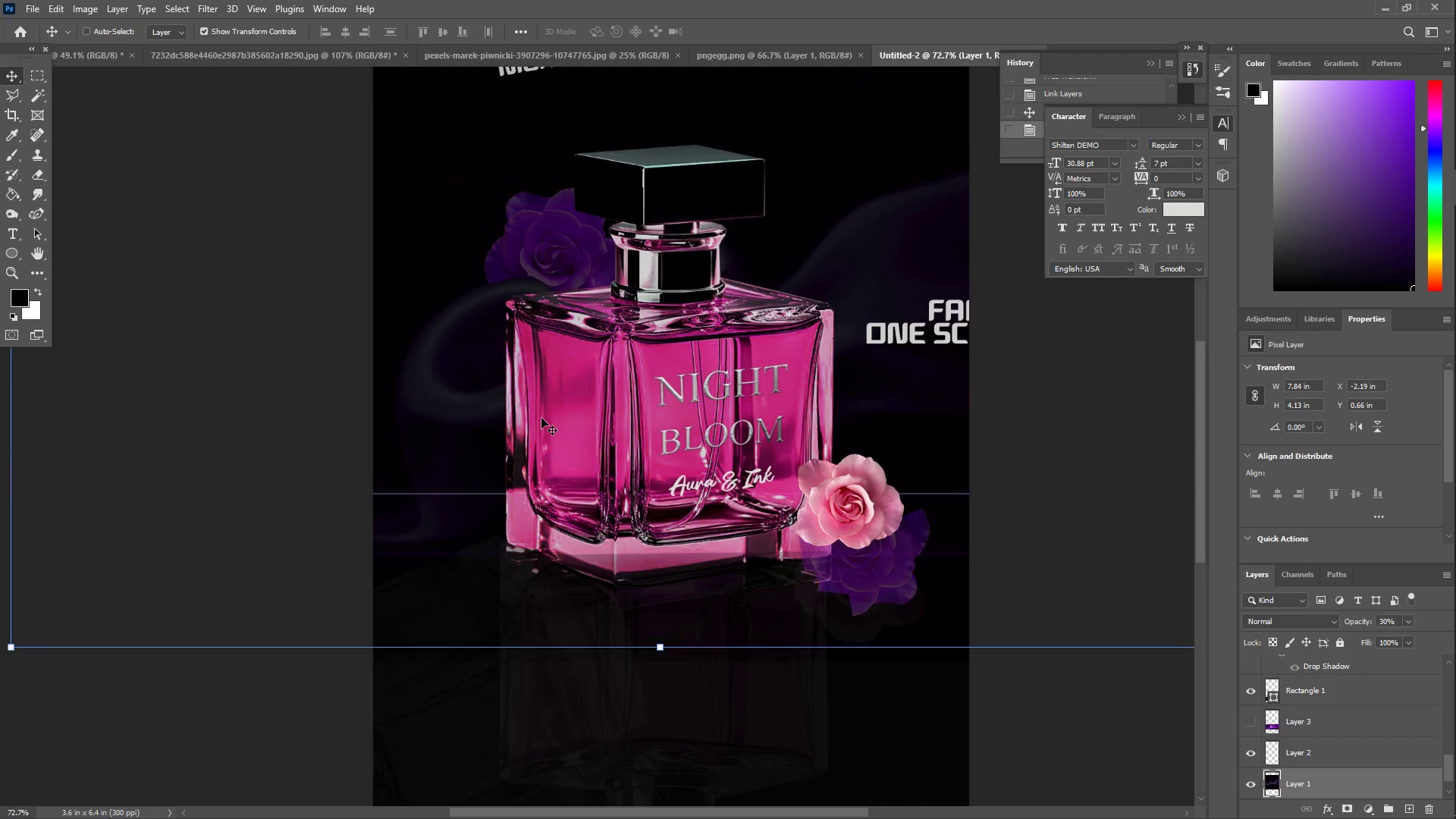 
left_click_drag(start_coordinate=[610, 635], to_coordinate=[611, 576])
 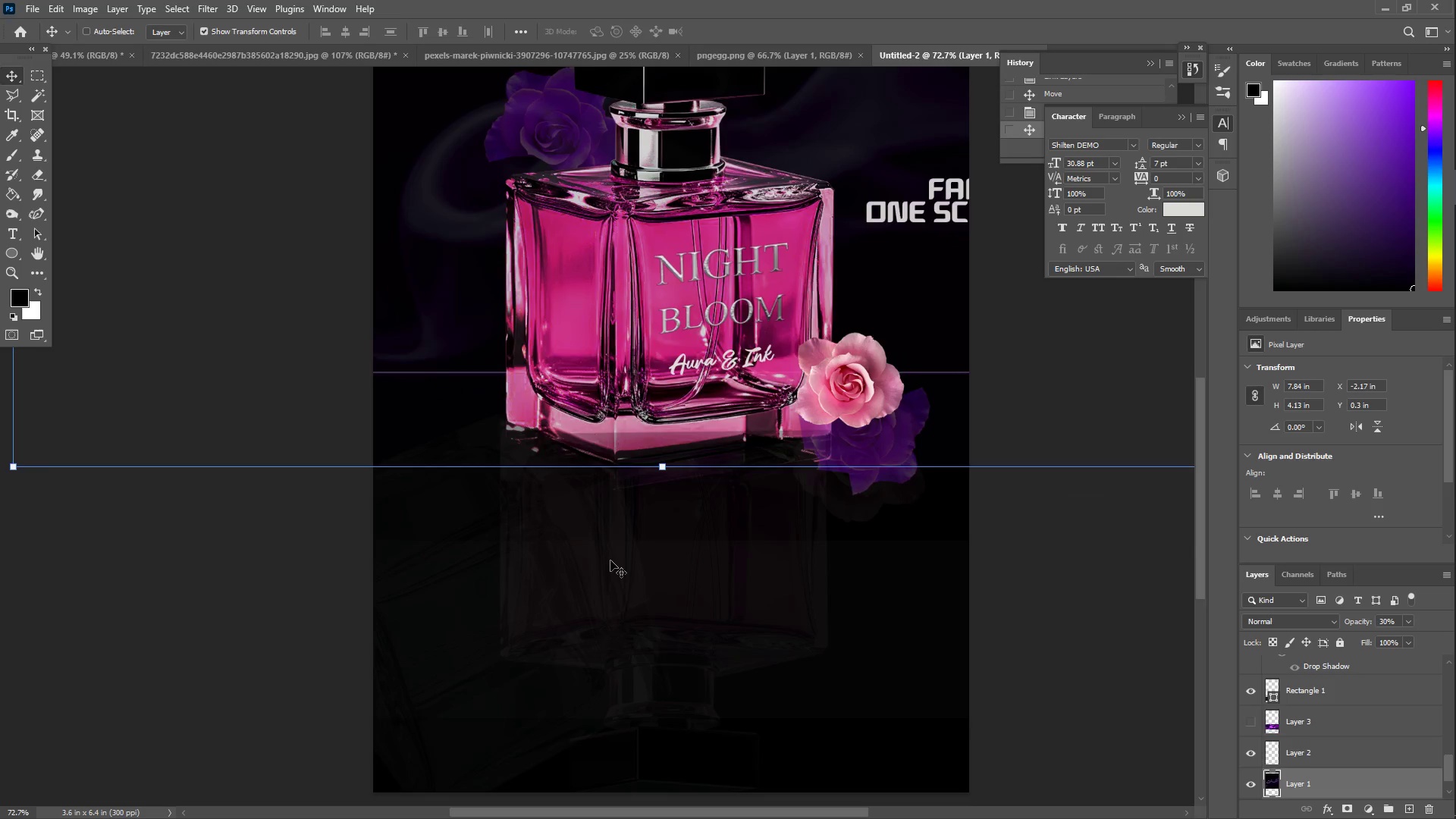 
scroll: coordinate [573, 566], scroll_direction: down, amount: 10.0
 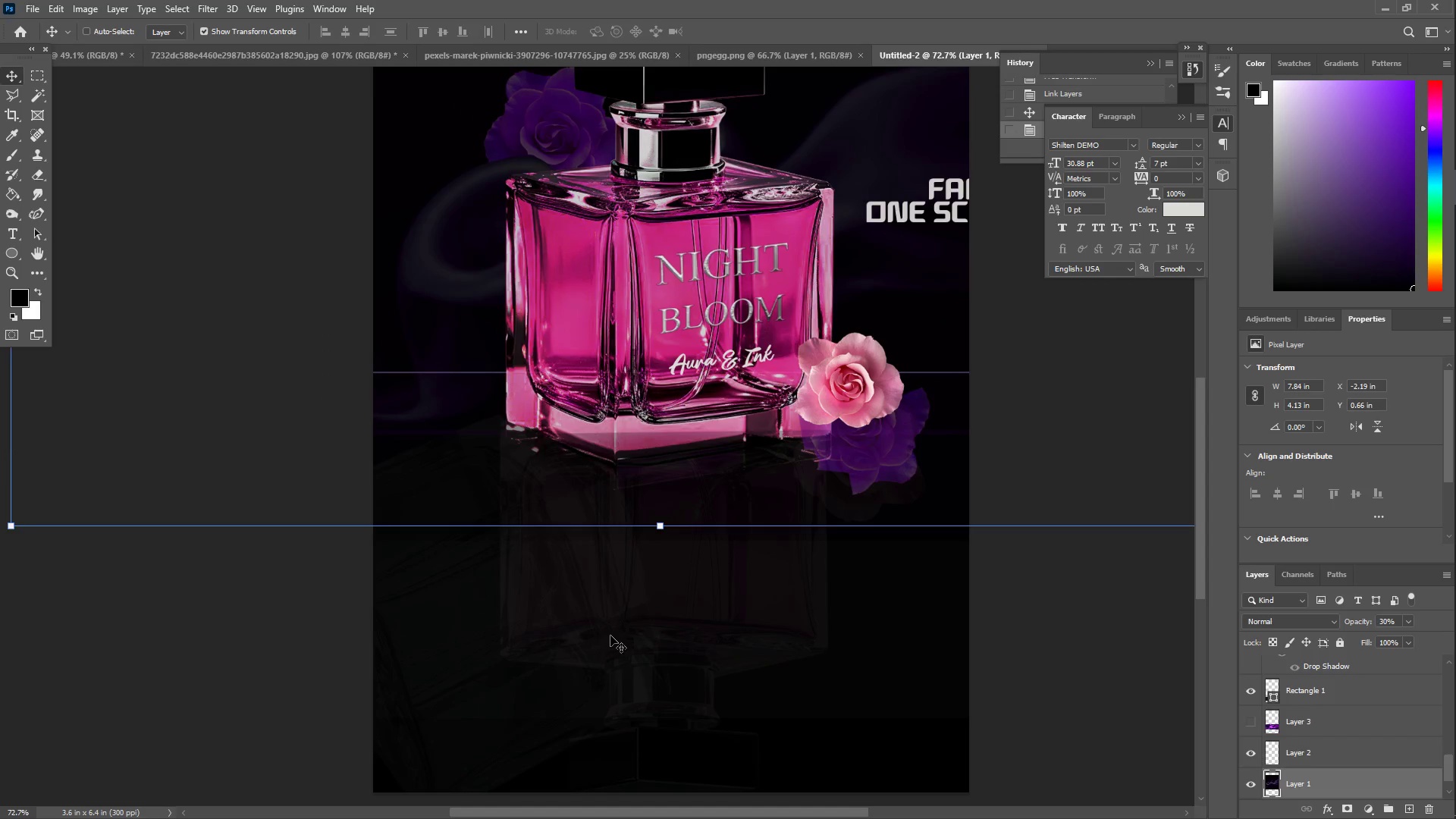 
type(zz)
 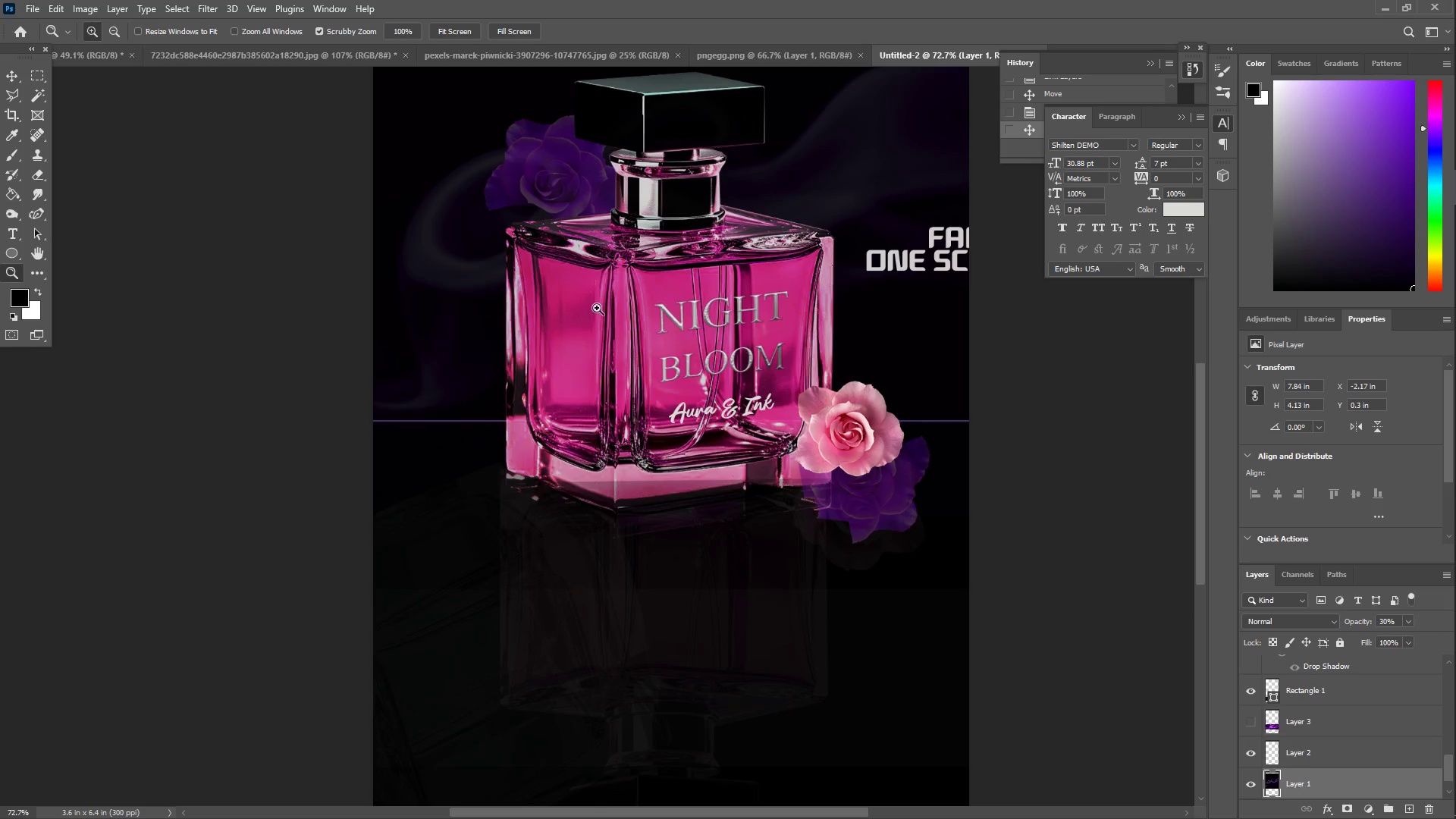 
scroll: coordinate [440, 366], scroll_direction: up, amount: 14.0
 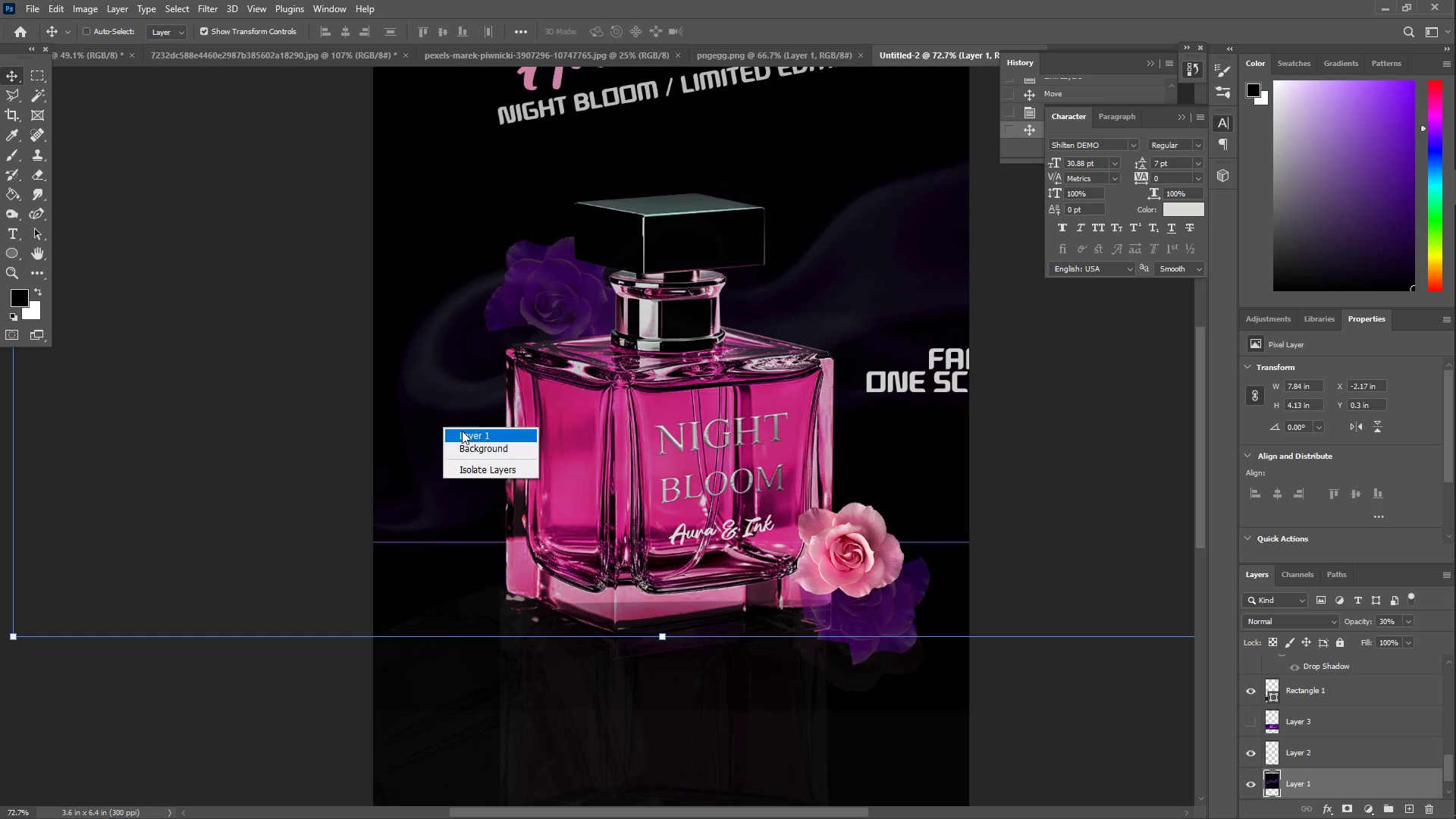 
left_click_drag(start_coordinate=[449, 401], to_coordinate=[447, 458])
 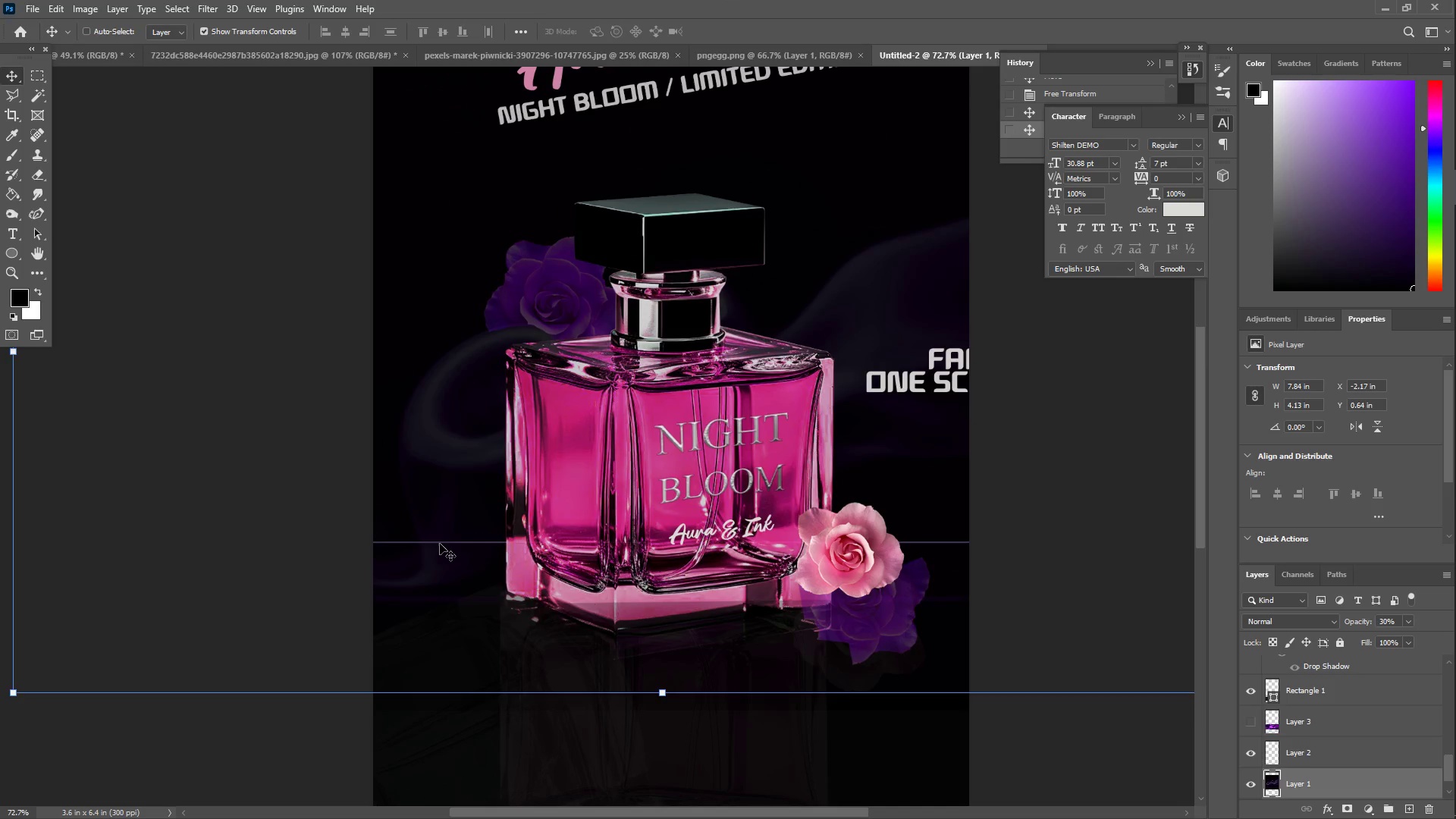 
right_click([440, 544])
 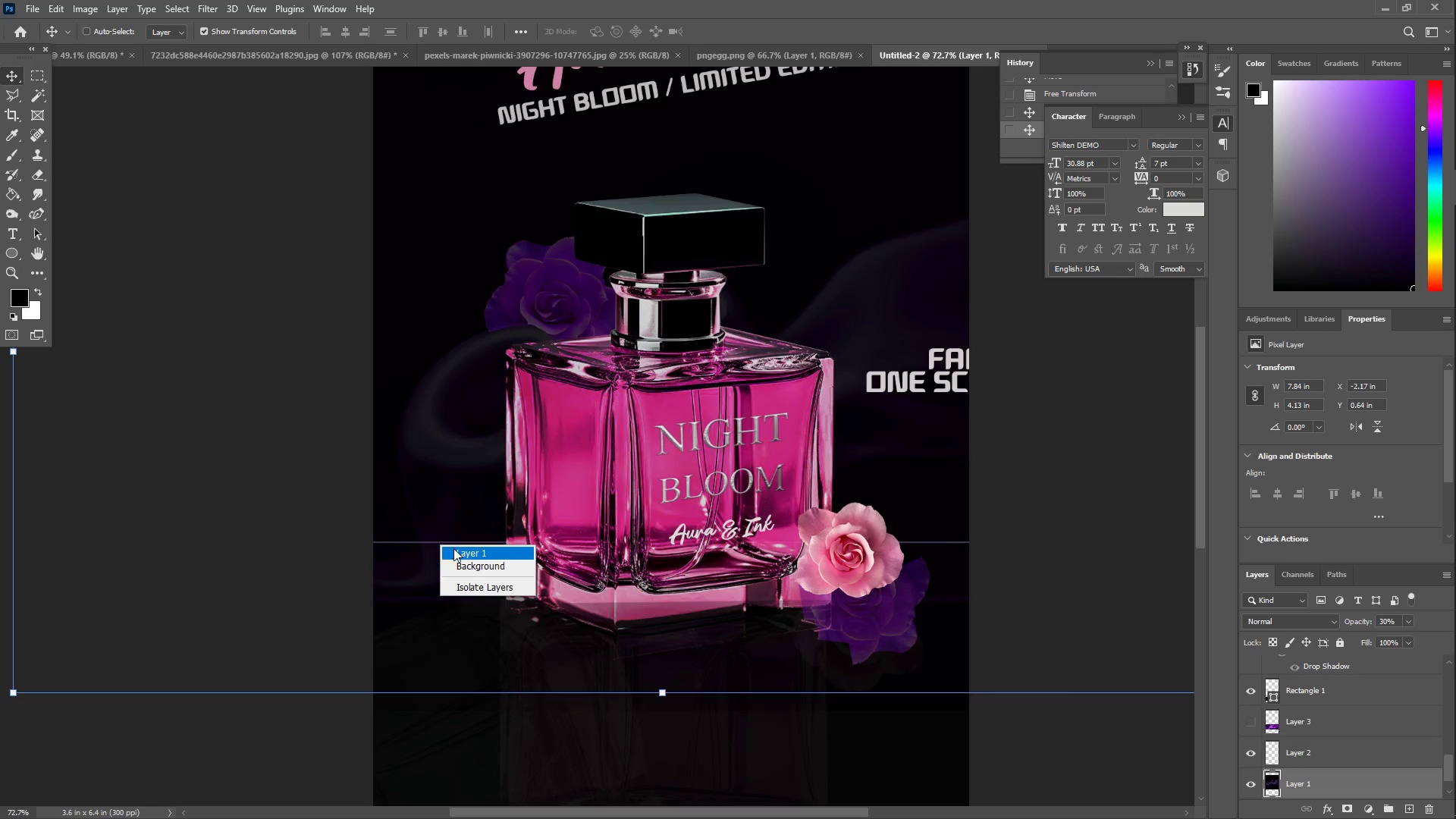 
left_click([455, 549])
 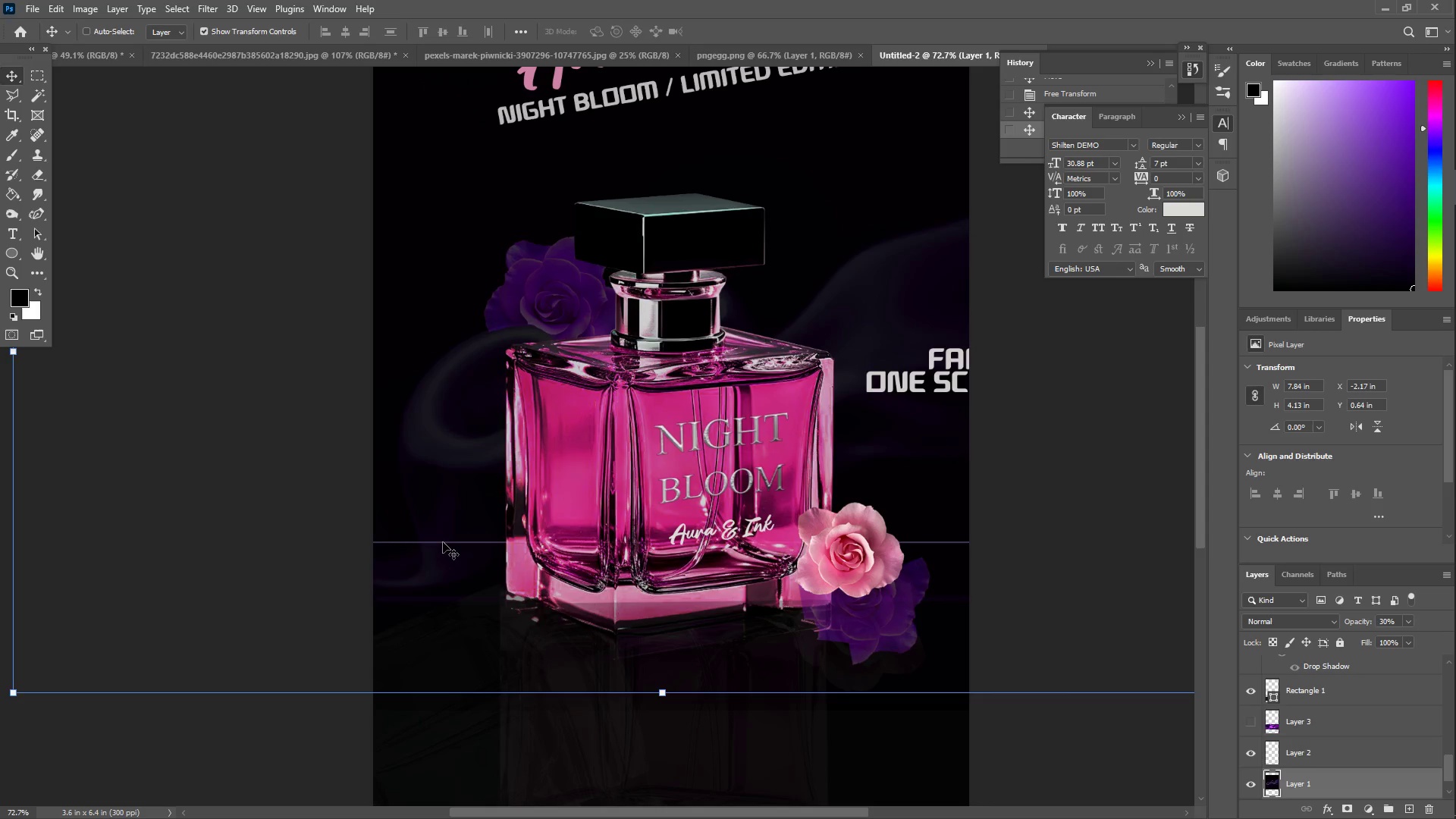 
left_click_drag(start_coordinate=[444, 542], to_coordinate=[447, 557])
 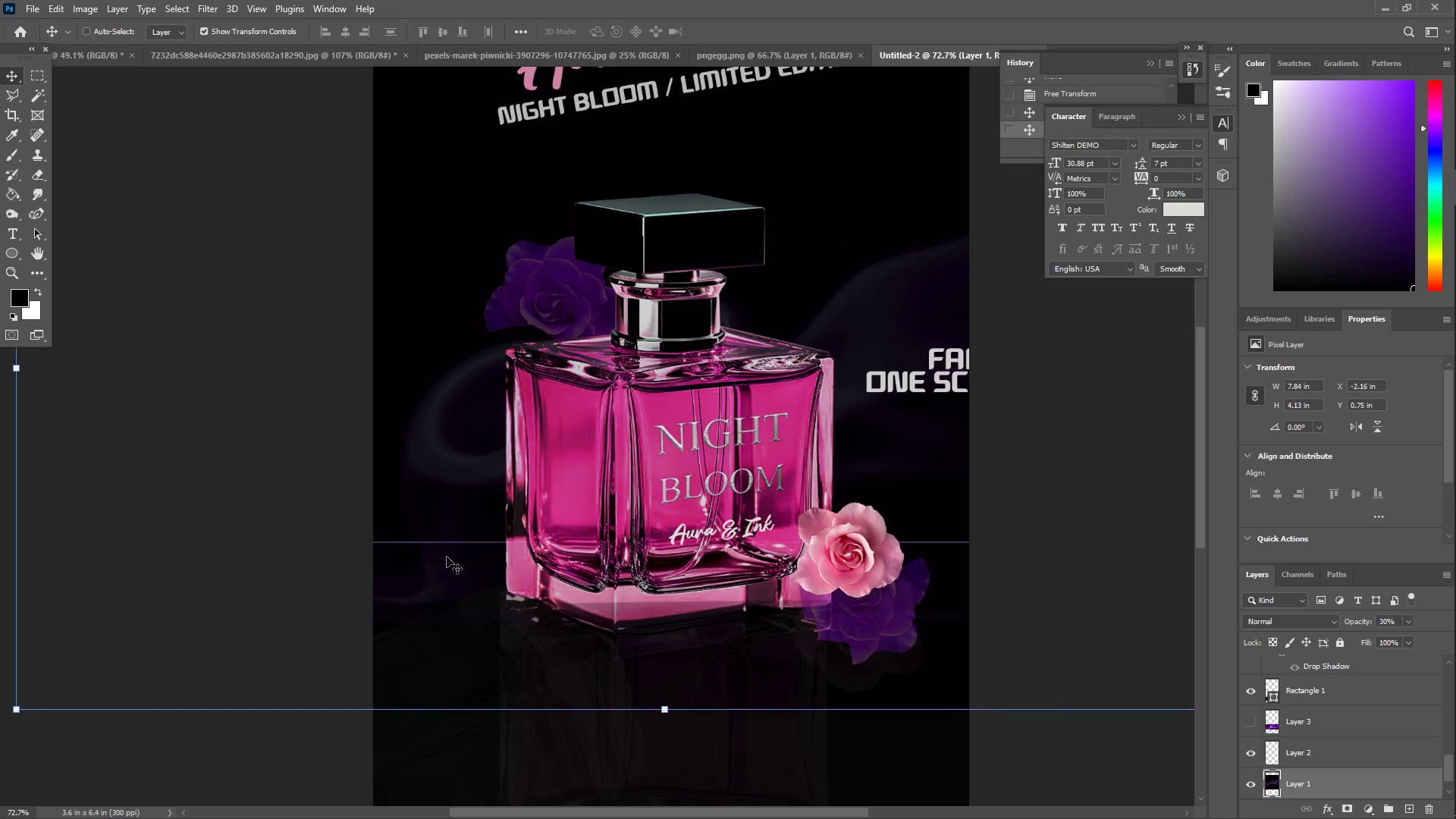 
key(Control+ControlLeft)
 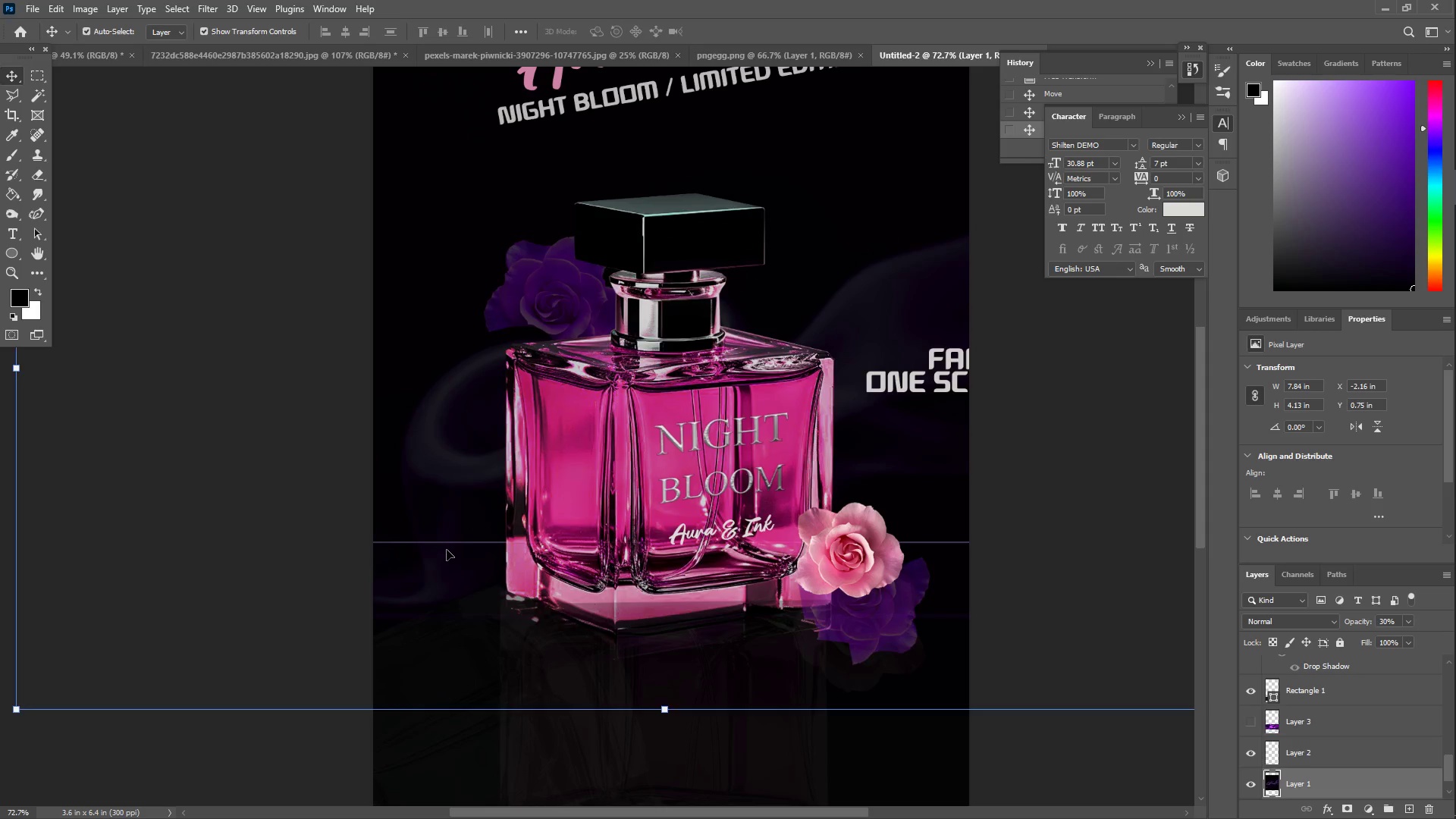 
key(Control+Z)
 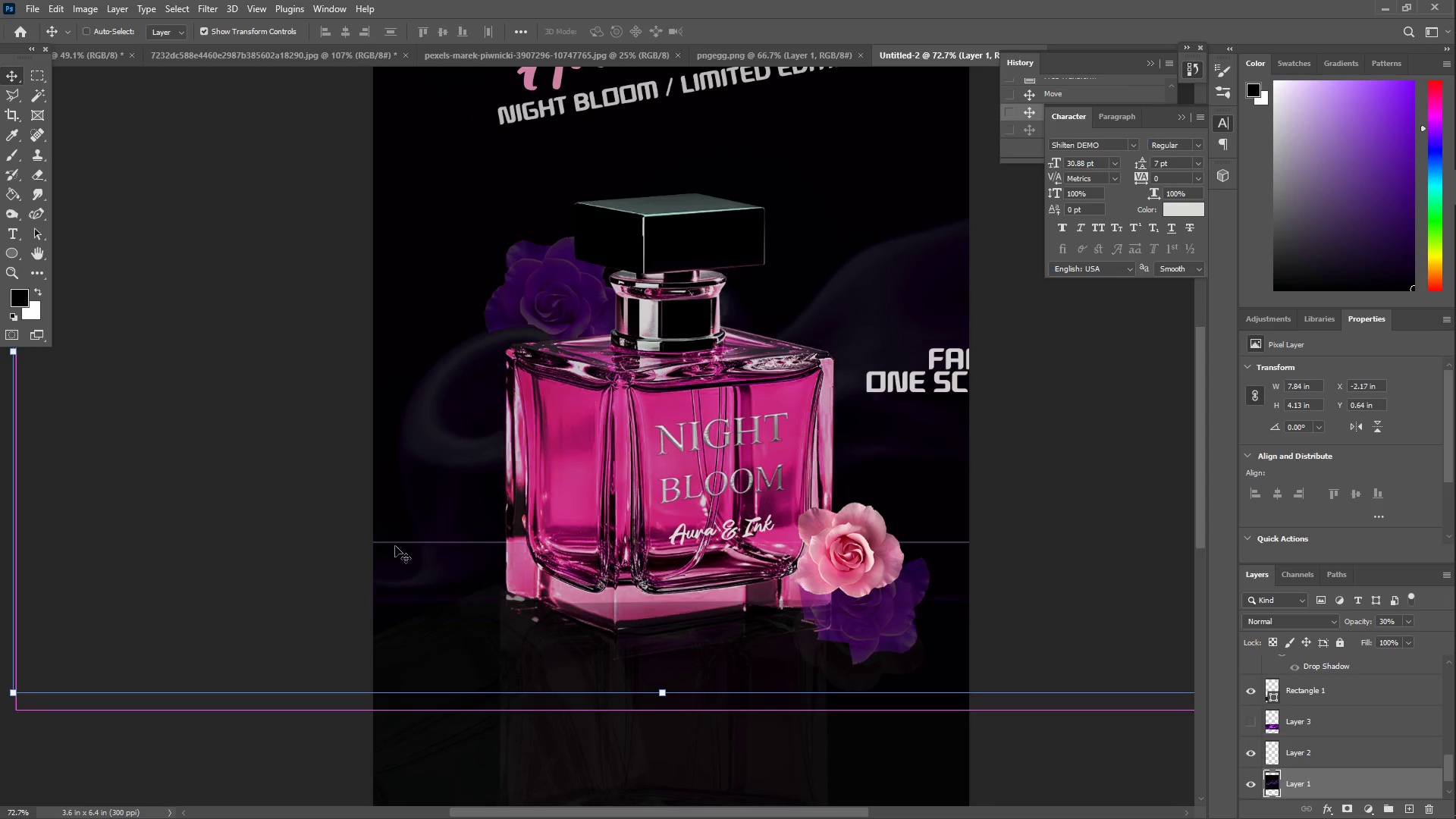 
key(Z)
 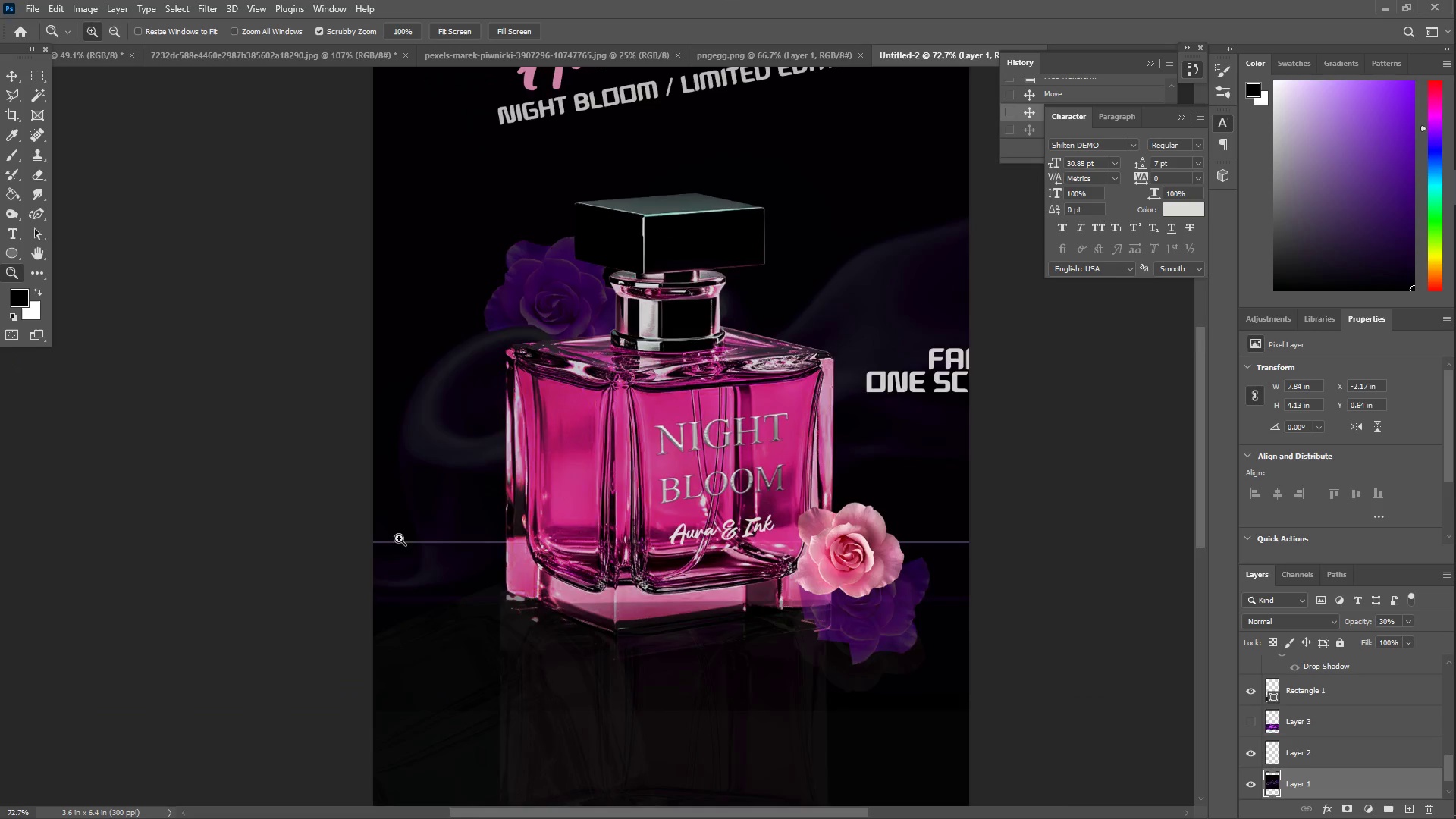 
left_click_drag(start_coordinate=[404, 538], to_coordinate=[483, 481])
 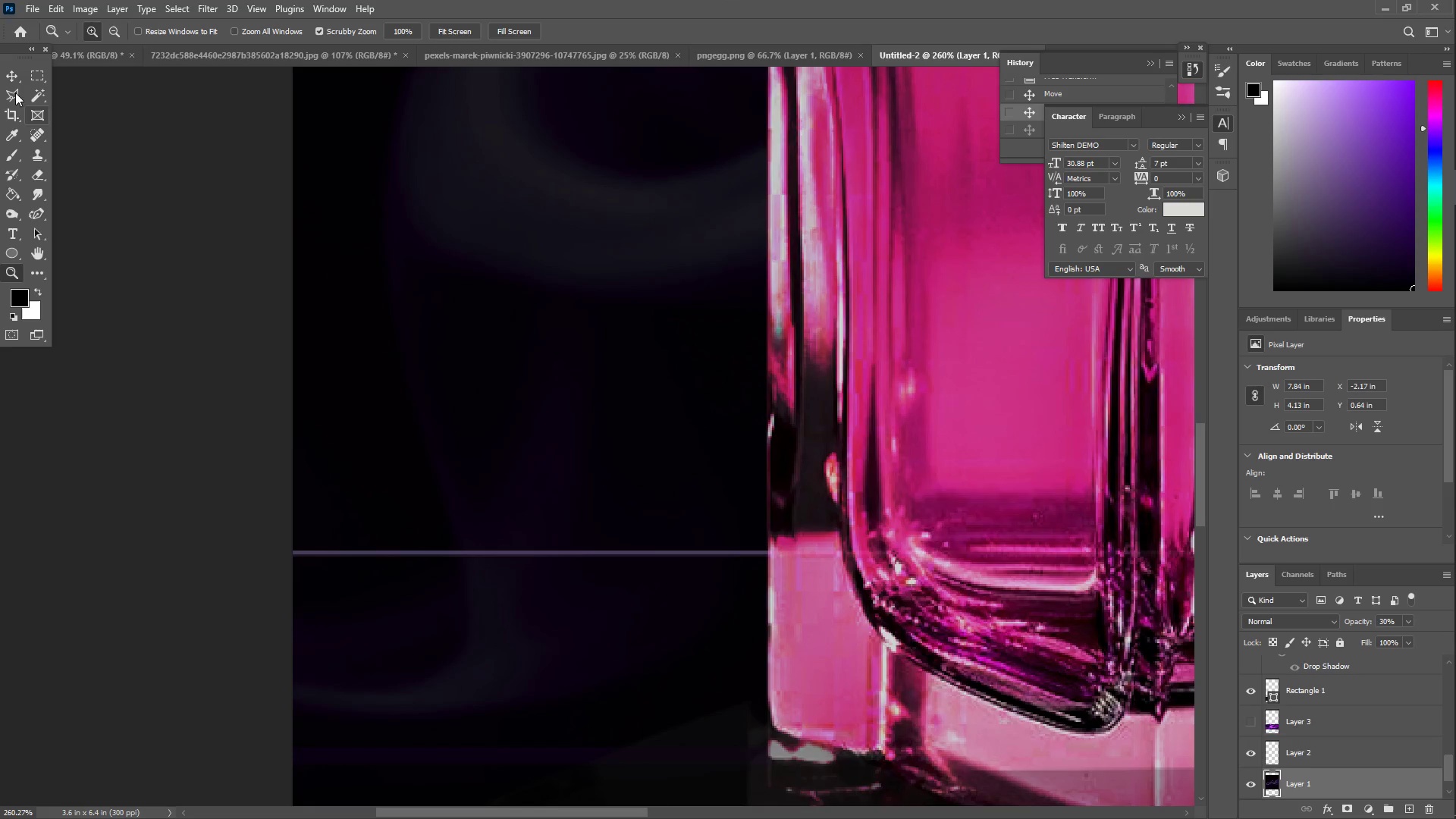 
left_click([6, 78])
 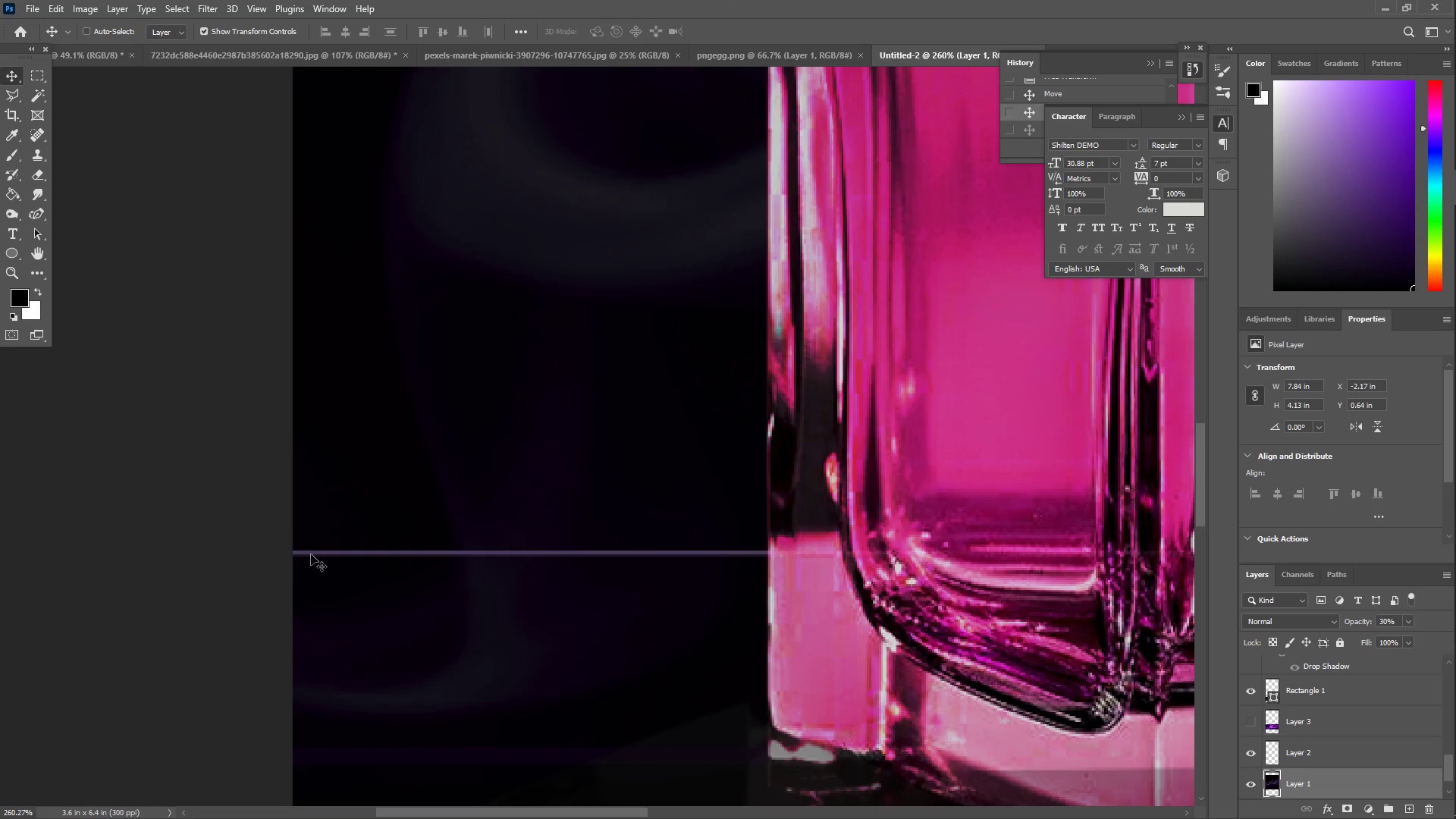 
right_click([311, 551])
 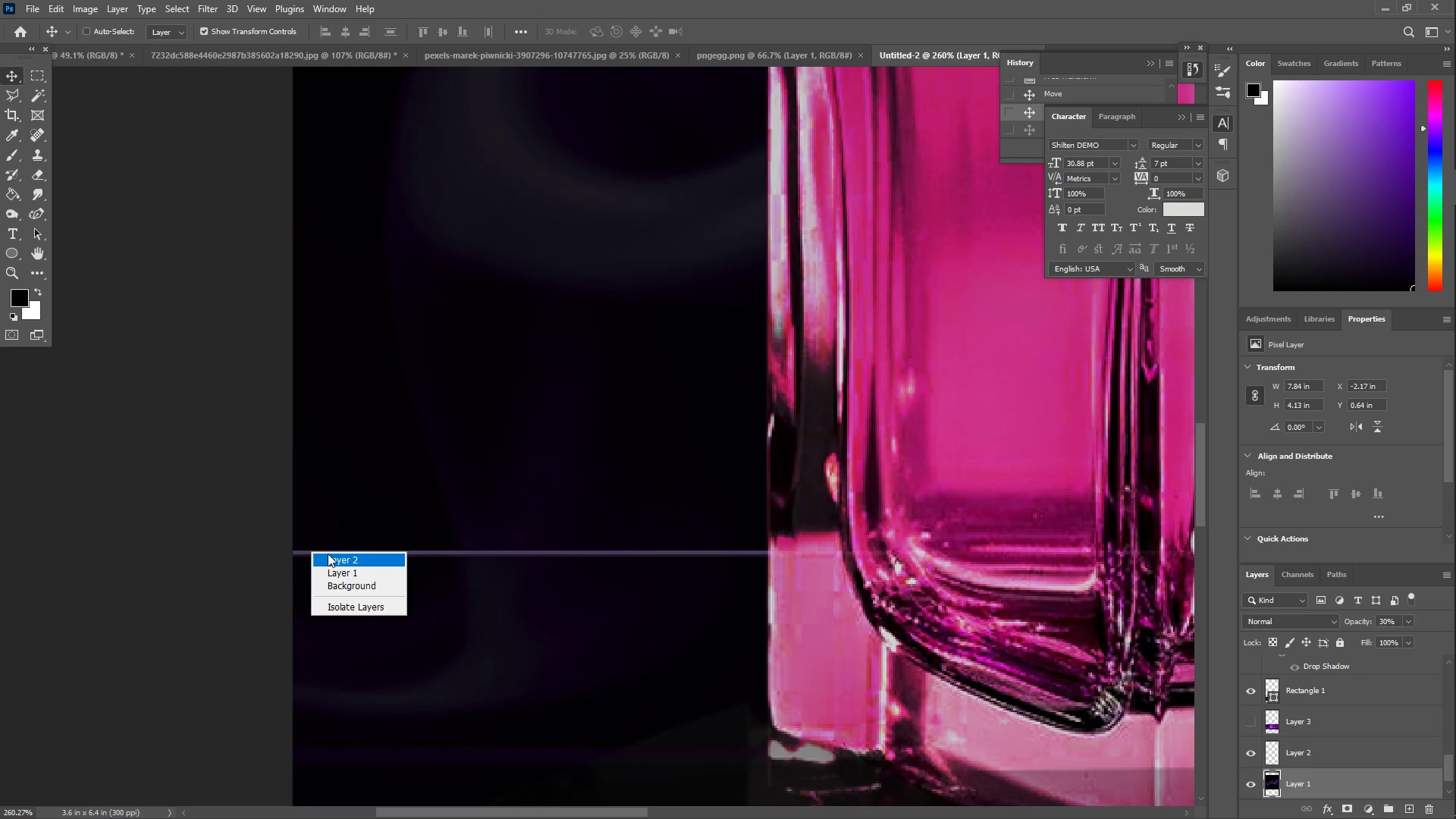 
left_click([331, 556])
 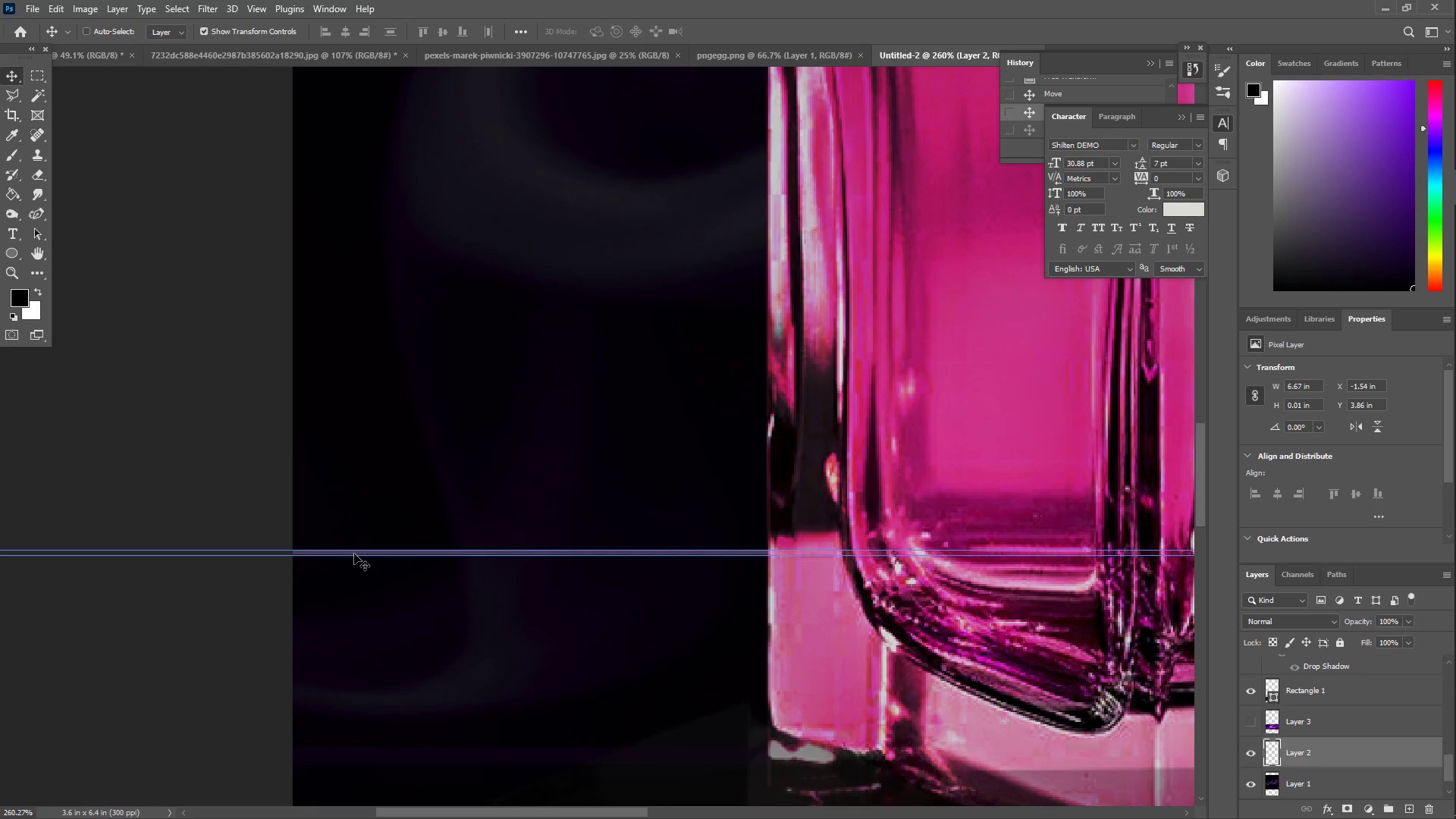 
left_click_drag(start_coordinate=[355, 552], to_coordinate=[372, 737])
 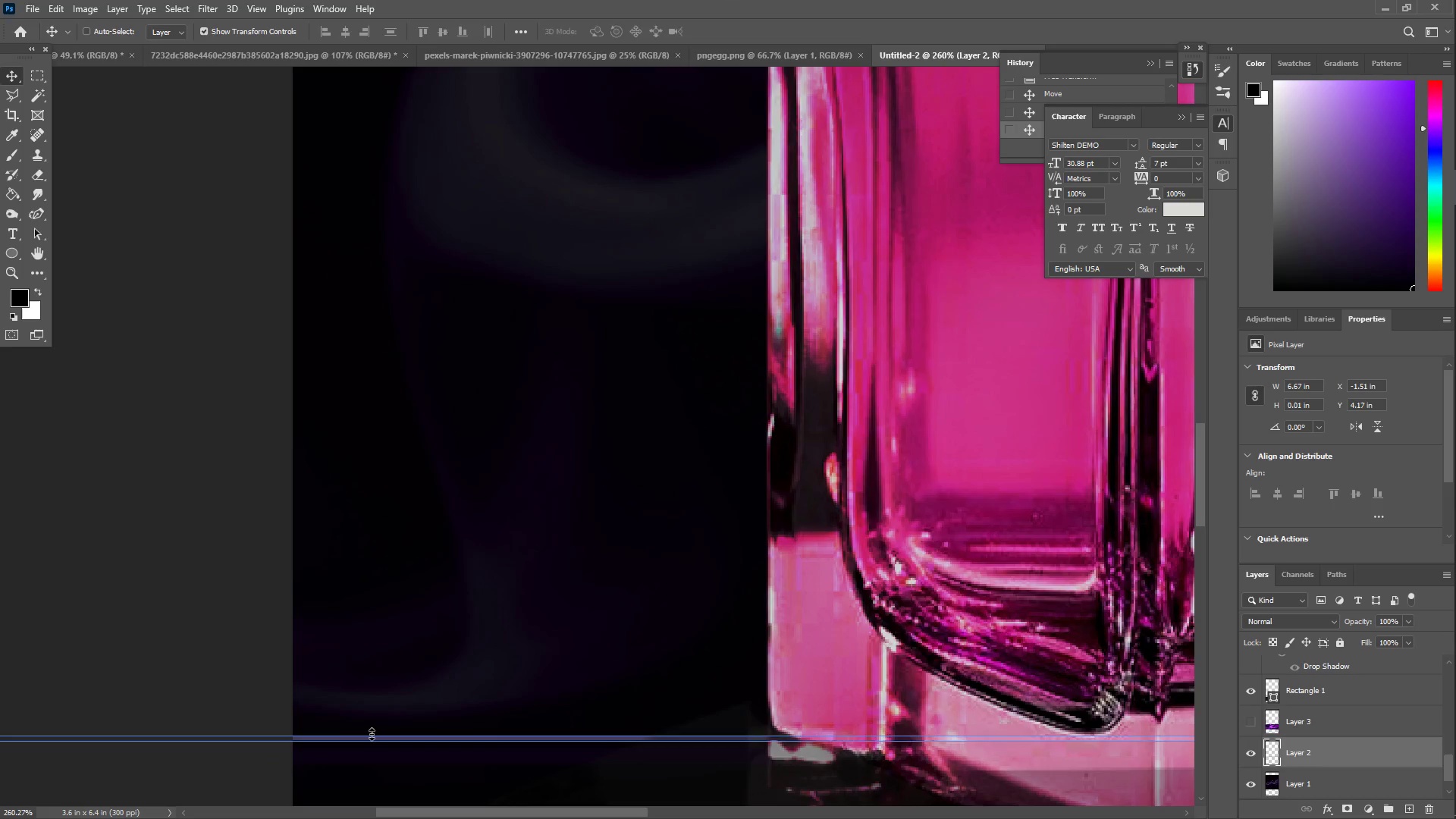 
key(Z)
 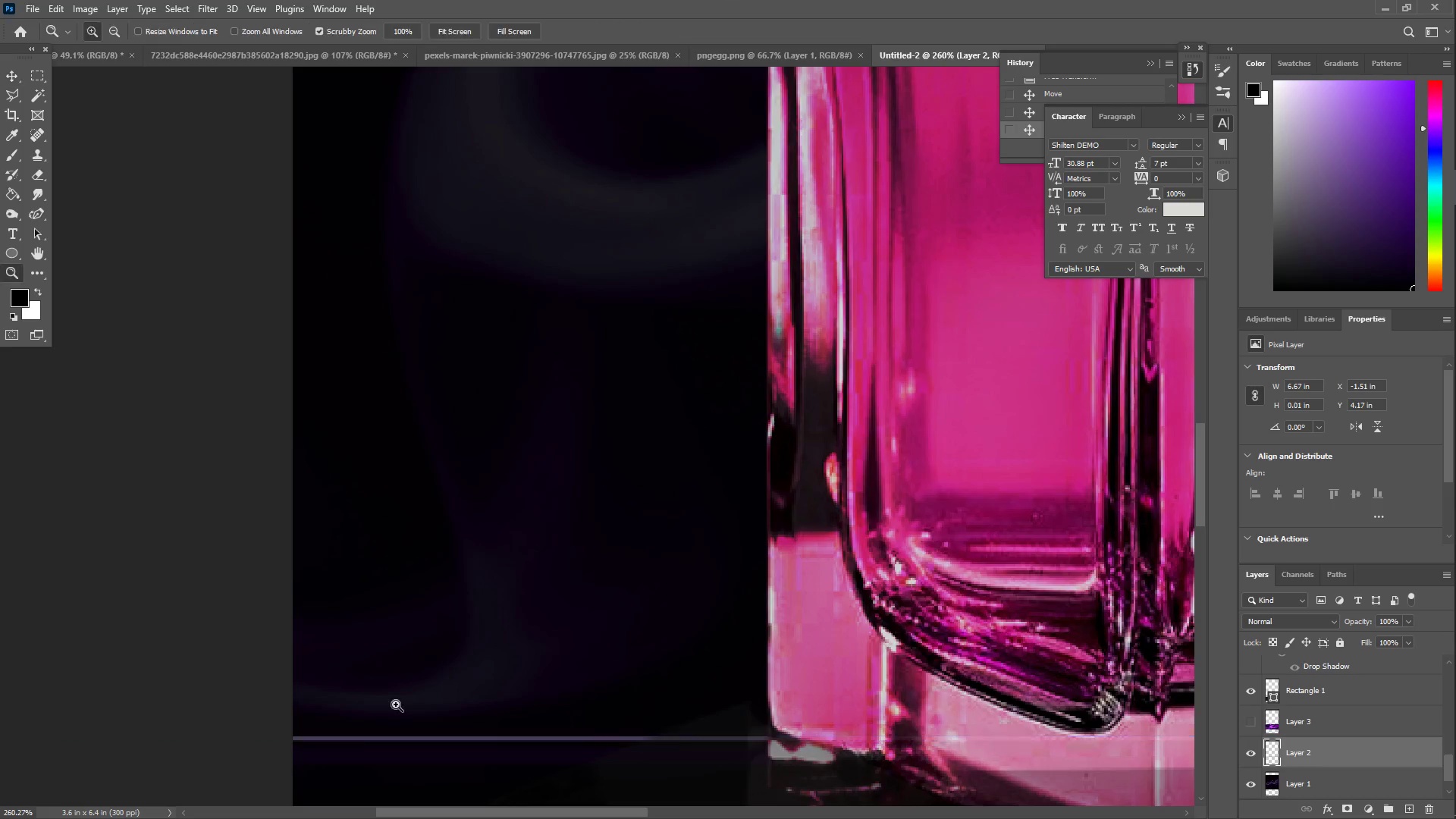 
key(Z)
 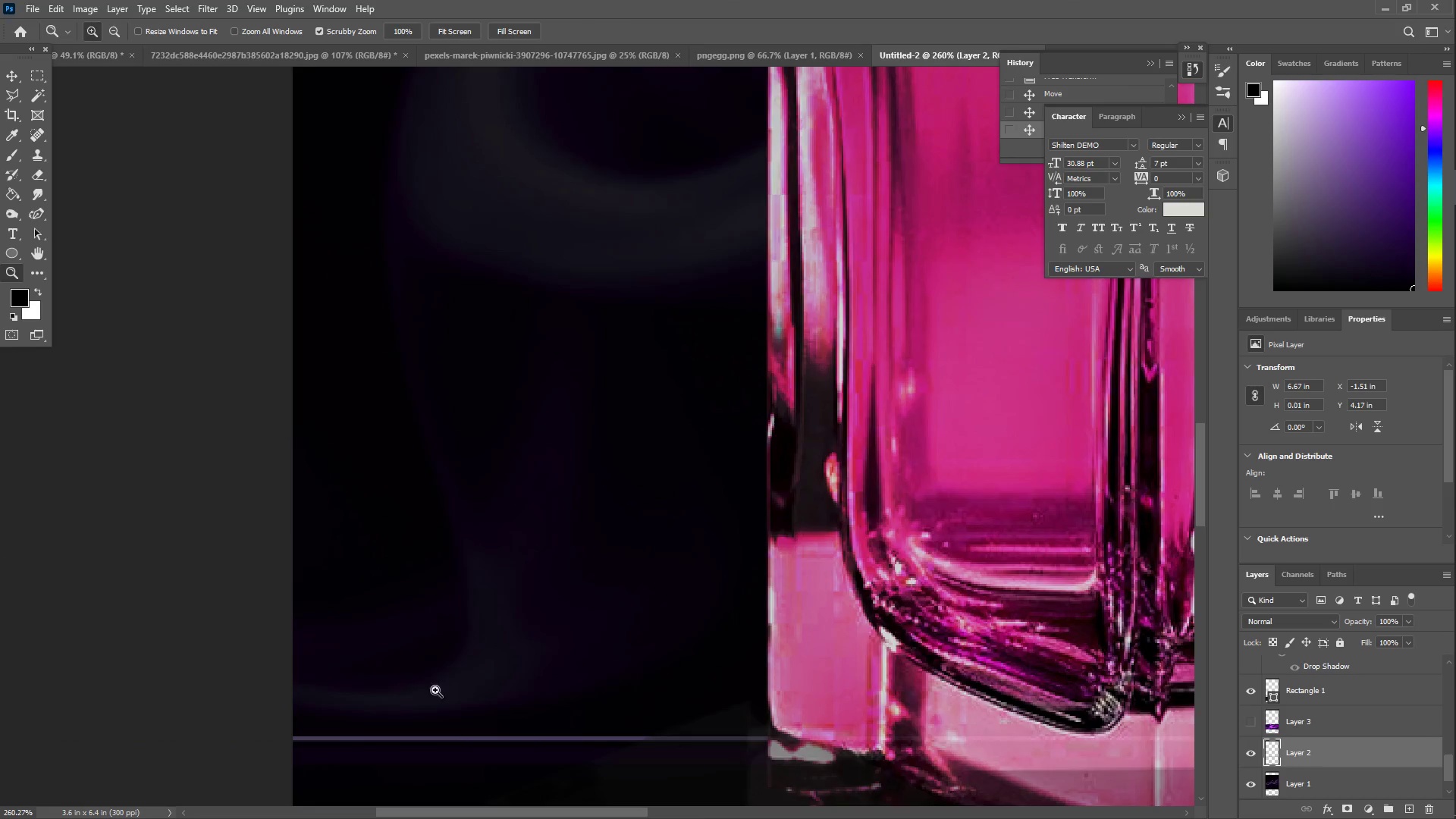 
left_click_drag(start_coordinate=[447, 687], to_coordinate=[375, 661])
 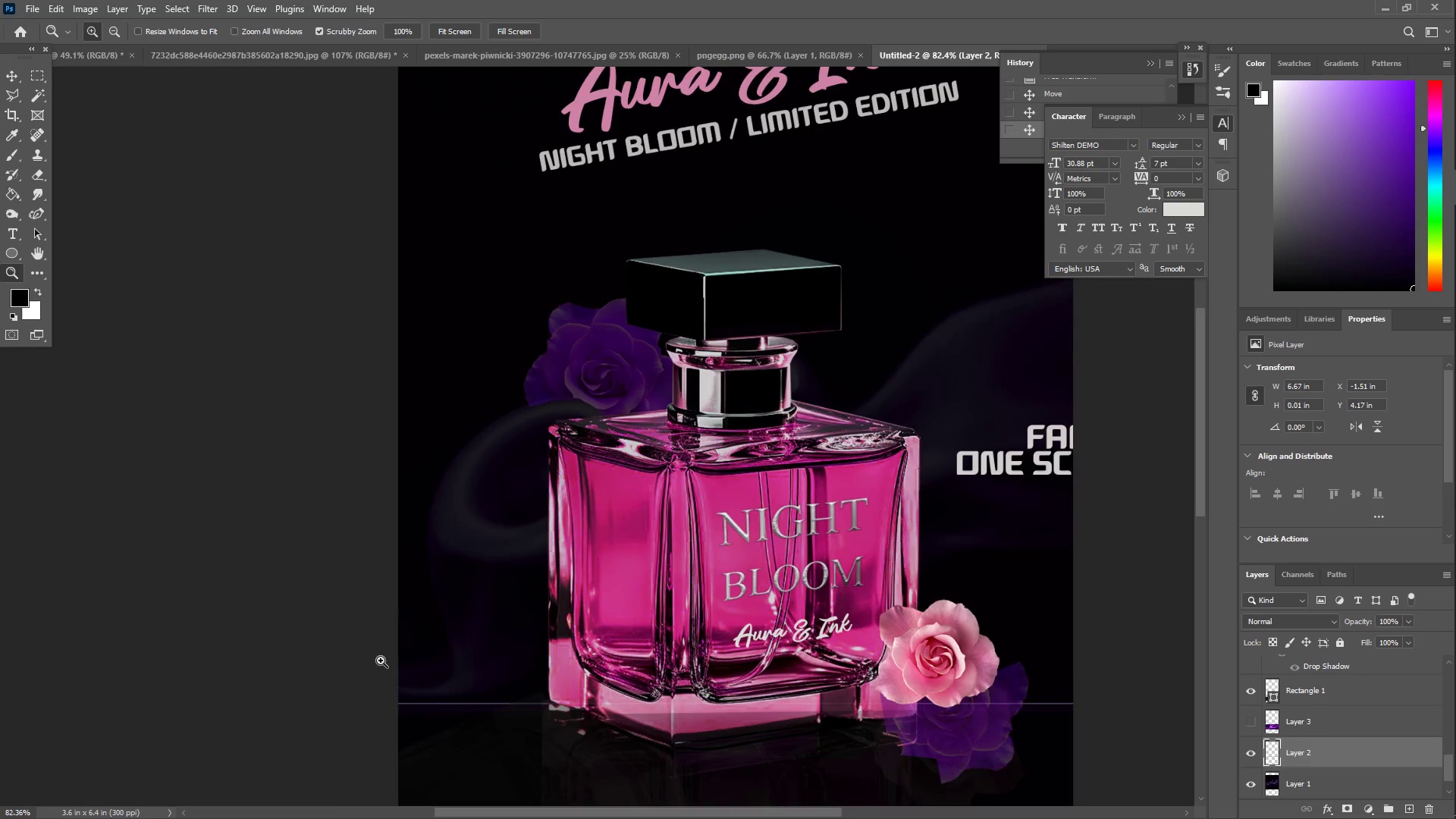 
hold_key(key=Space, duration=0.61)
 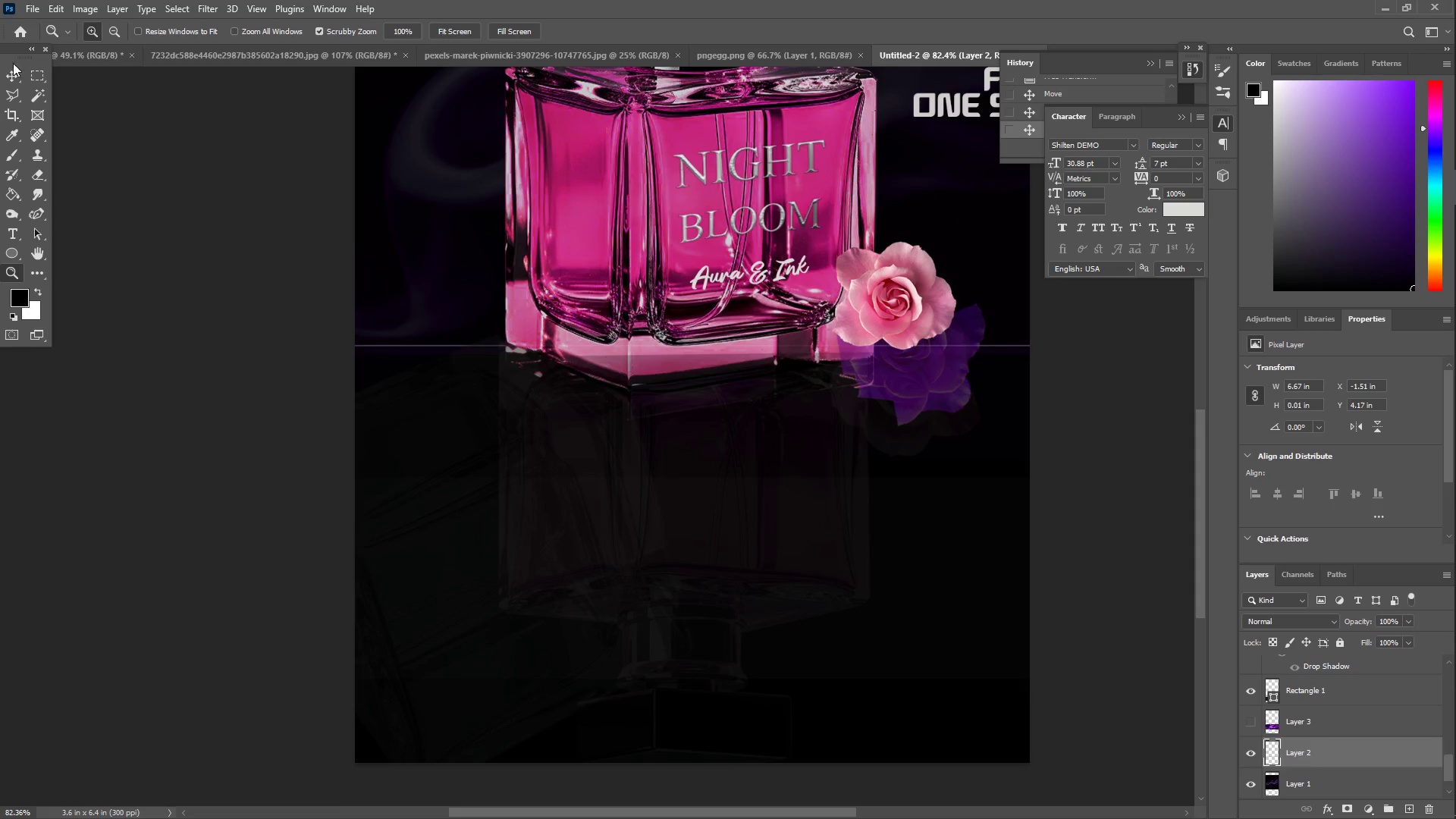 
left_click_drag(start_coordinate=[485, 664], to_coordinate=[442, 306])
 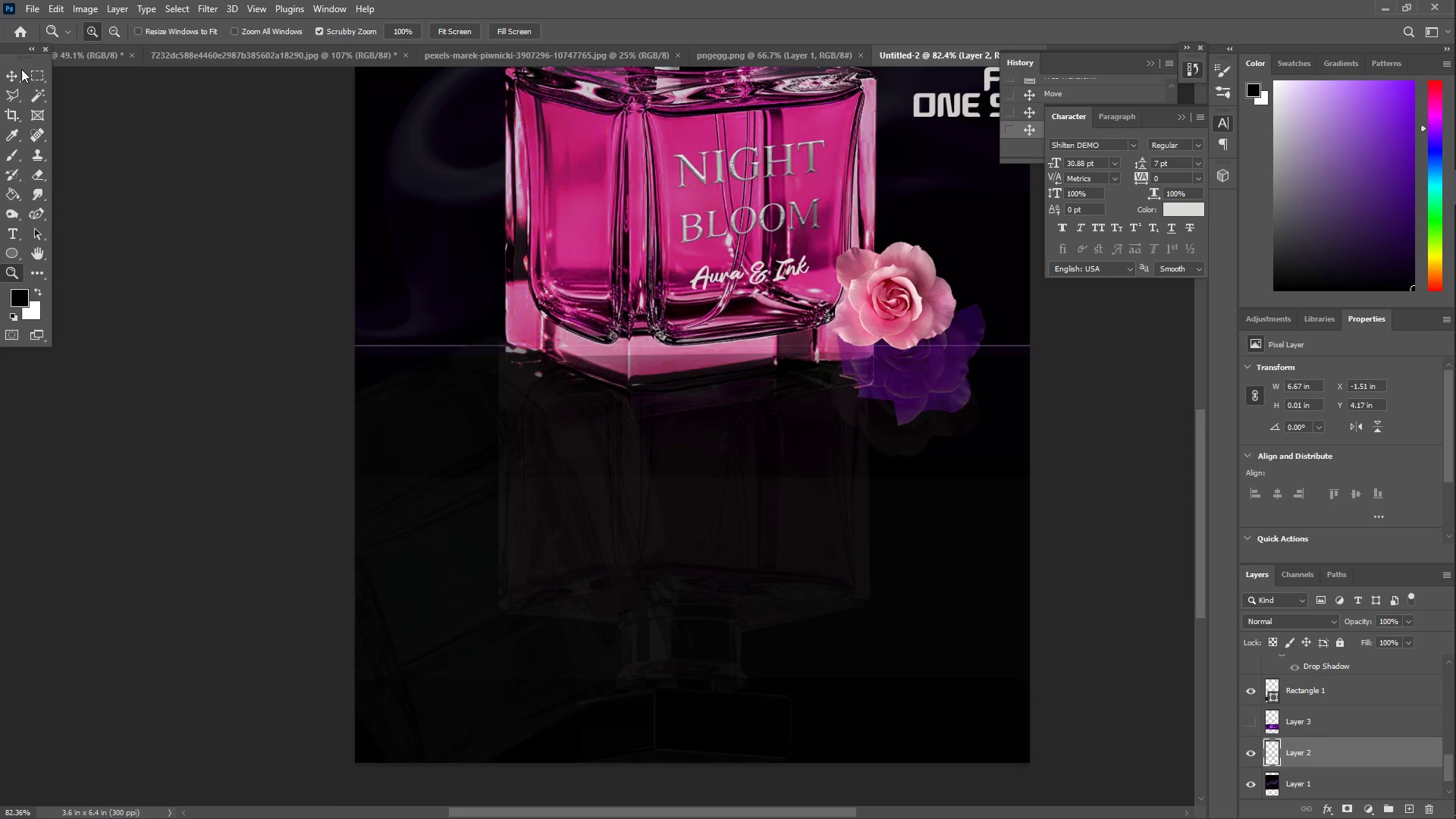 
left_click([14, 74])
 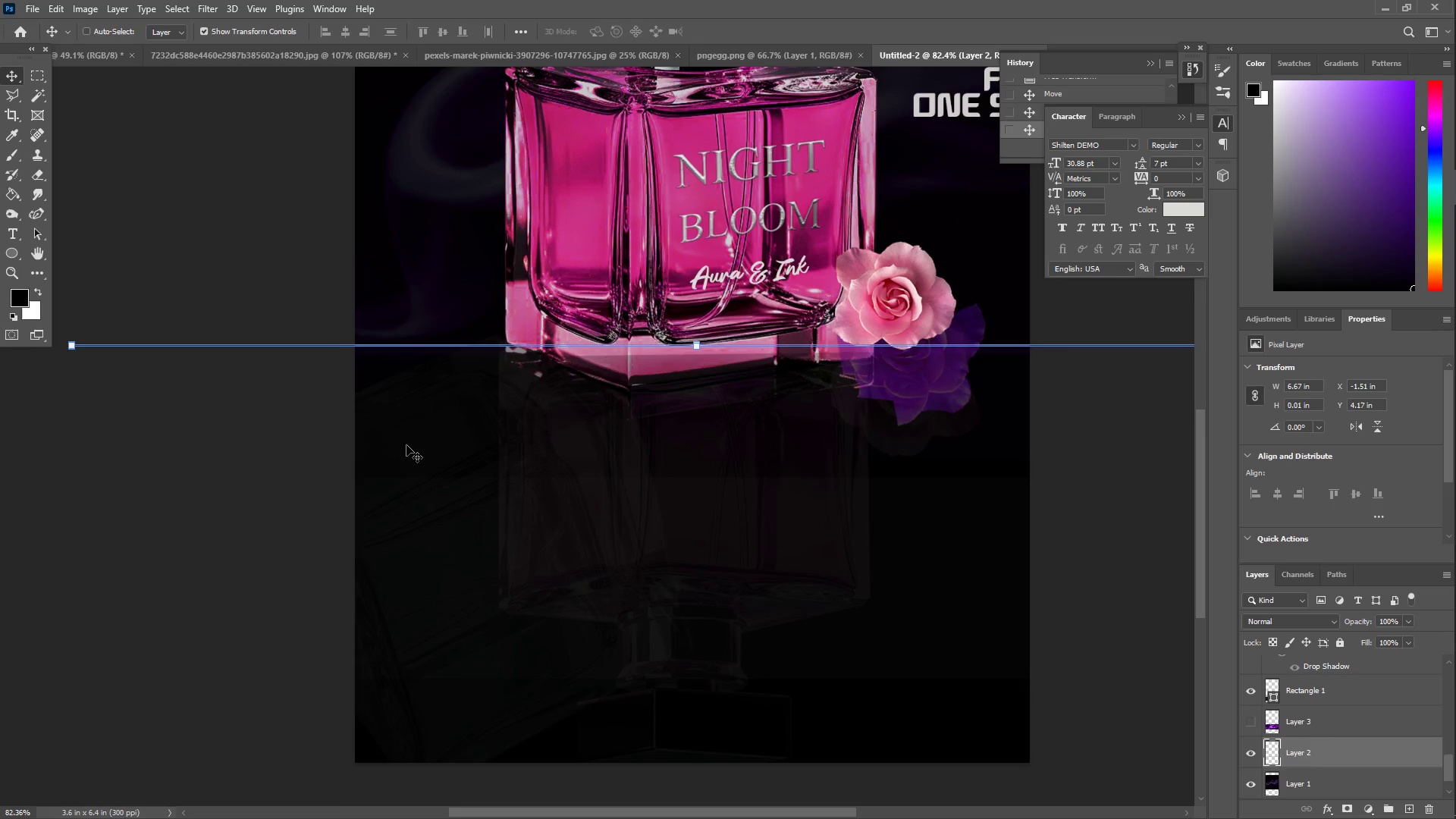 
right_click([429, 402])
 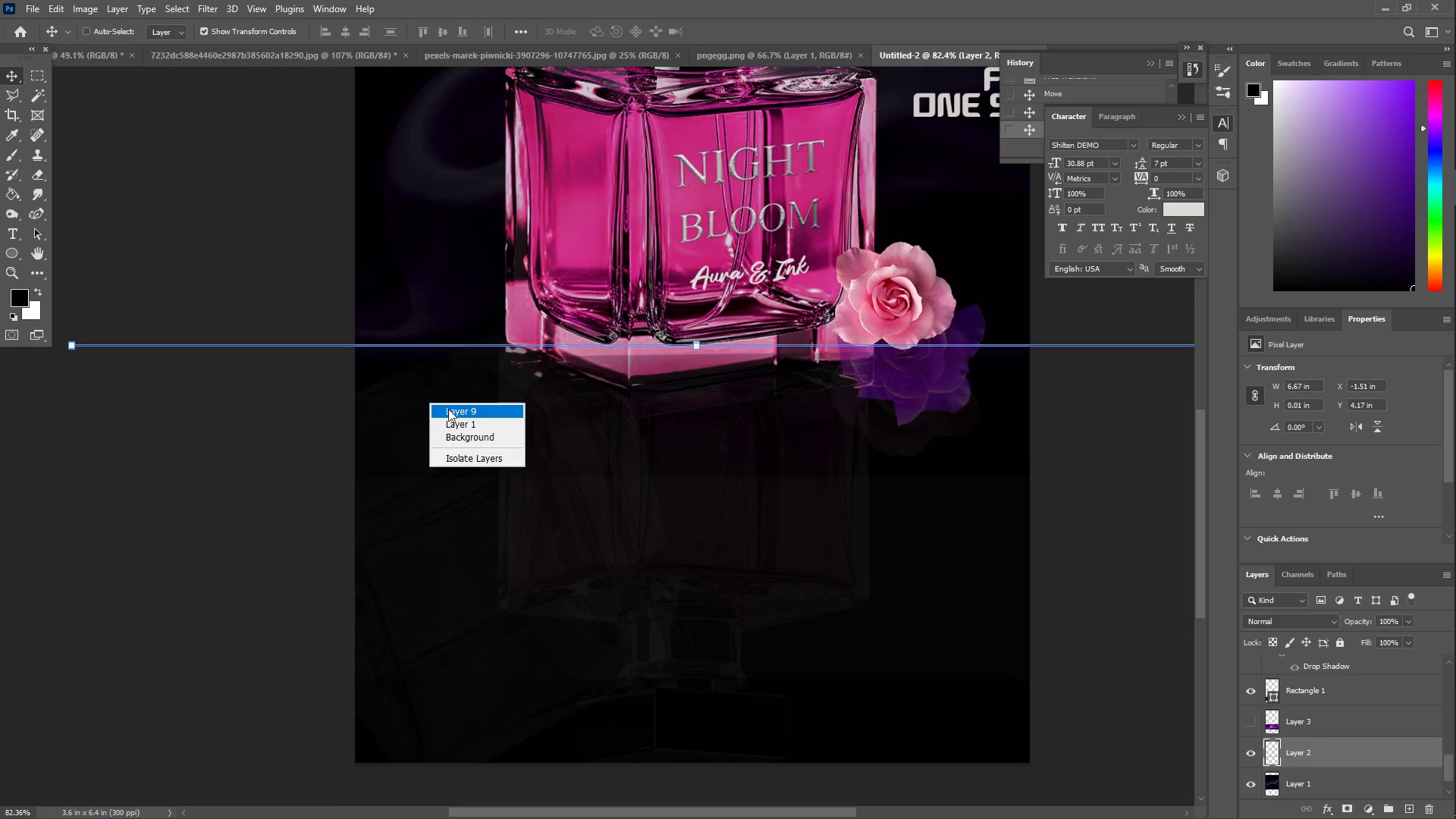 
left_click([455, 412])
 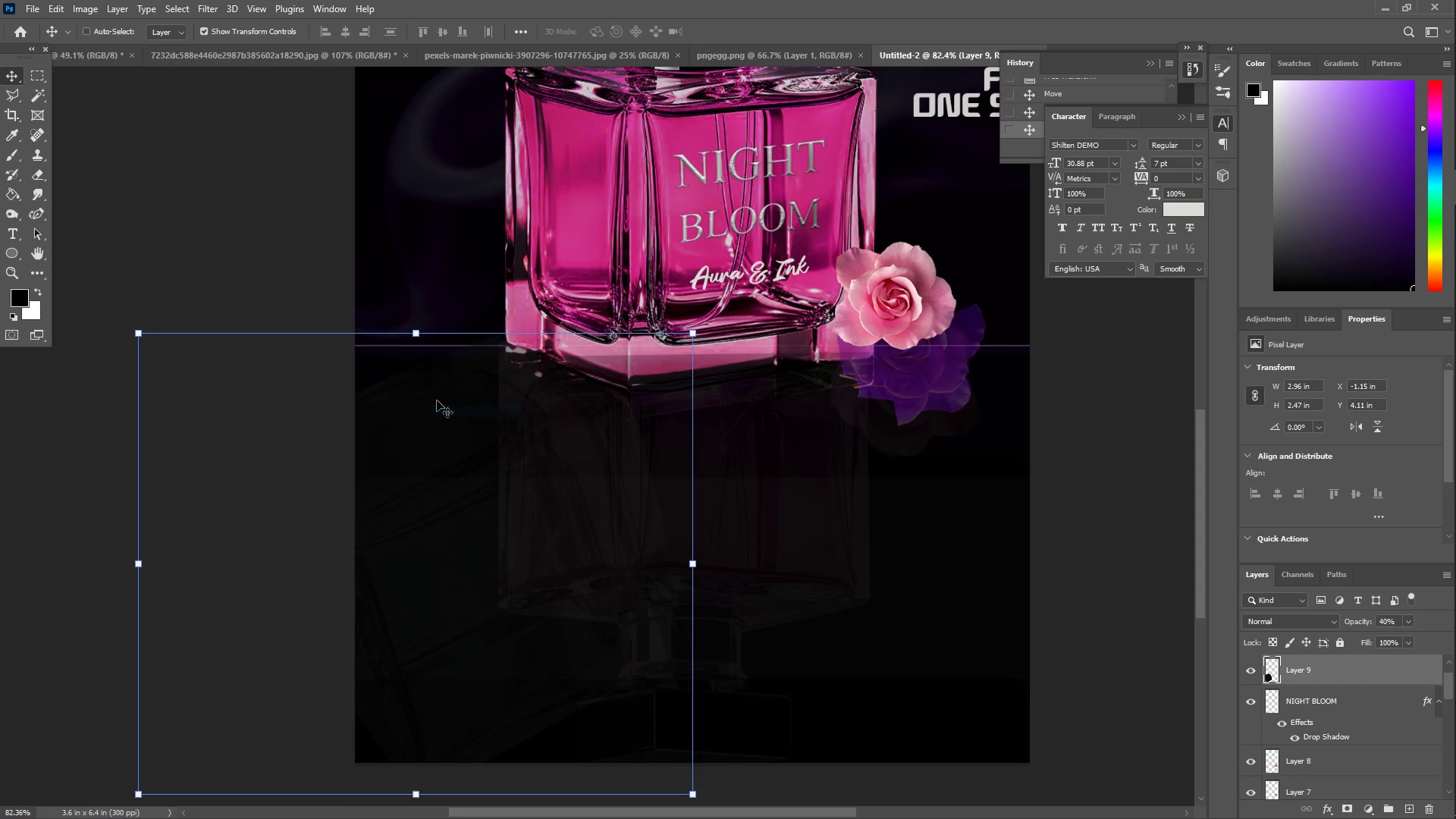 
left_click_drag(start_coordinate=[437, 400], to_coordinate=[438, 415])
 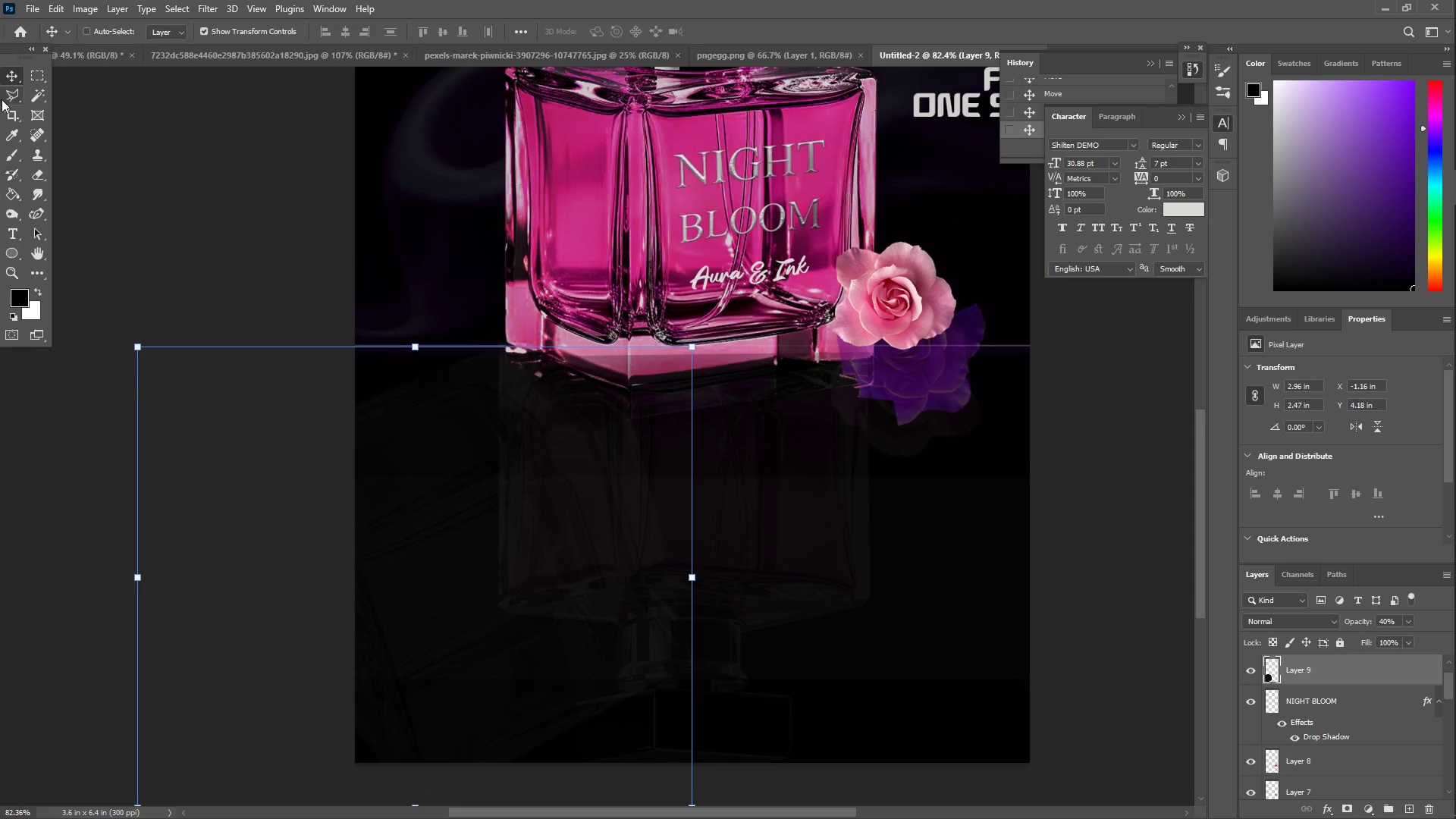 
left_click([7, 96])
 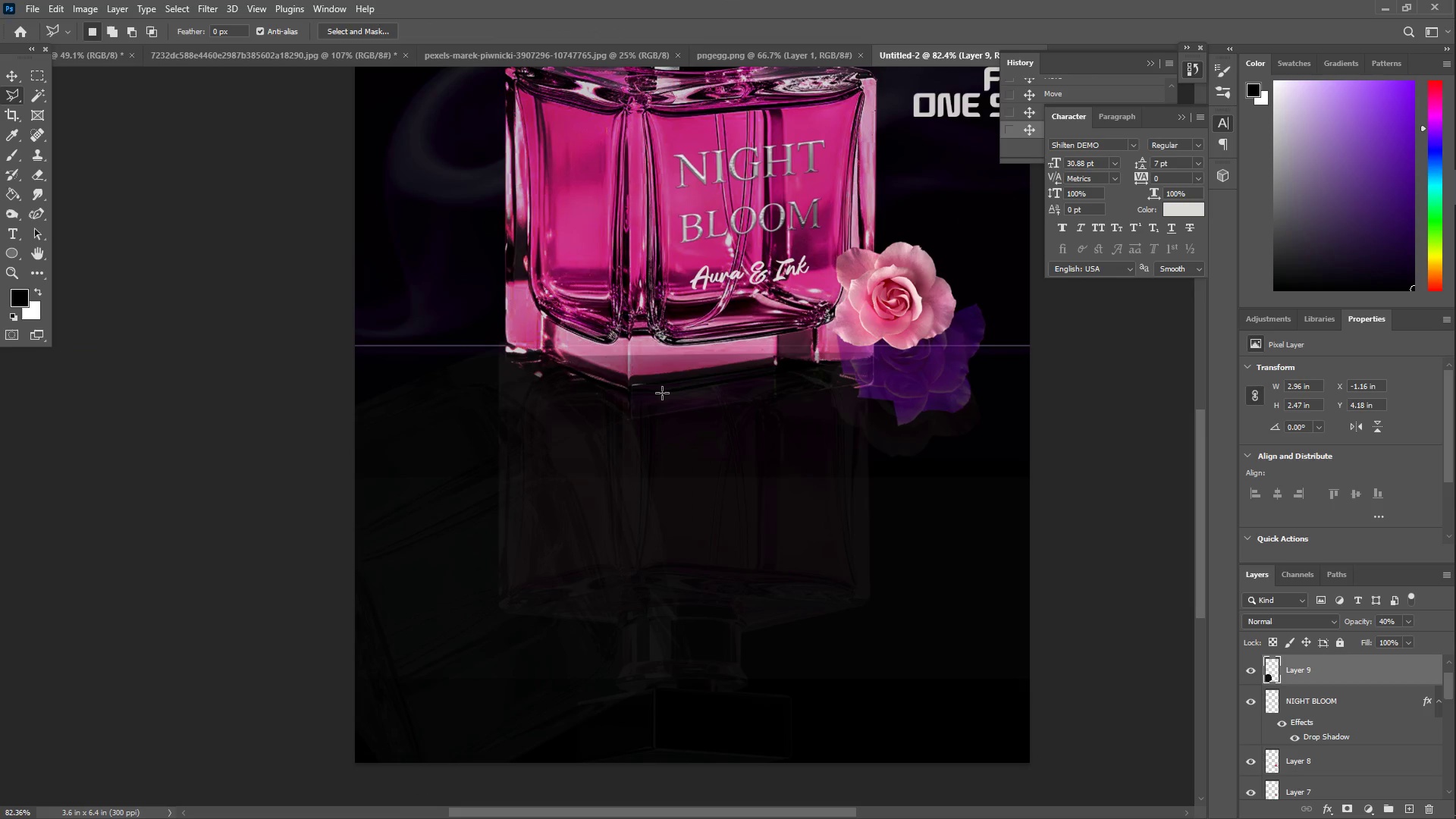 
left_click_drag(start_coordinate=[645, 409], to_coordinate=[641, 409])
 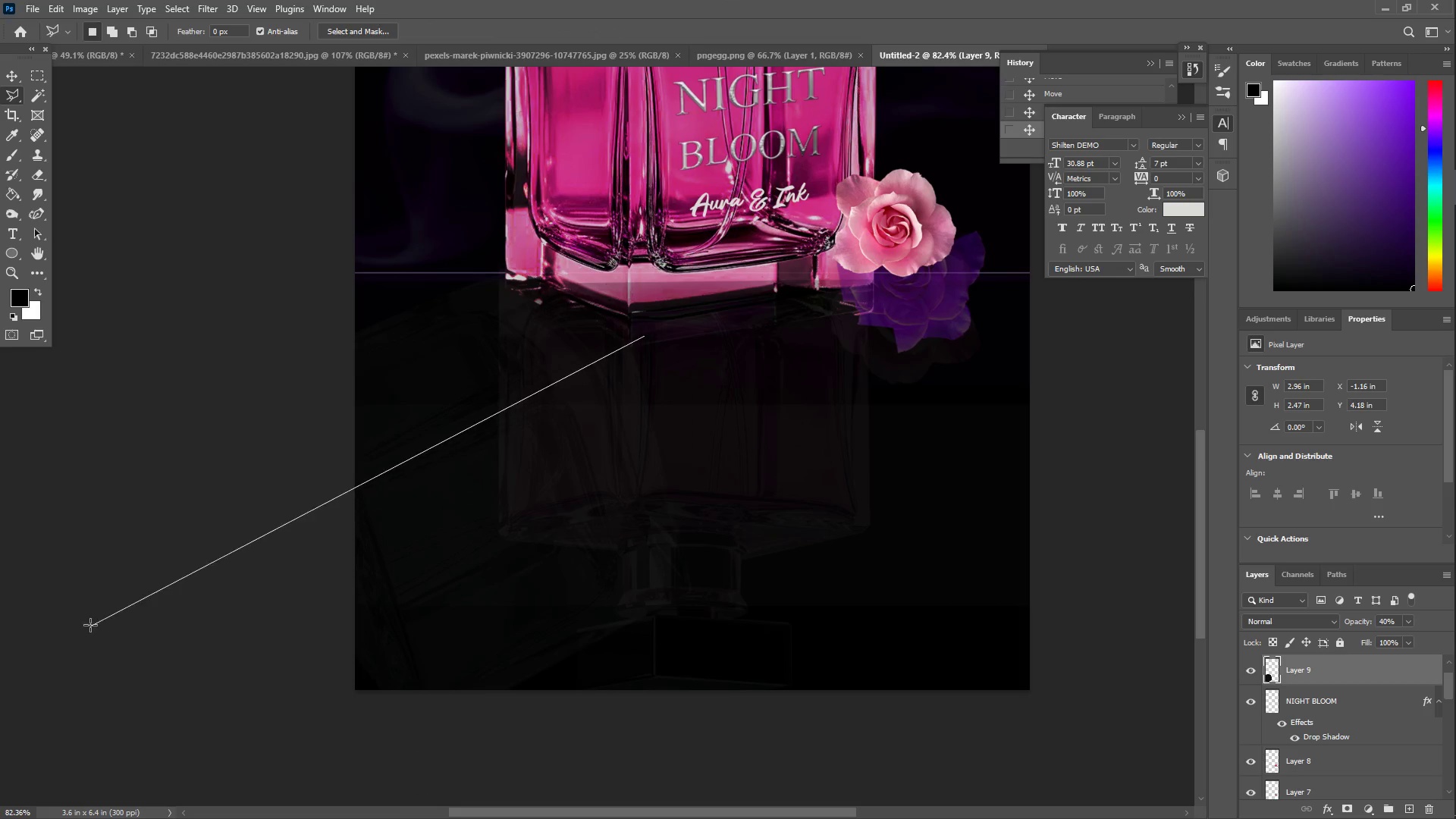 
left_click([89, 622])
 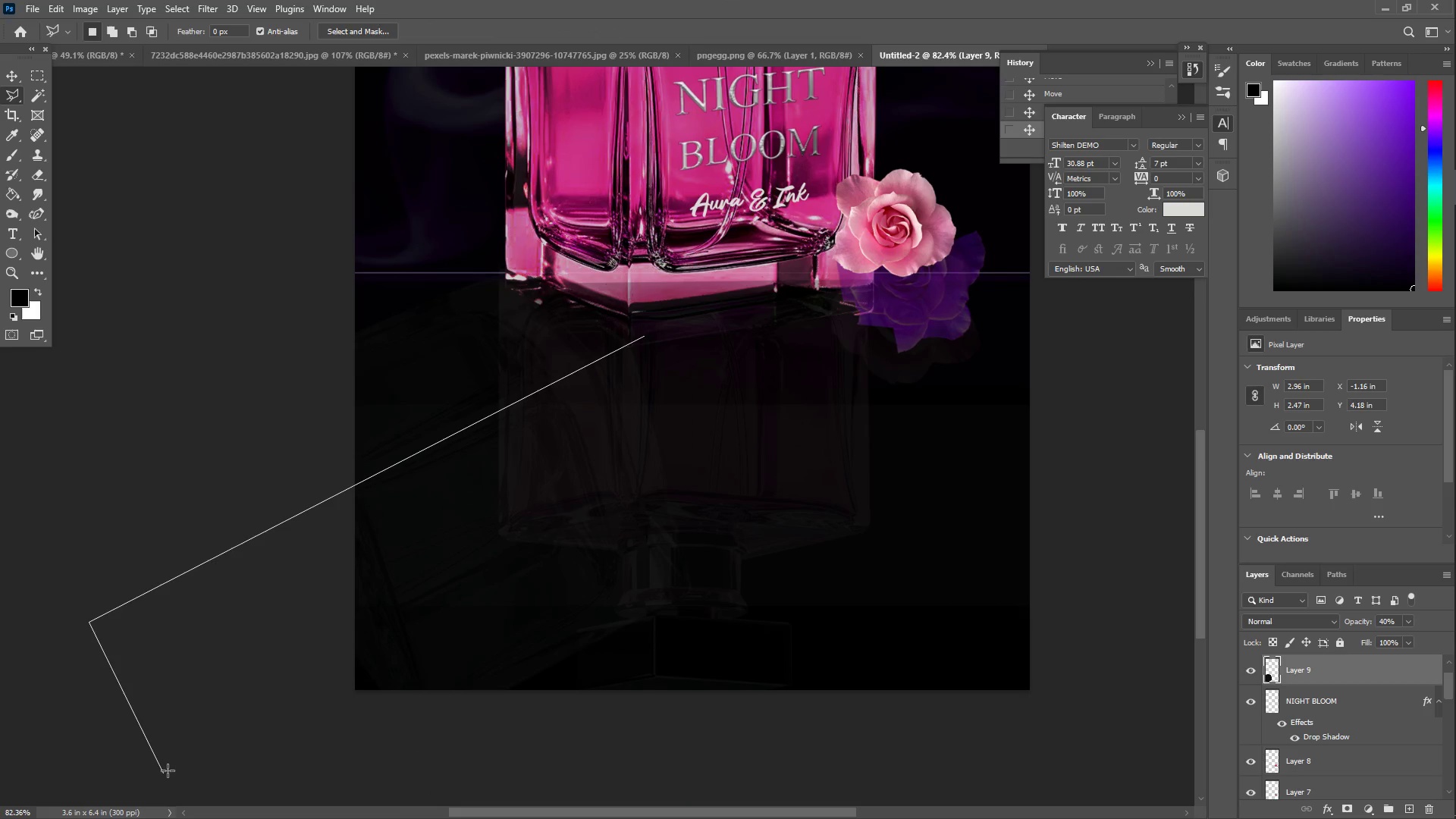 
left_click_drag(start_coordinate=[460, 792], to_coordinate=[485, 789])
 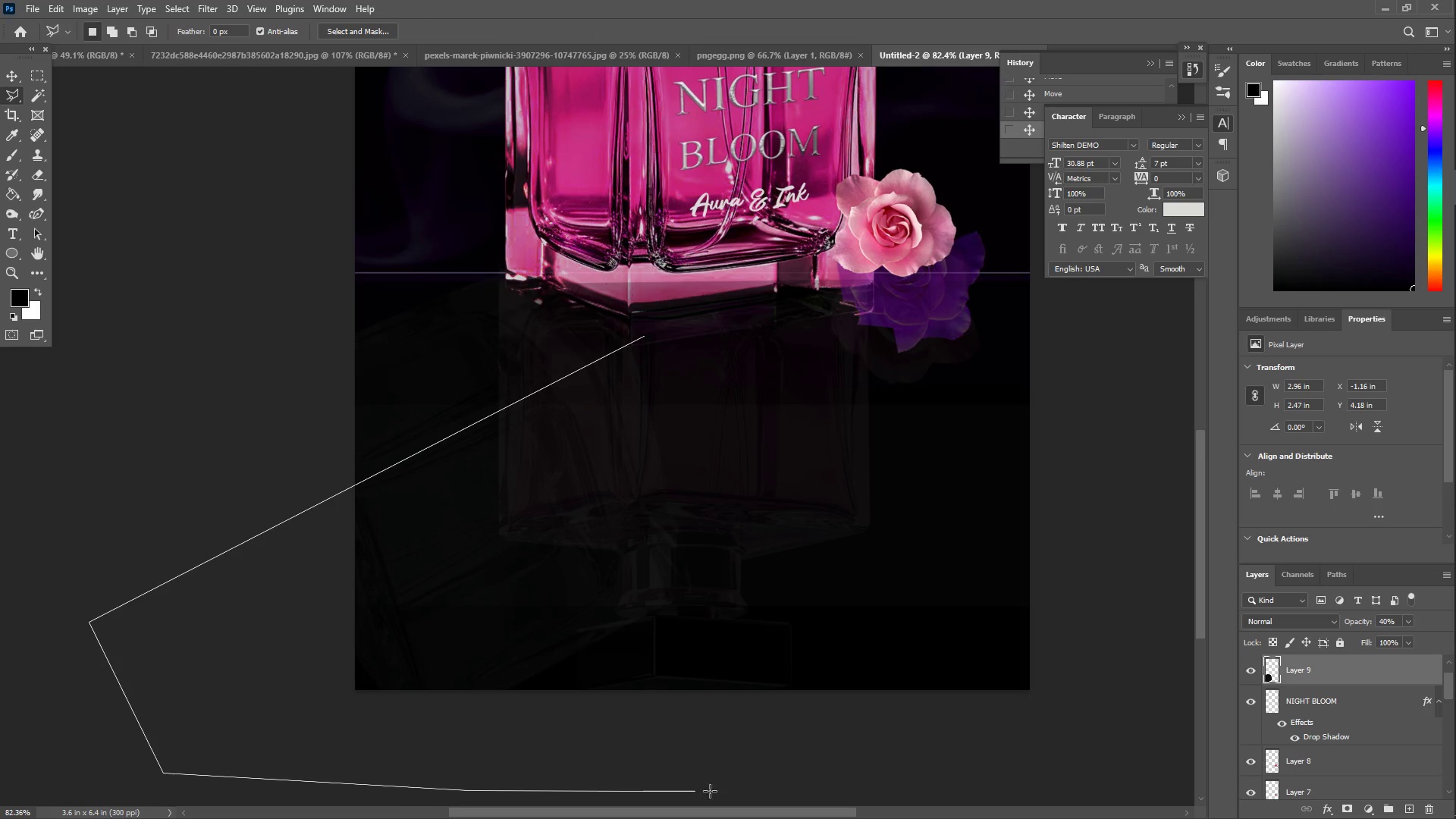 
left_click_drag(start_coordinate=[713, 791], to_coordinate=[768, 783])
 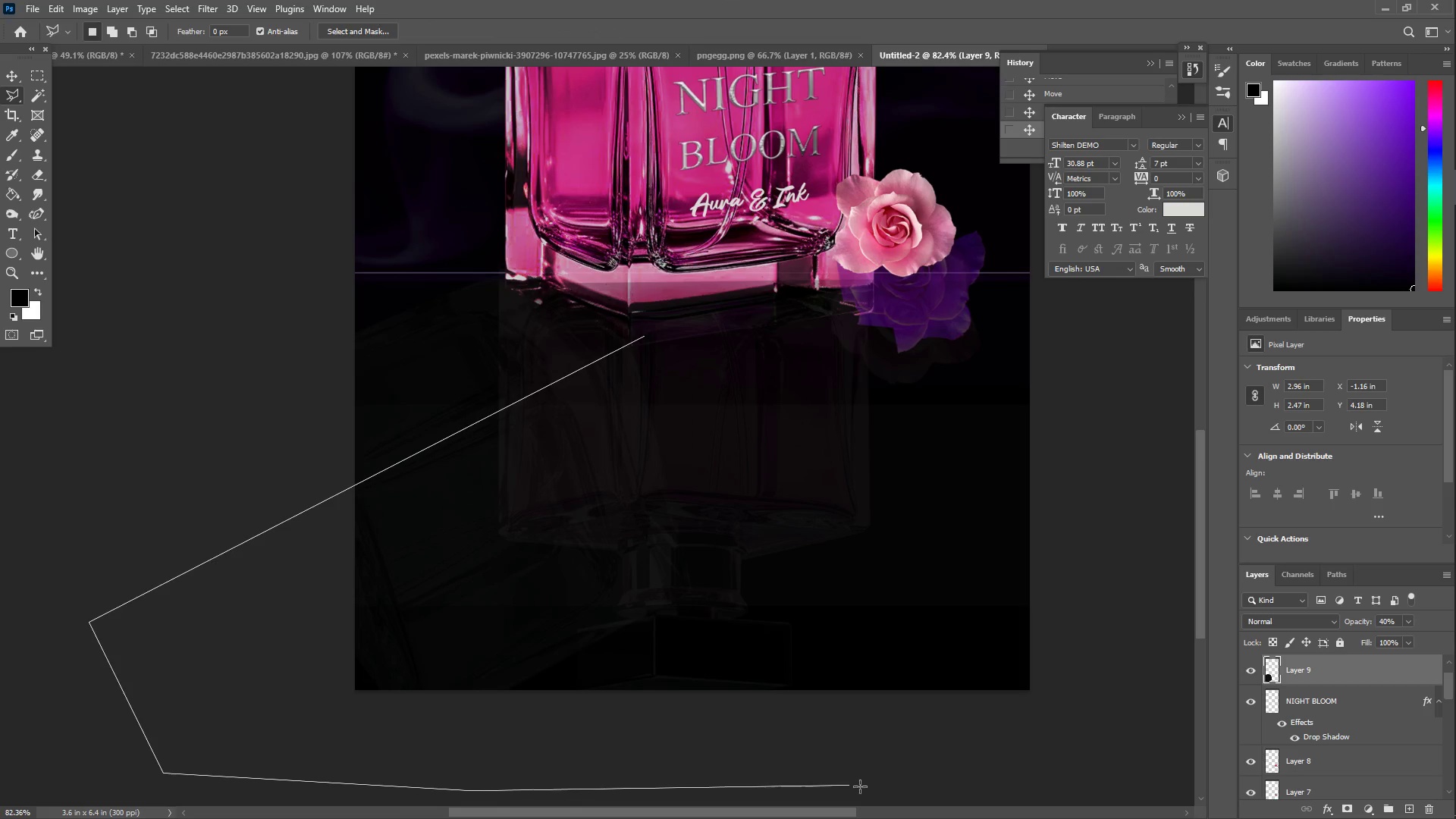 
left_click_drag(start_coordinate=[866, 786], to_coordinate=[874, 783])
 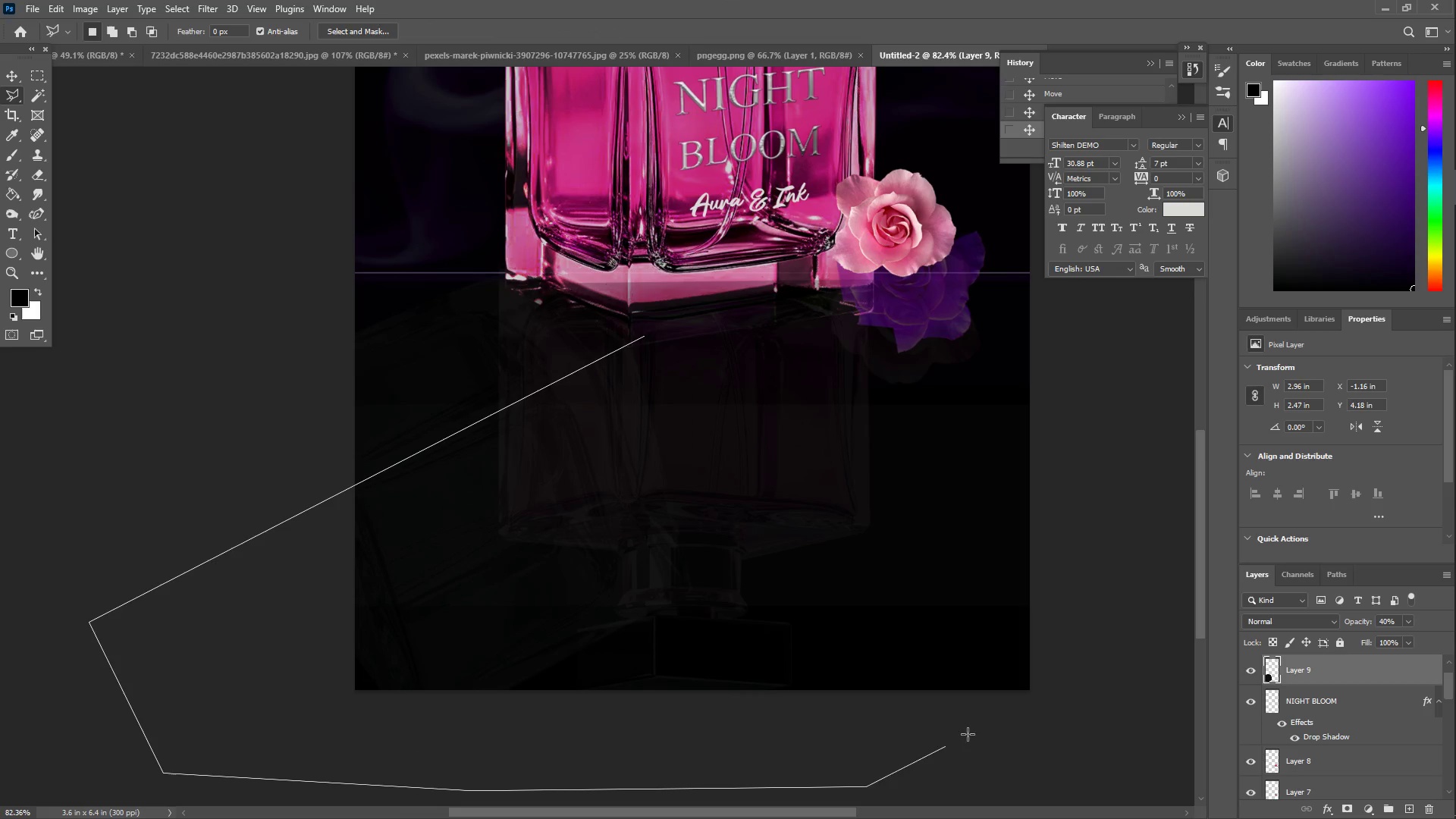 
left_click_drag(start_coordinate=[981, 719], to_coordinate=[981, 631])
 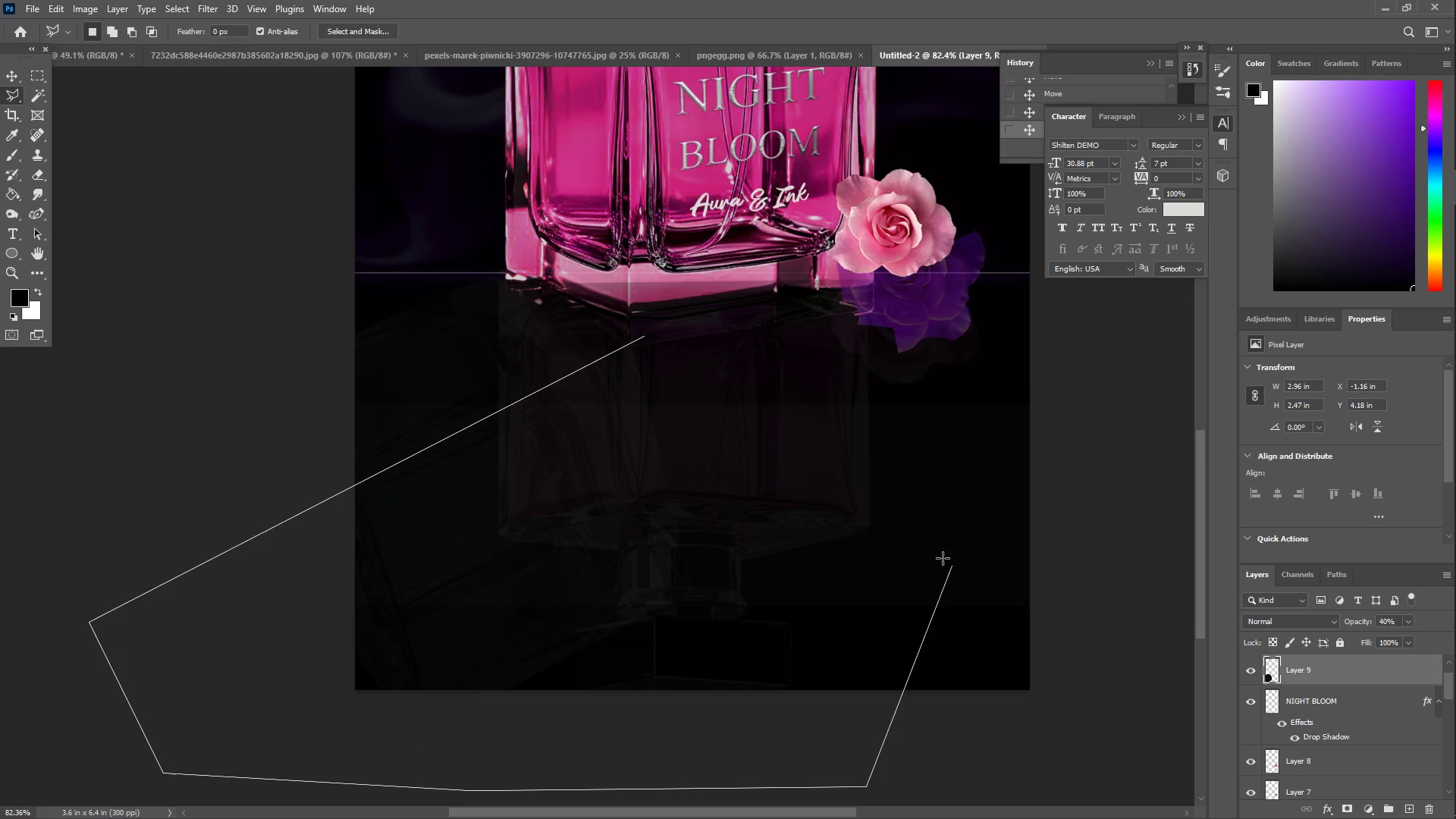 
left_click_drag(start_coordinate=[937, 553], to_coordinate=[904, 526])
 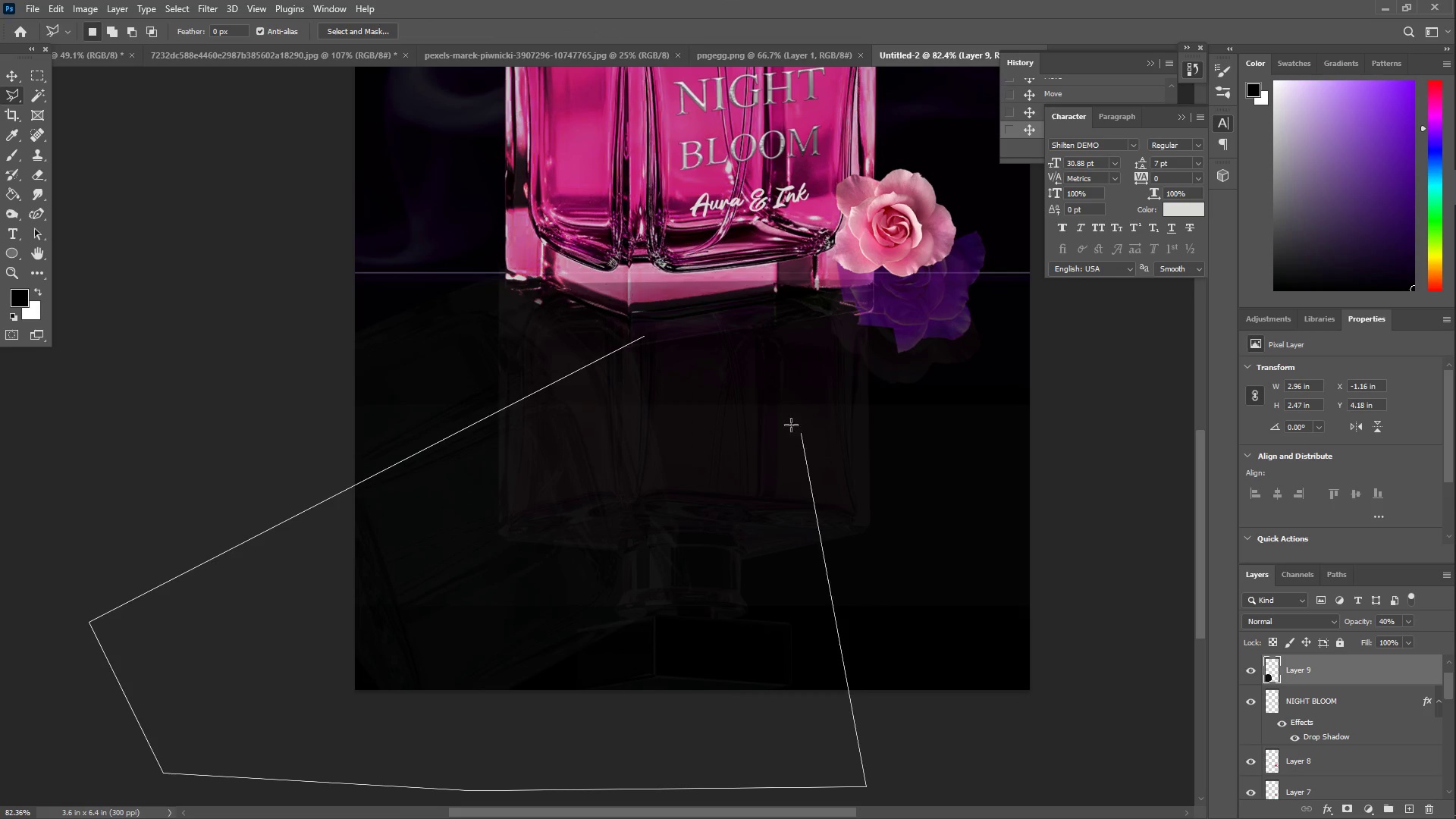 
left_click_drag(start_coordinate=[760, 401], to_coordinate=[754, 397])
 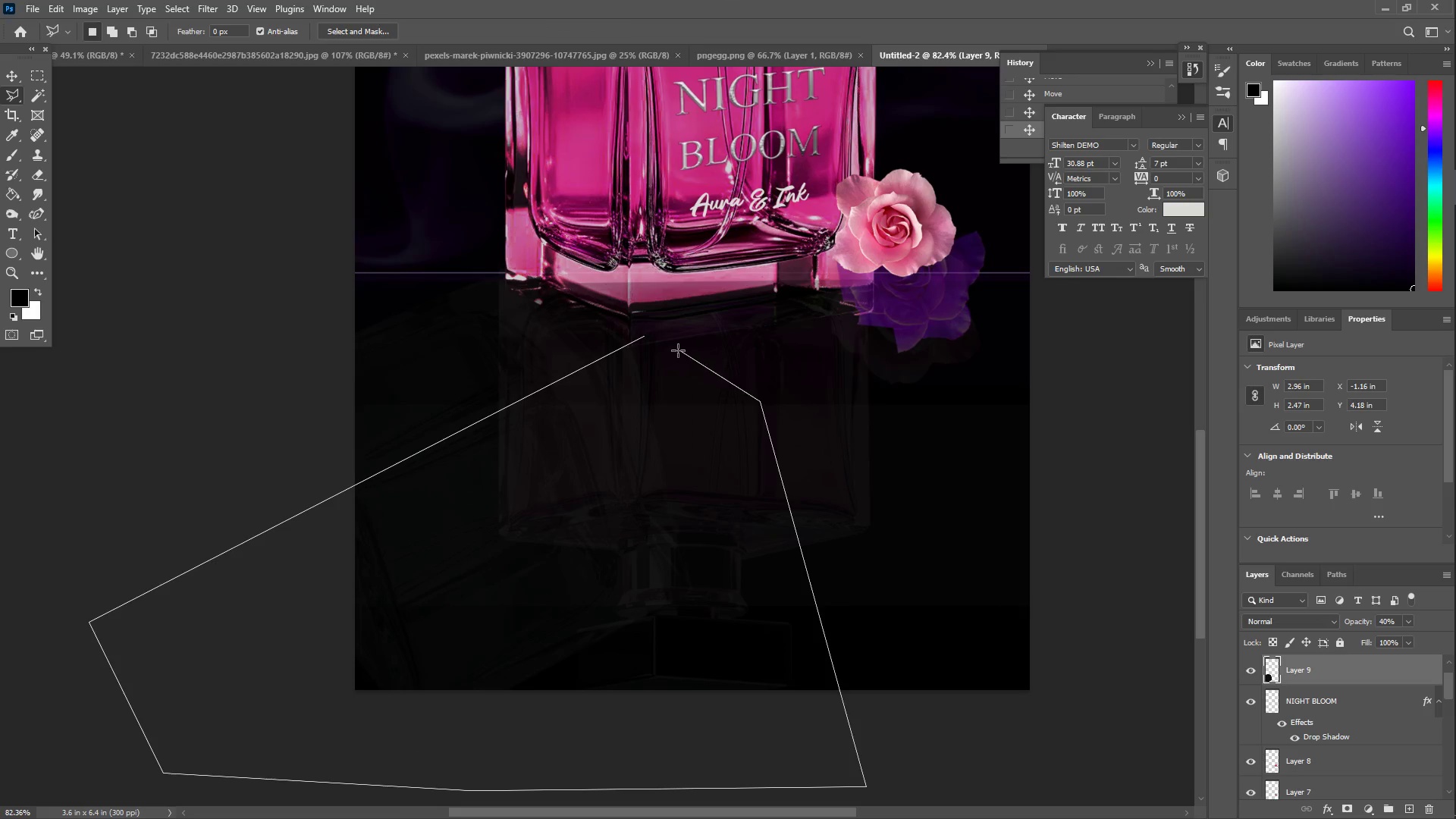 
triple_click([678, 350])
 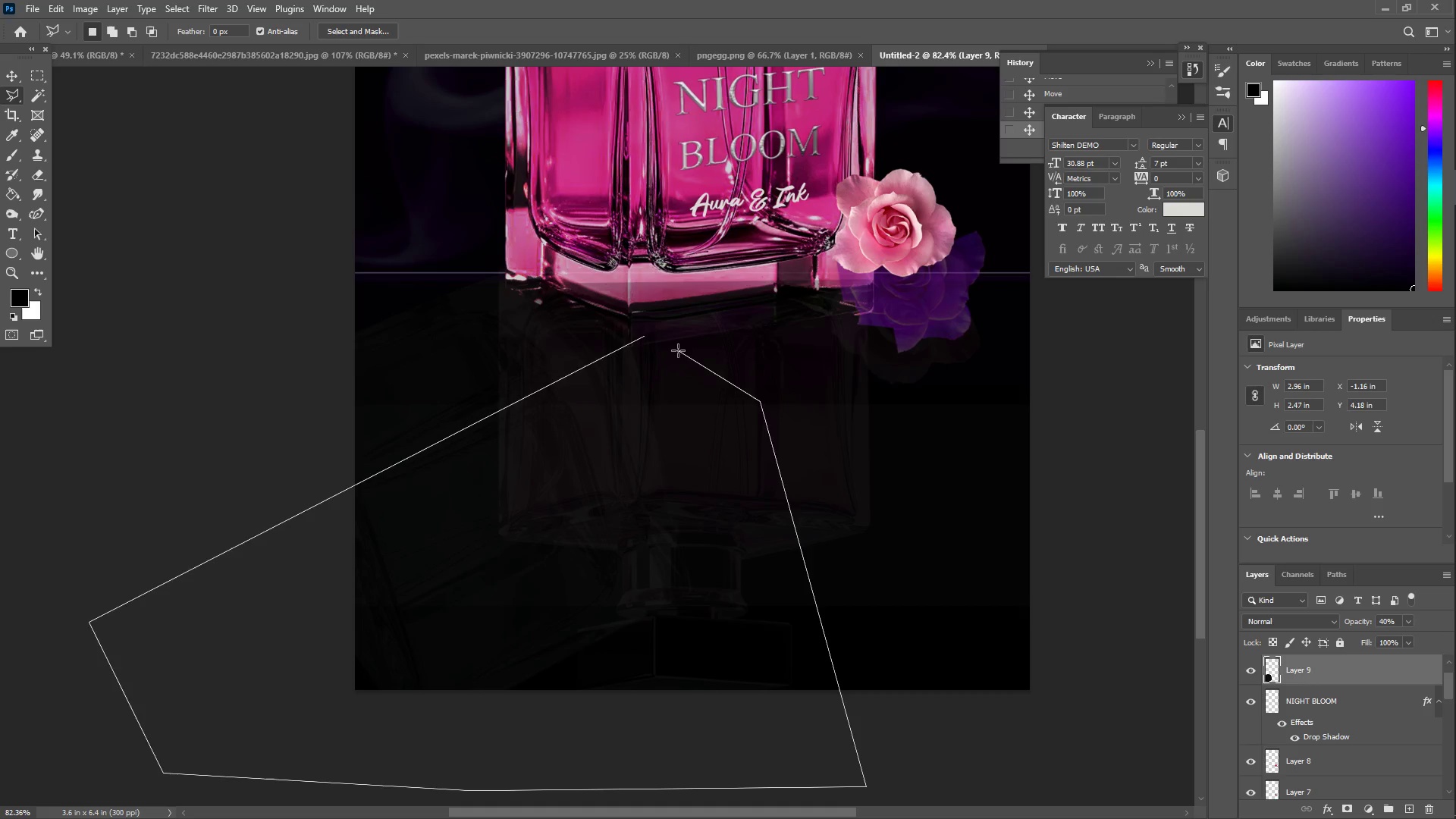 
triple_click([678, 350])
 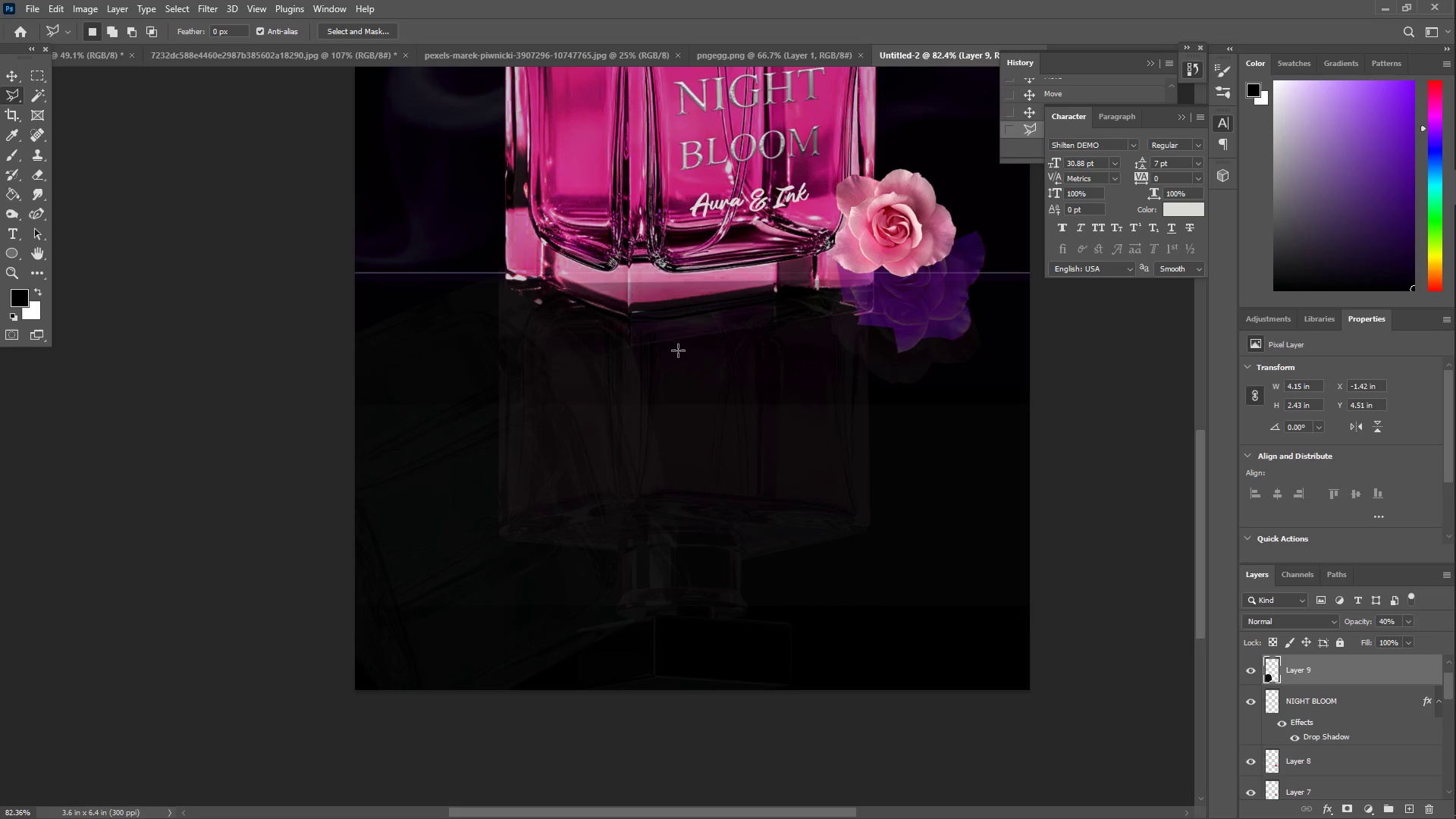 
key(Control+ControlLeft)
 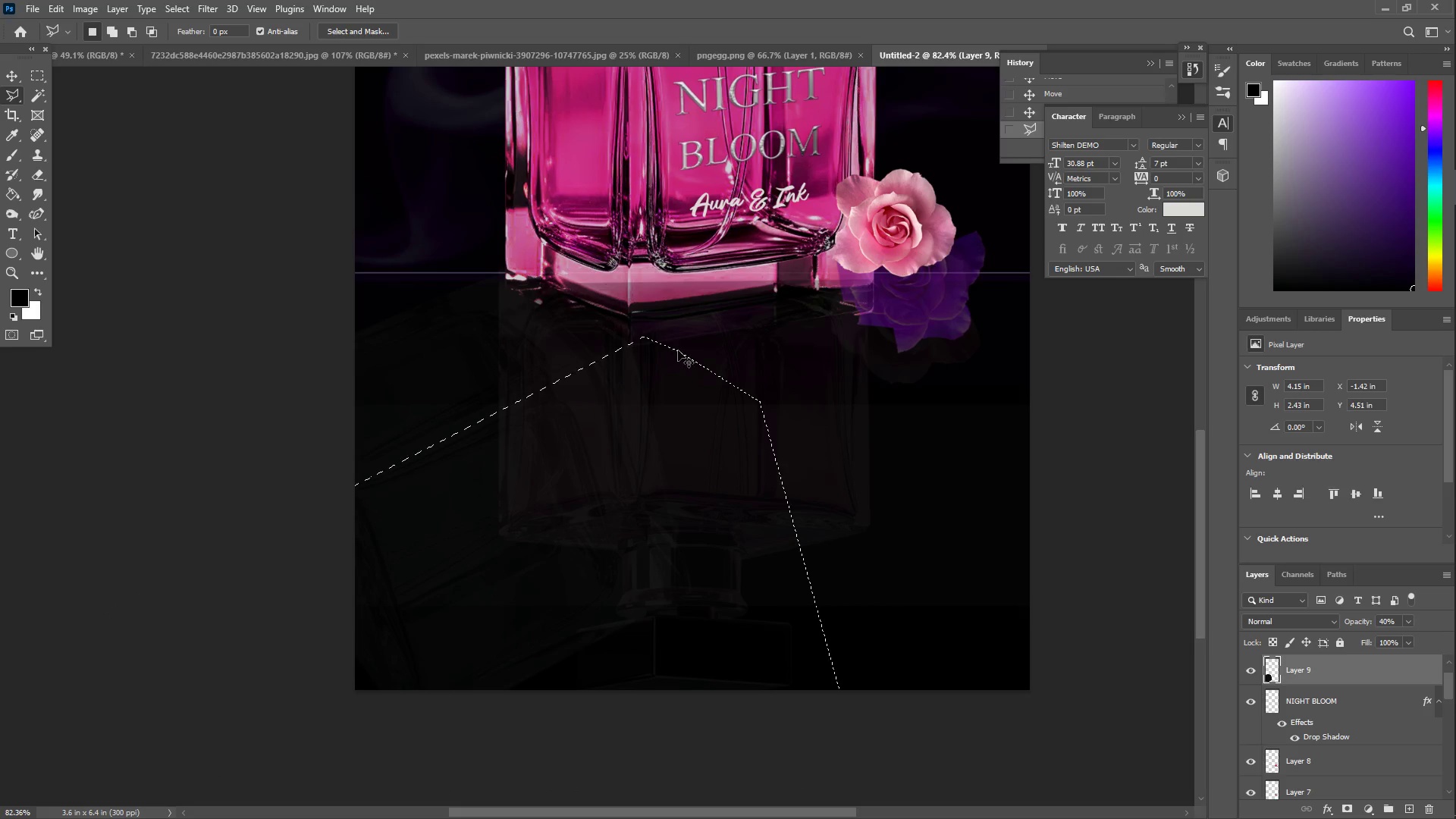 
key(Control+X)
 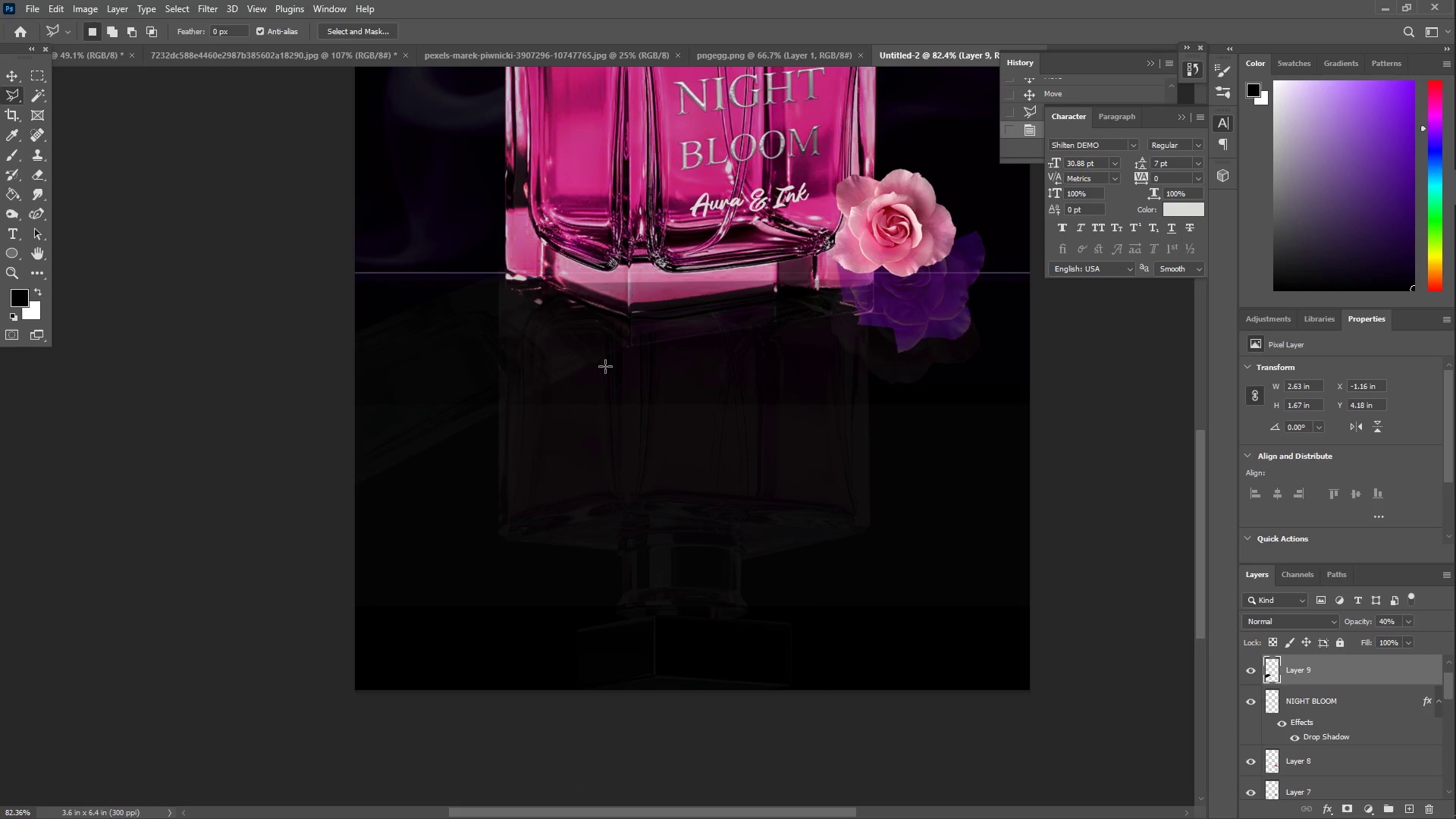 
type(zz)
 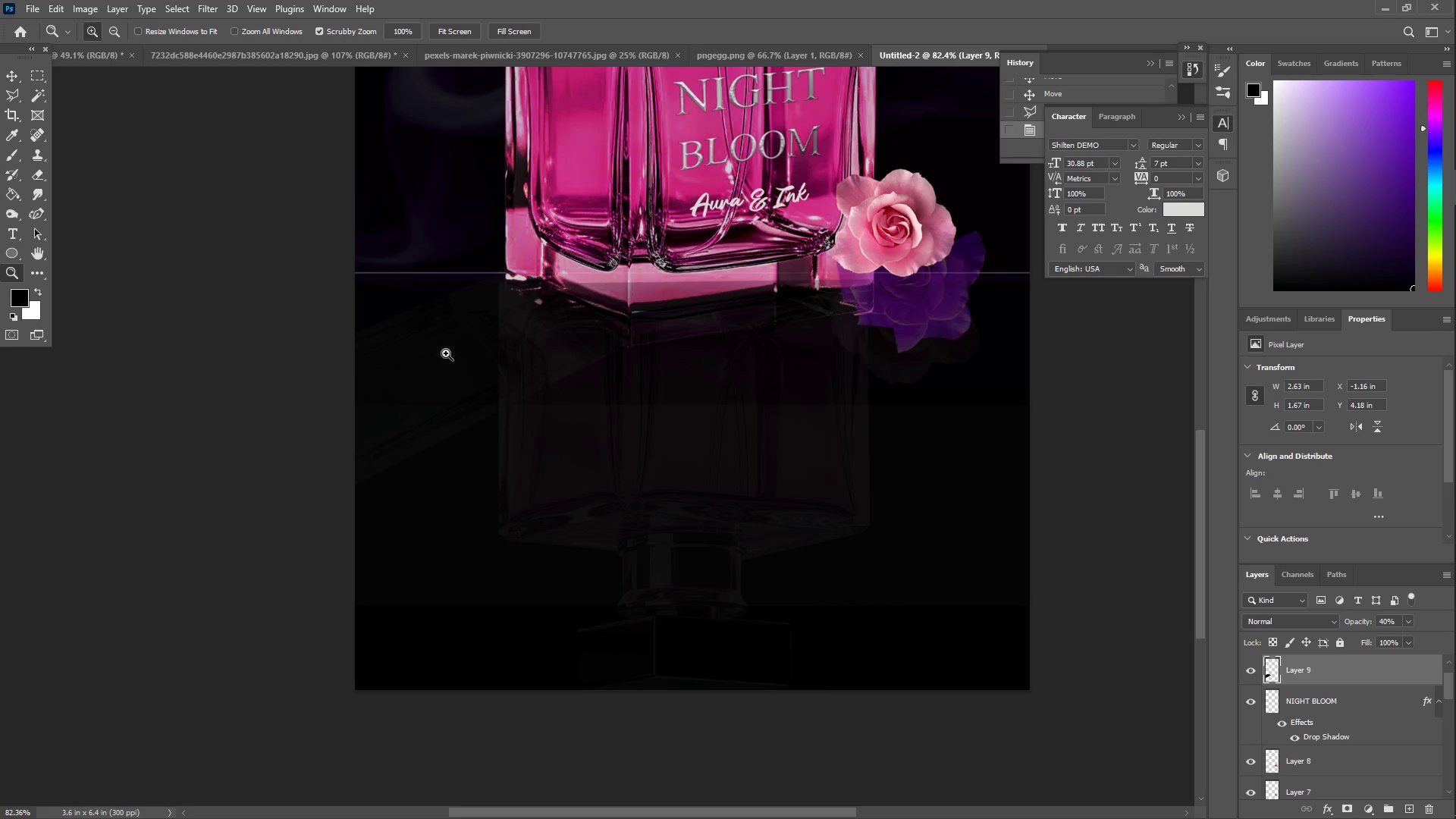 
left_click_drag(start_coordinate=[441, 354], to_coordinate=[367, 369])
 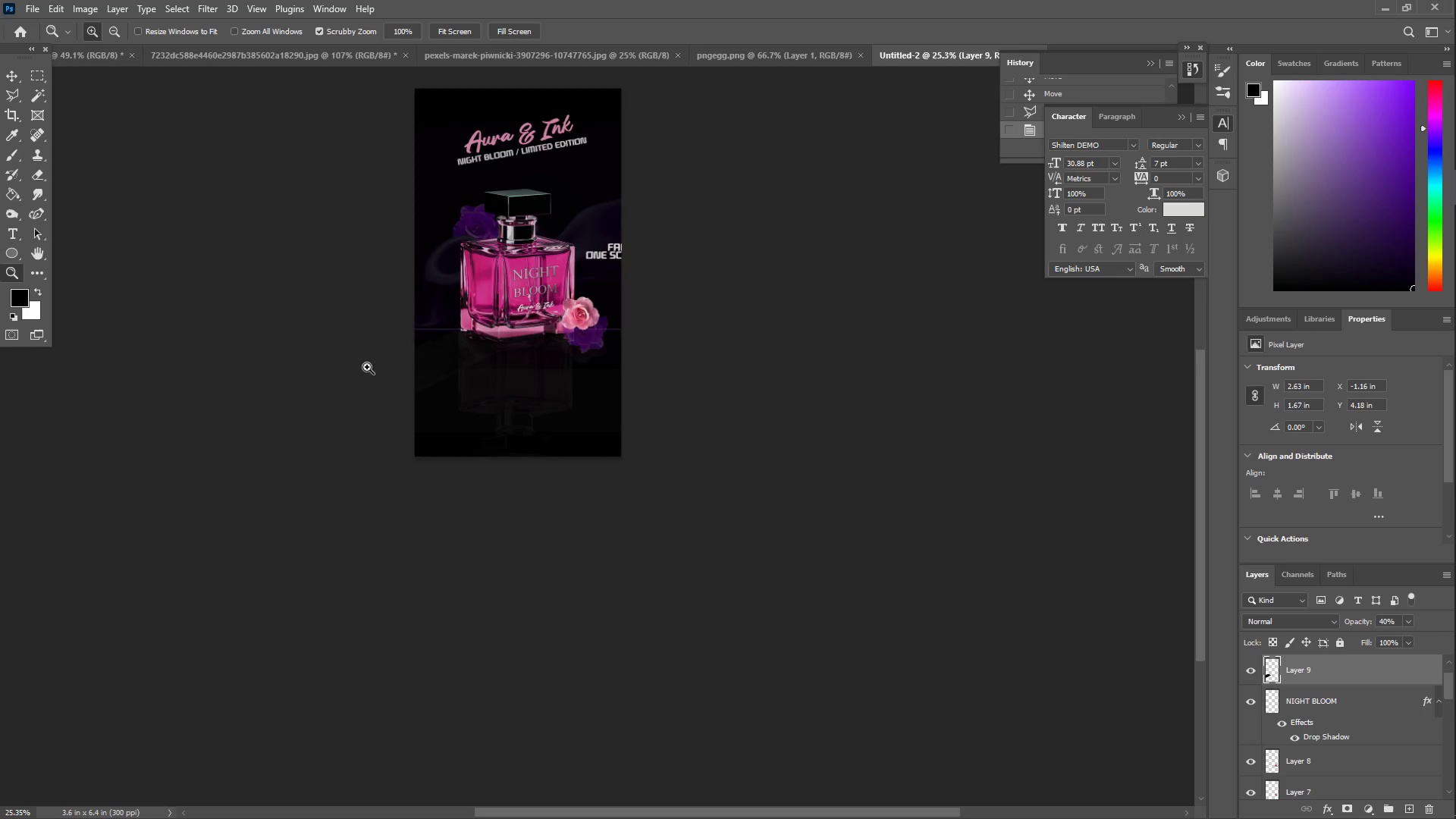 
left_click_drag(start_coordinate=[390, 344], to_coordinate=[456, 337])
 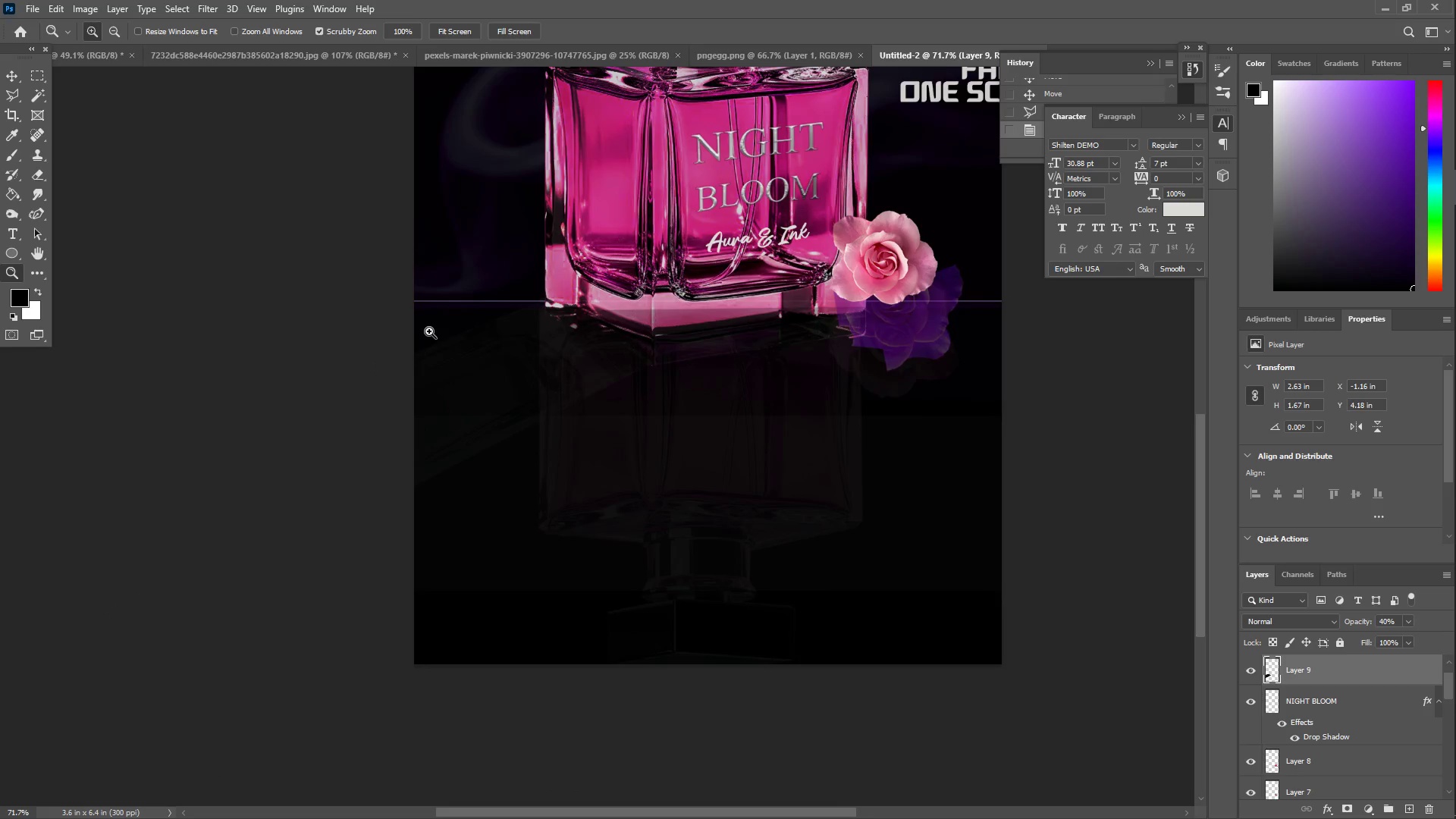 
left_click_drag(start_coordinate=[448, 344], to_coordinate=[412, 337])
 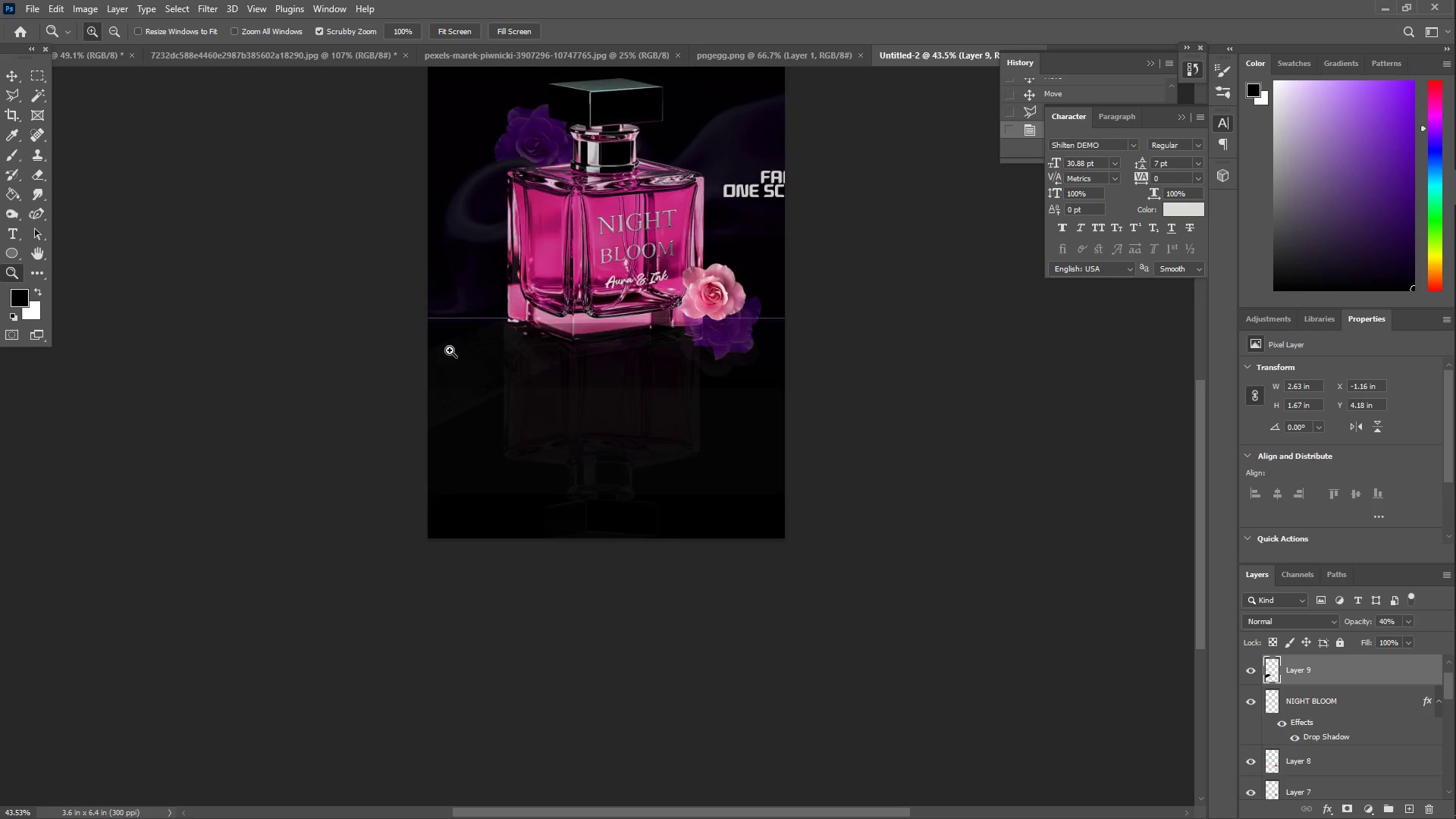 
left_click_drag(start_coordinate=[460, 355], to_coordinate=[488, 362])
 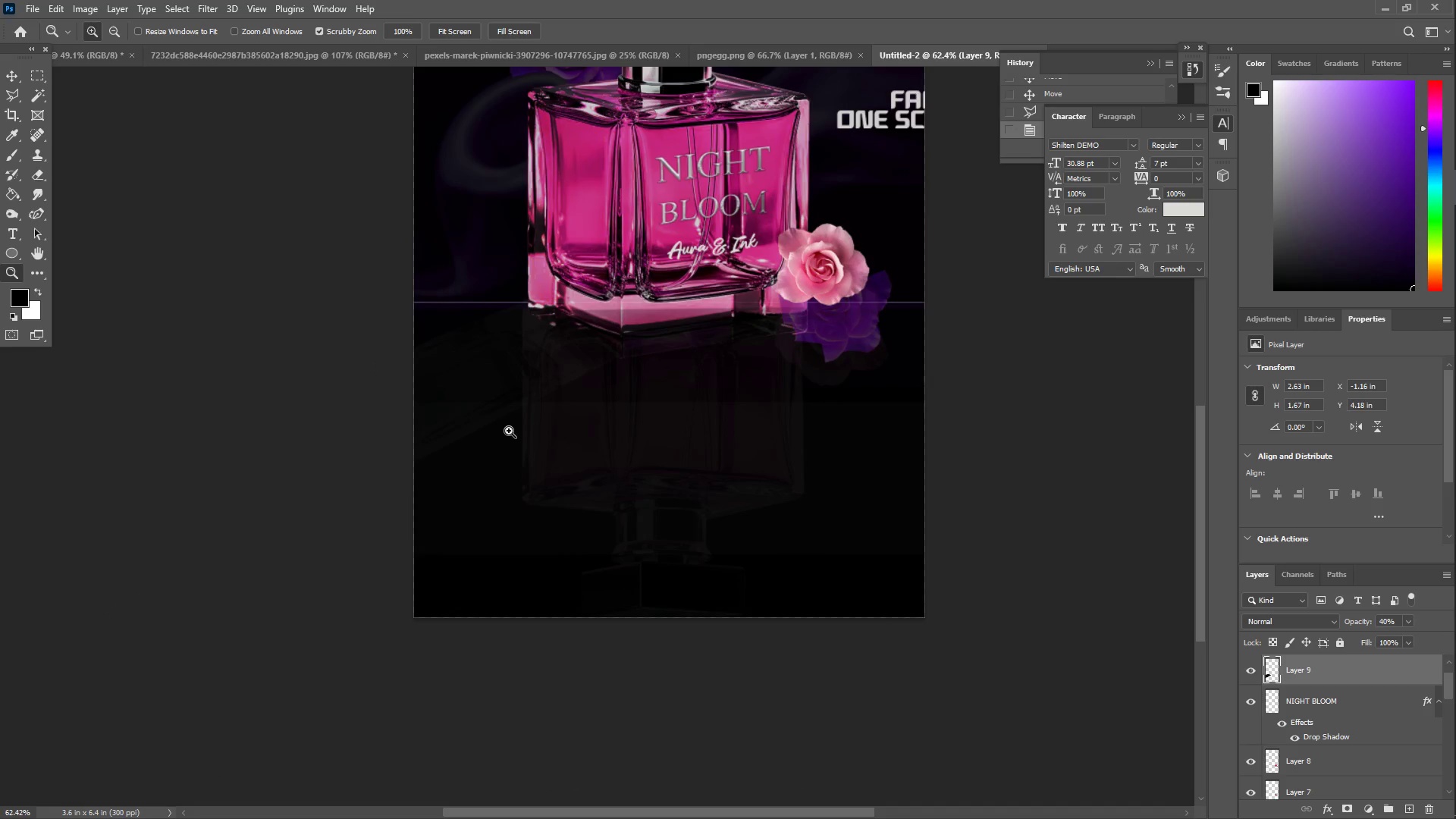 
scroll: coordinate [563, 422], scroll_direction: up, amount: 2.0
 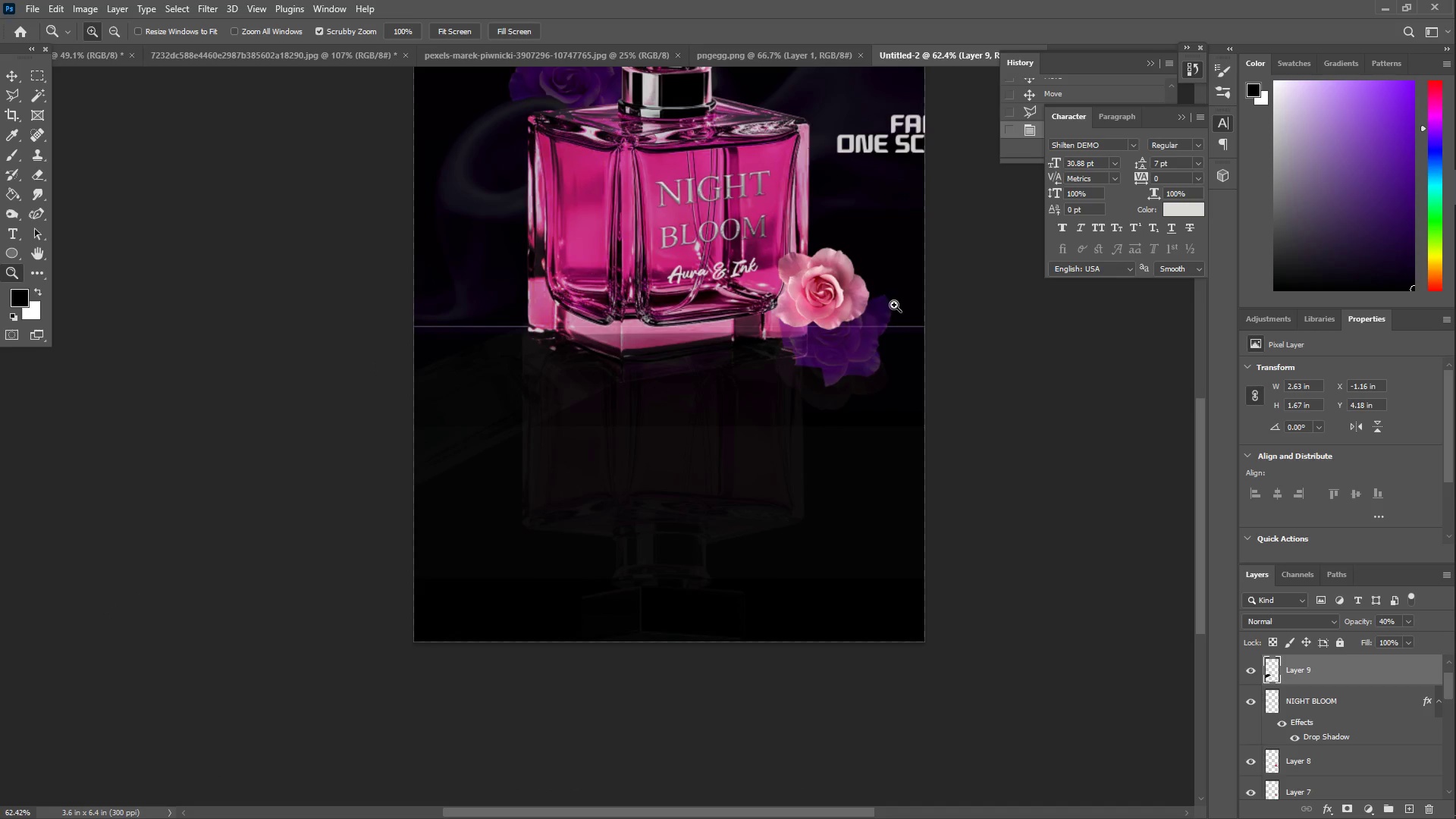 
key(Z)
 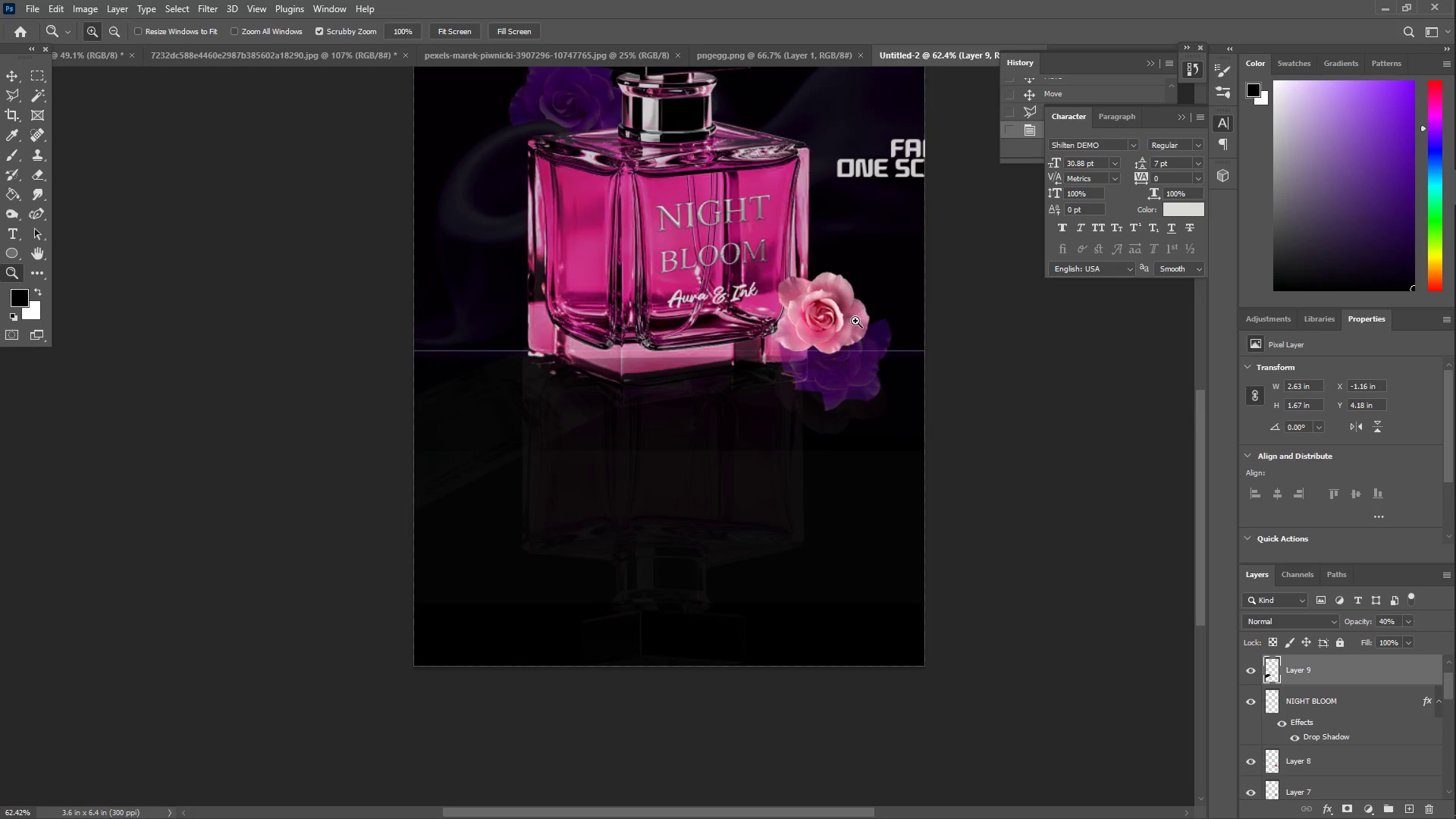 
scroll: coordinate [832, 484], scroll_direction: up, amount: 2.0
 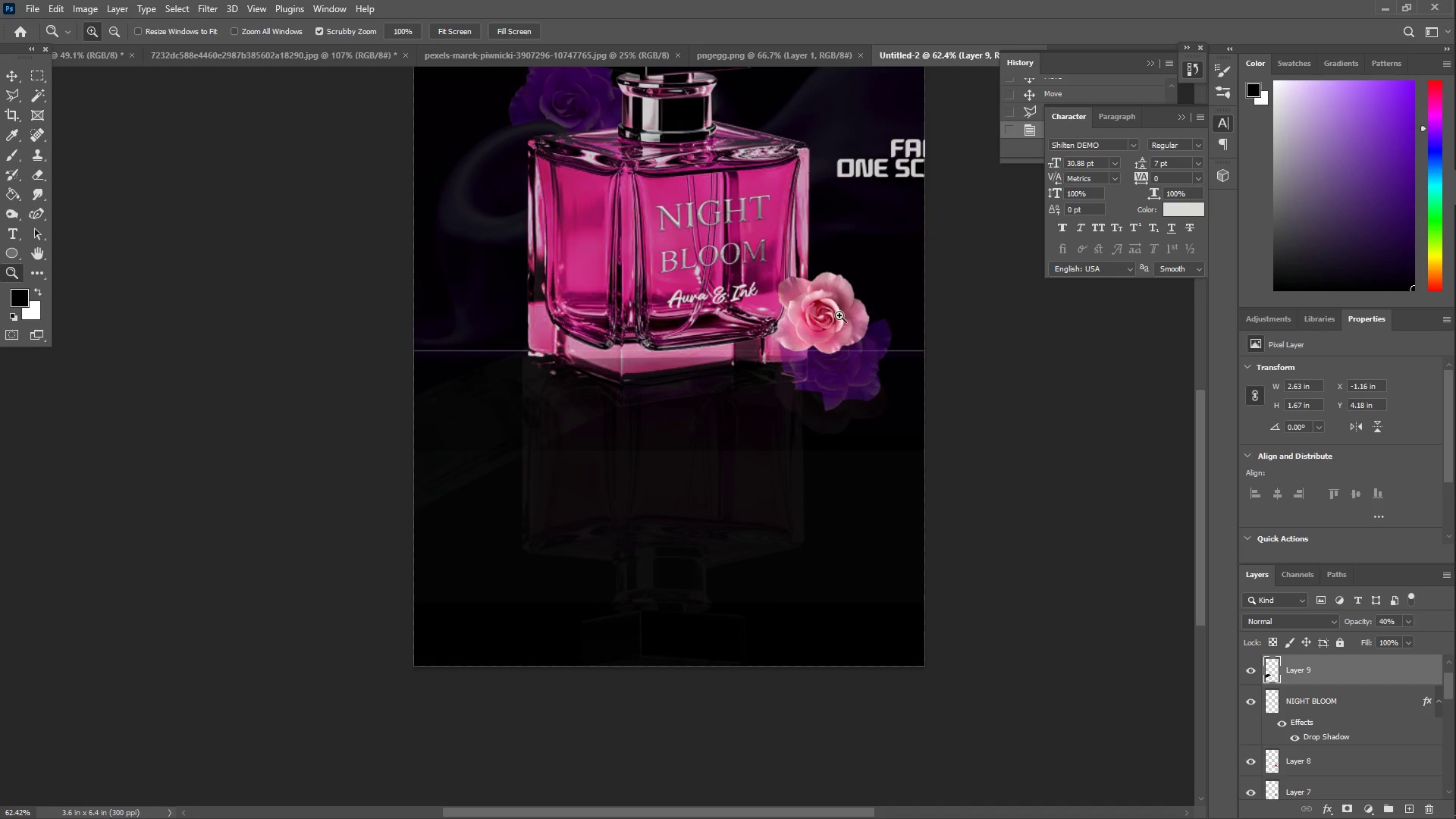 
left_click_drag(start_coordinate=[859, 321], to_coordinate=[908, 309])
 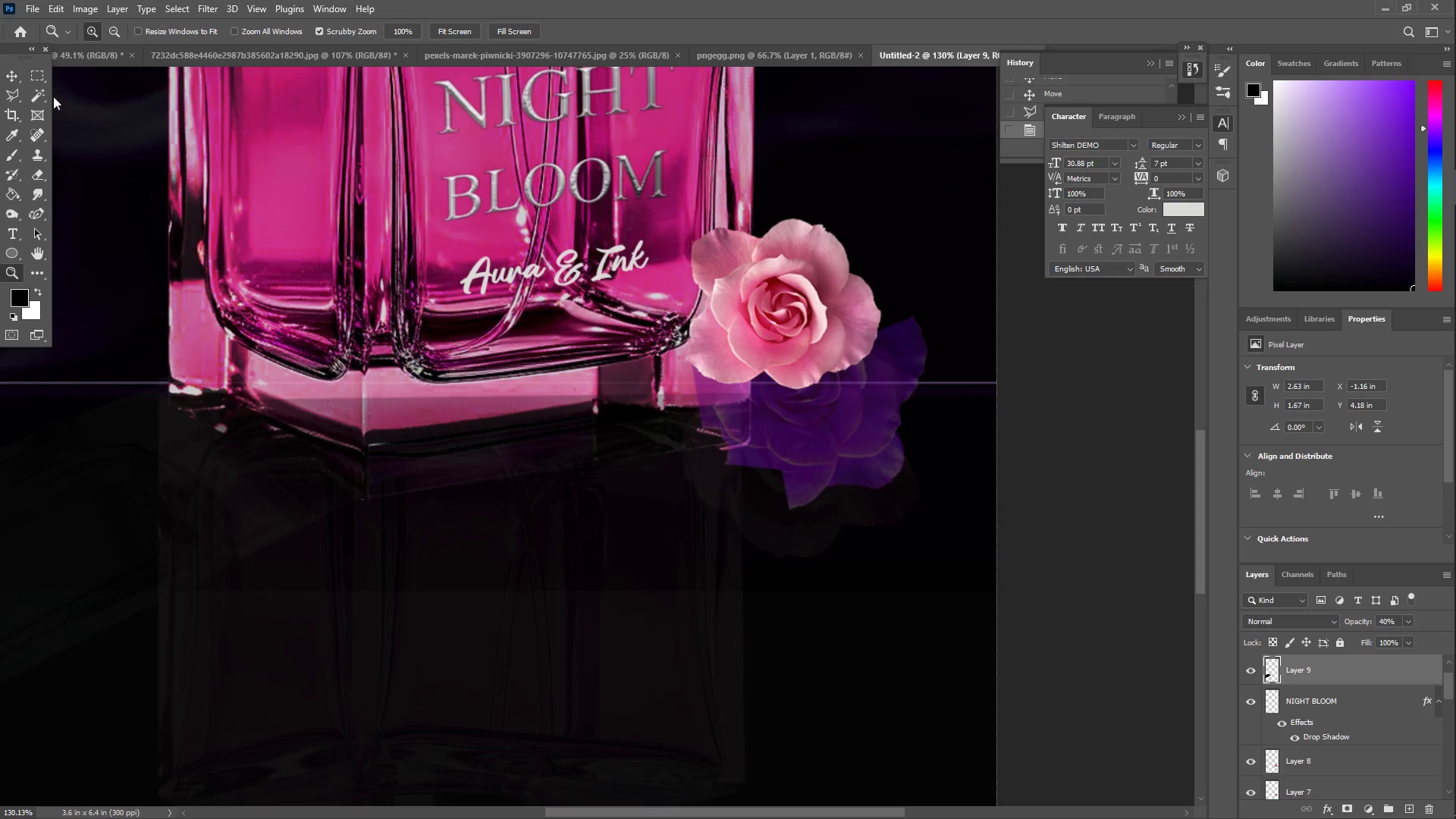 
left_click([14, 74])
 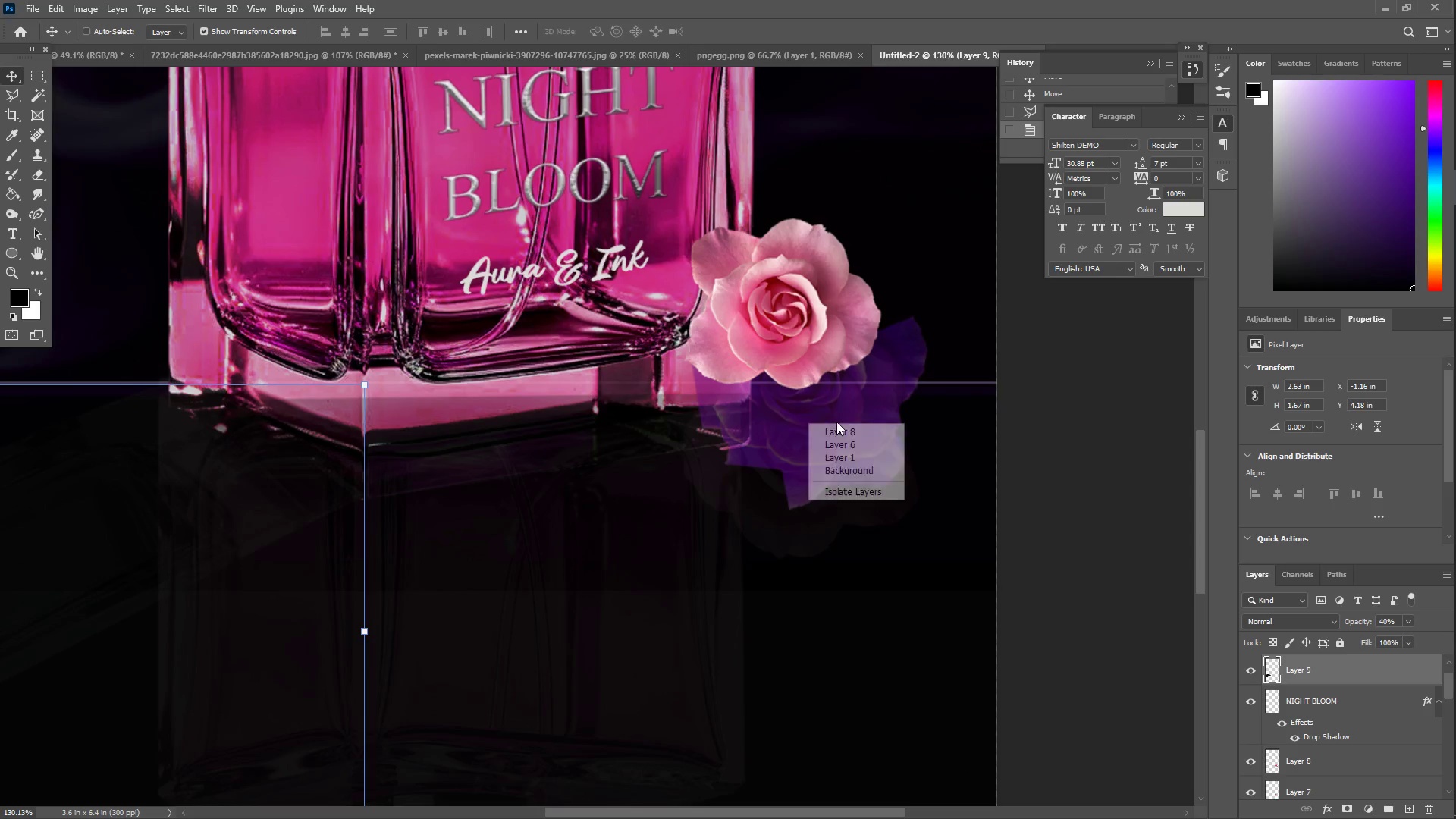 
left_click([850, 430])
 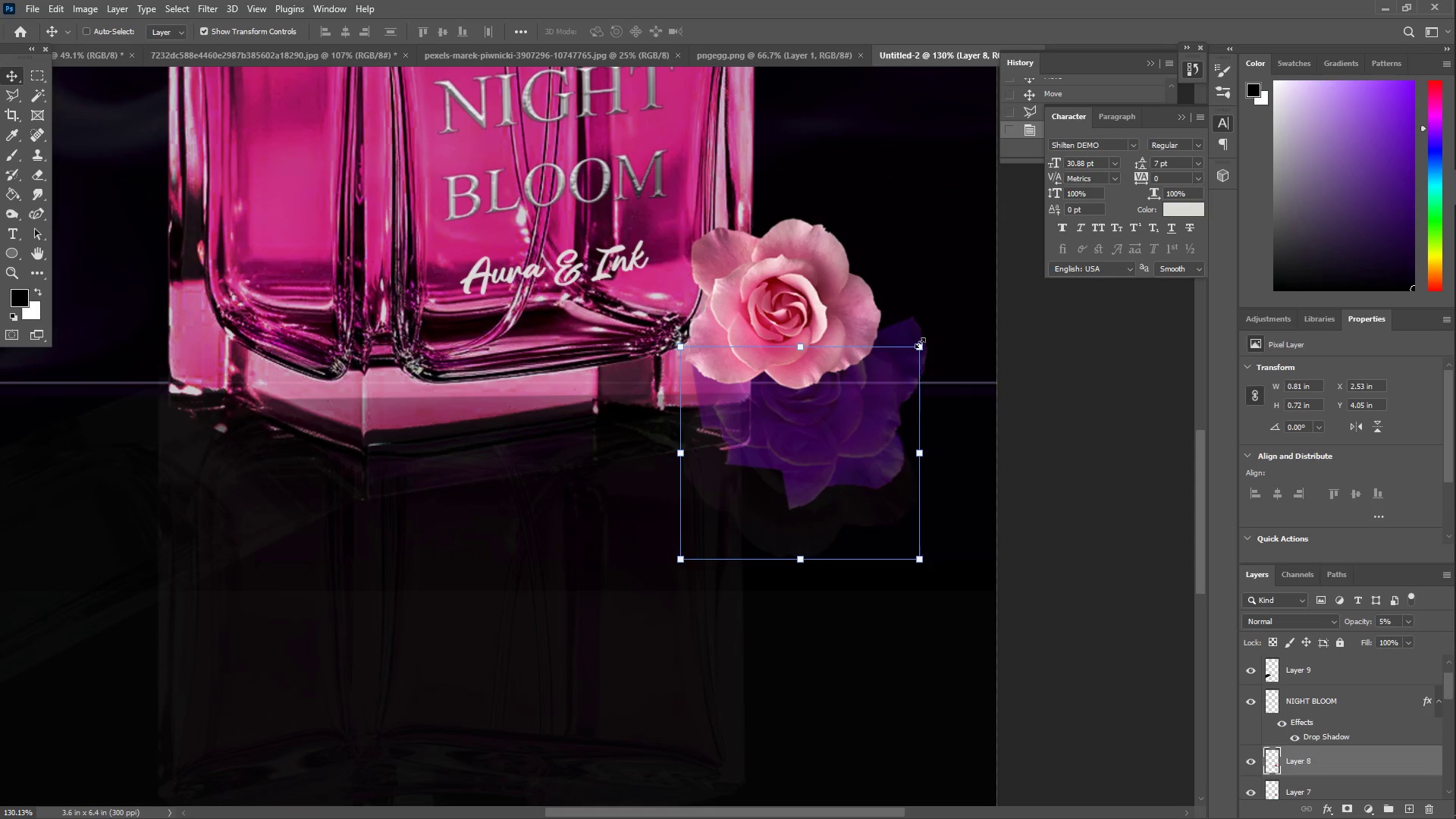 
left_click_drag(start_coordinate=[920, 343], to_coordinate=[873, 346])
 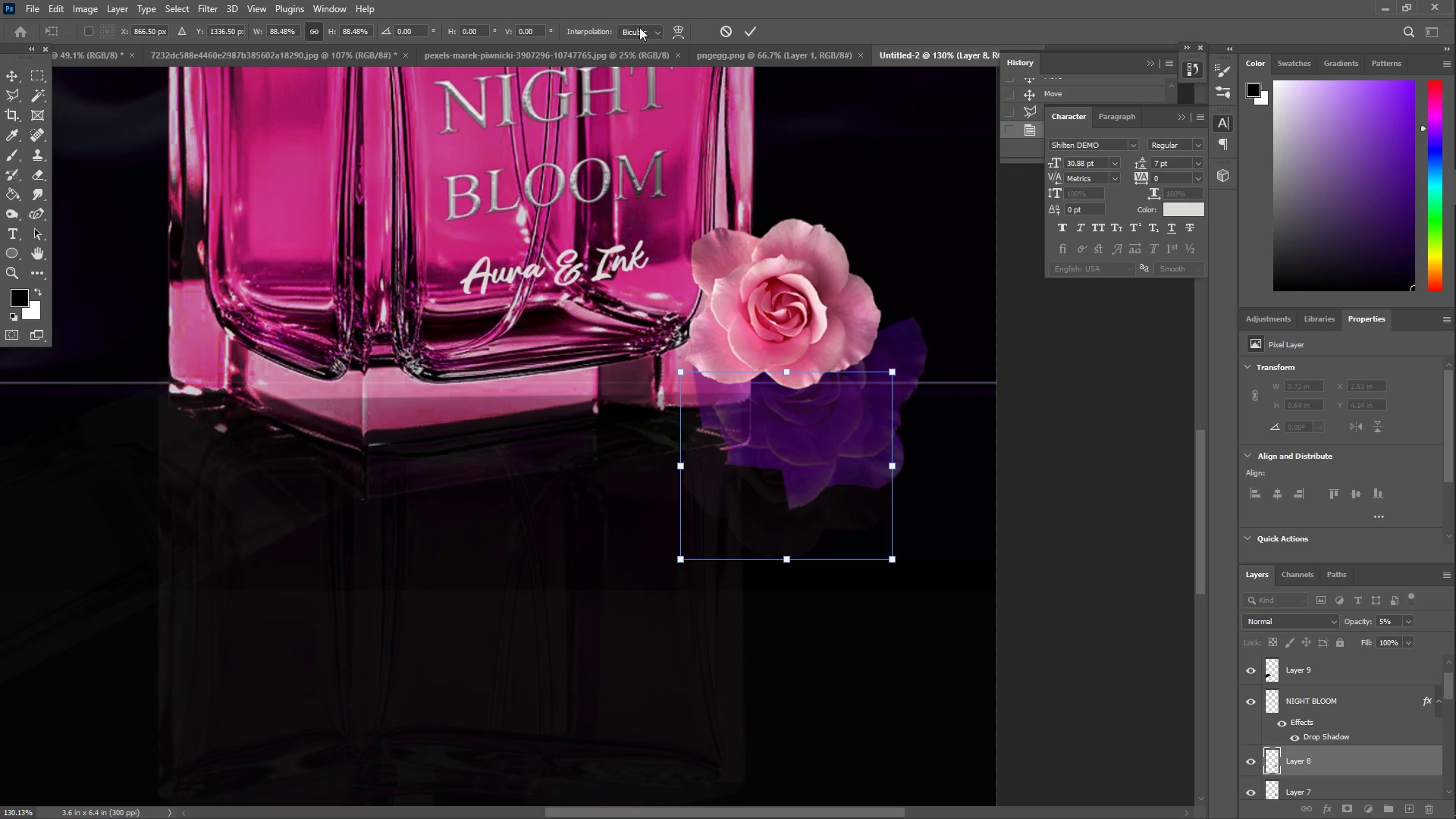 
left_click([745, 32])
 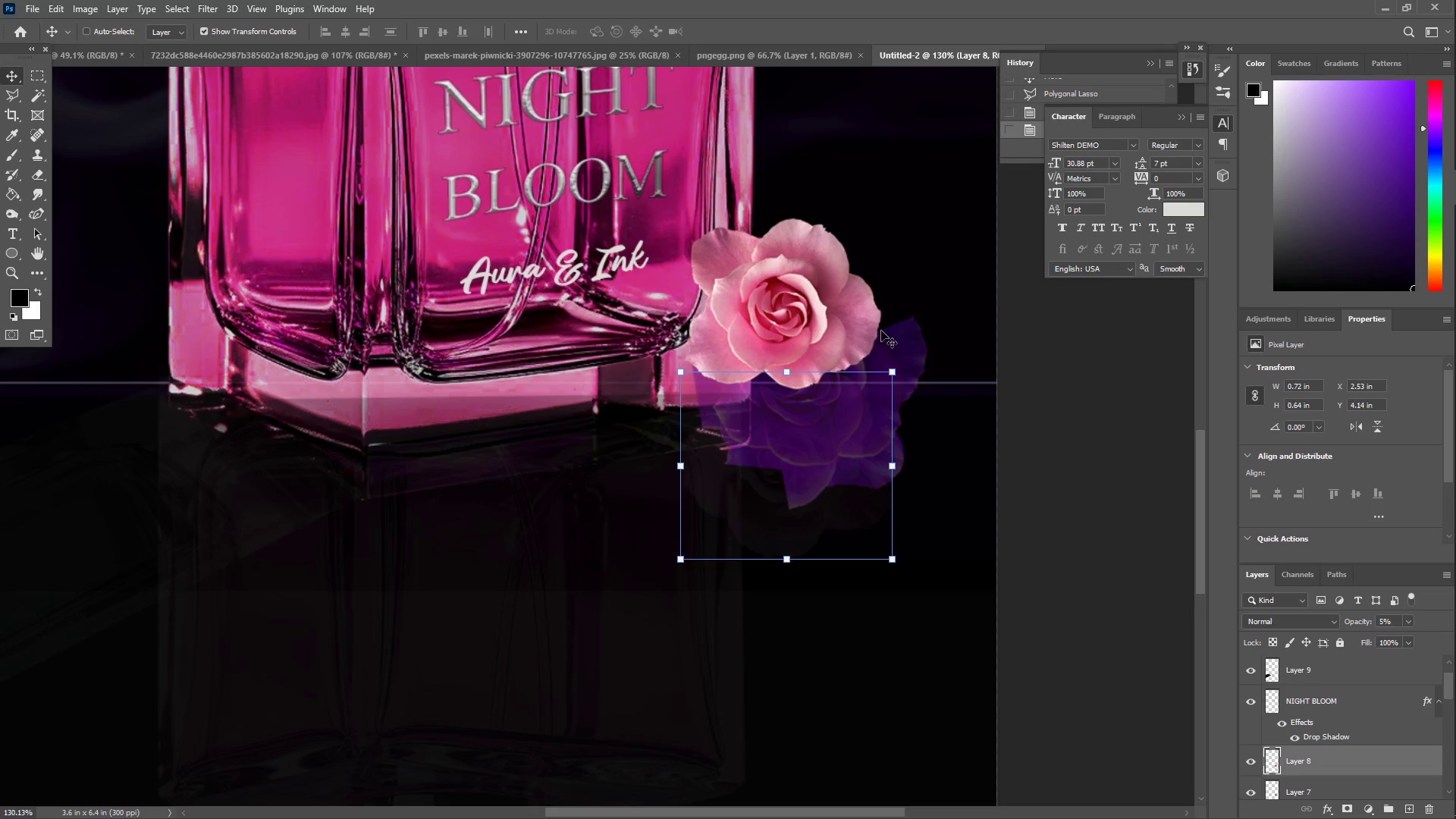 
right_click([907, 344])
 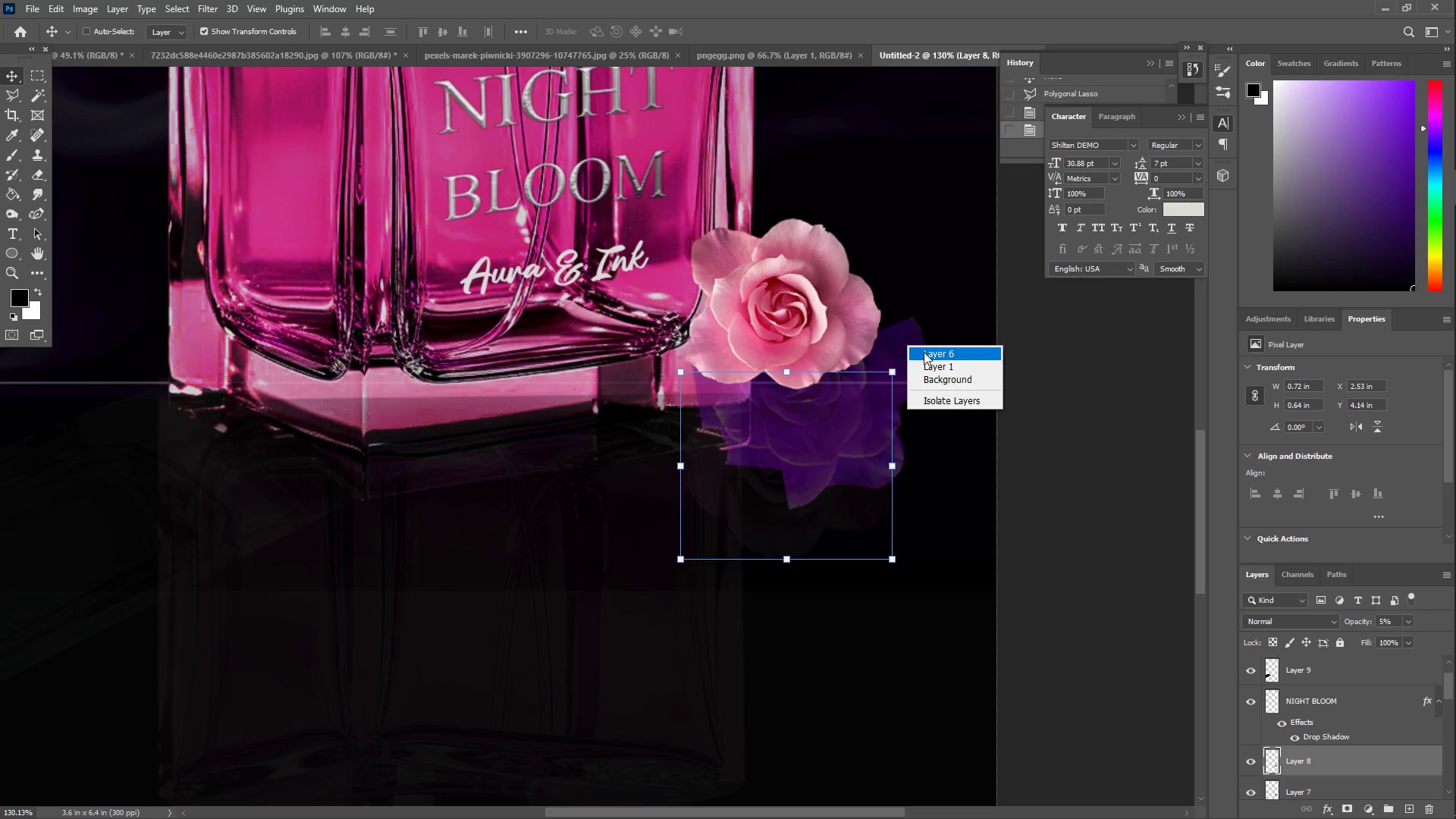 
left_click([924, 352])
 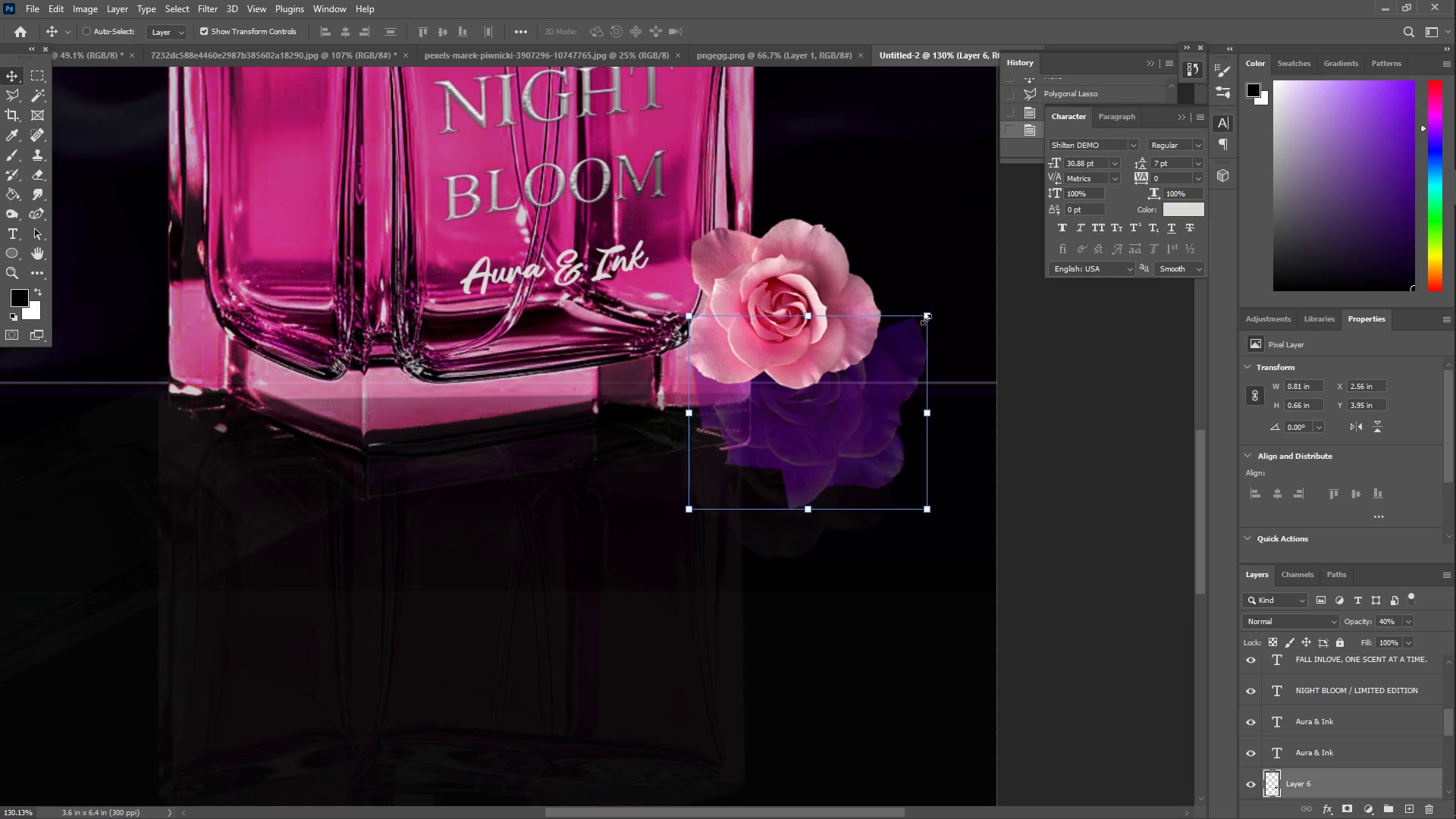 
left_click_drag(start_coordinate=[927, 319], to_coordinate=[850, 326])
 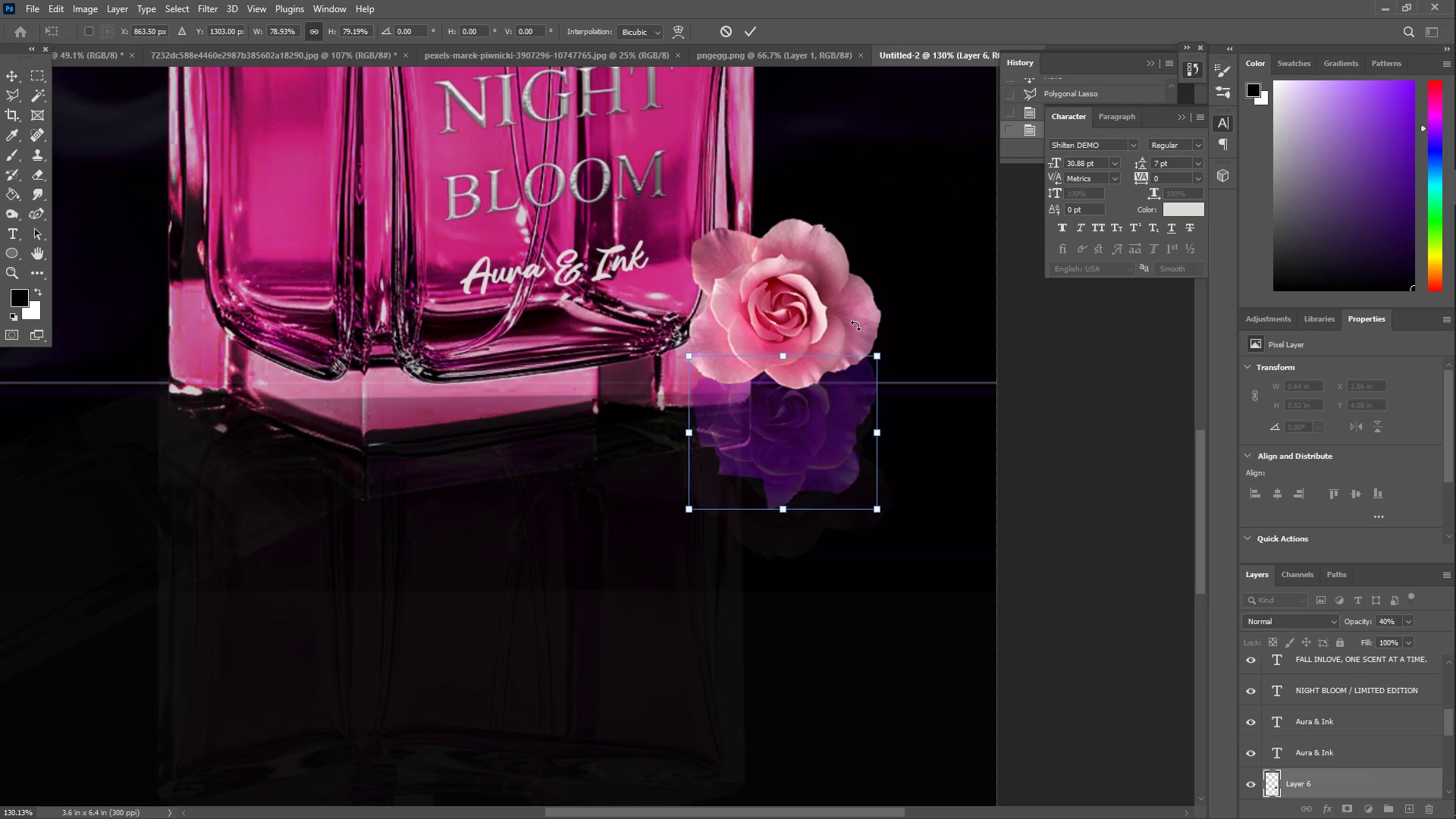 
key(Enter)
 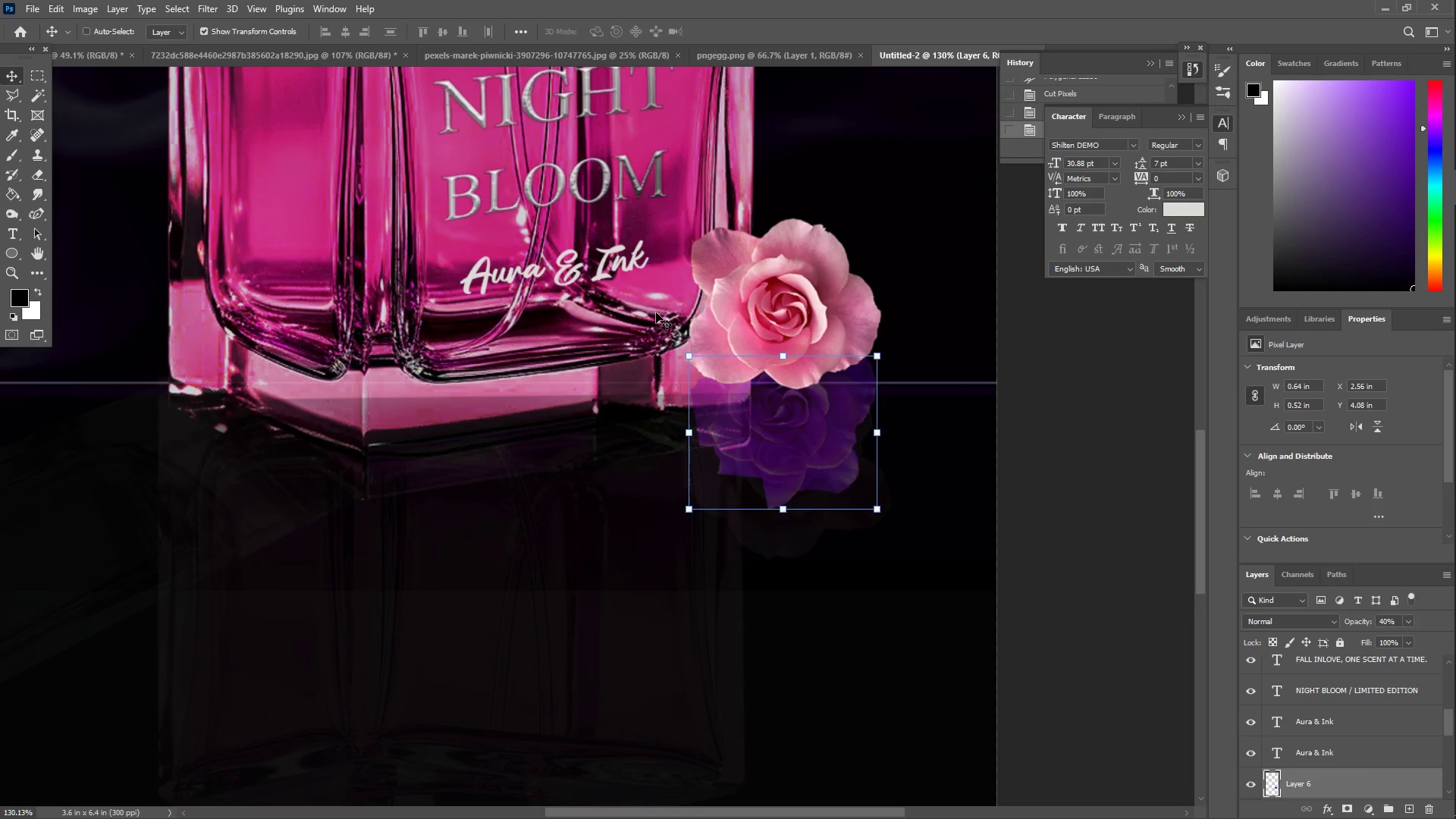 
key(Z)
 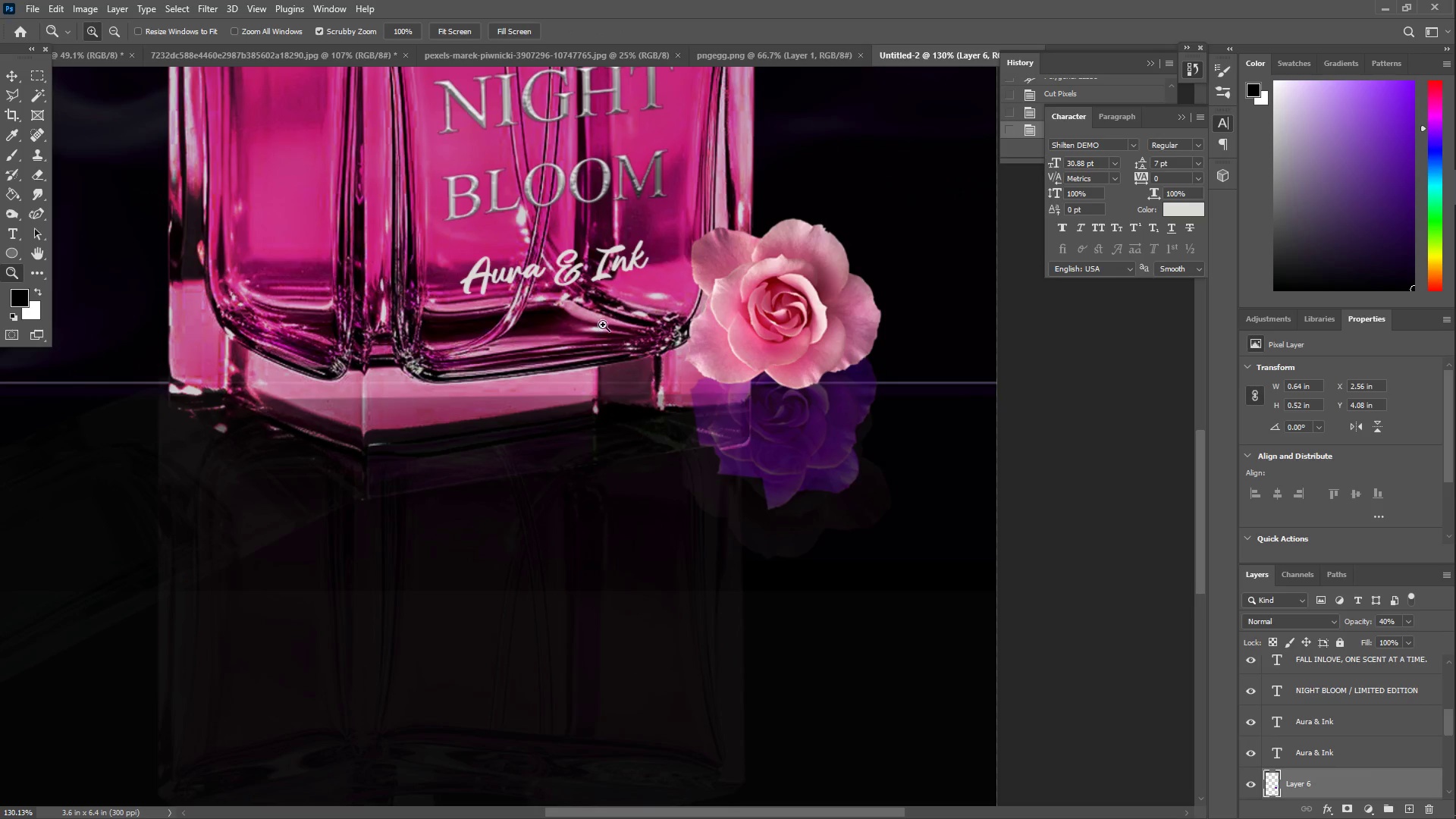 
left_click_drag(start_coordinate=[588, 322], to_coordinate=[508, 343])
 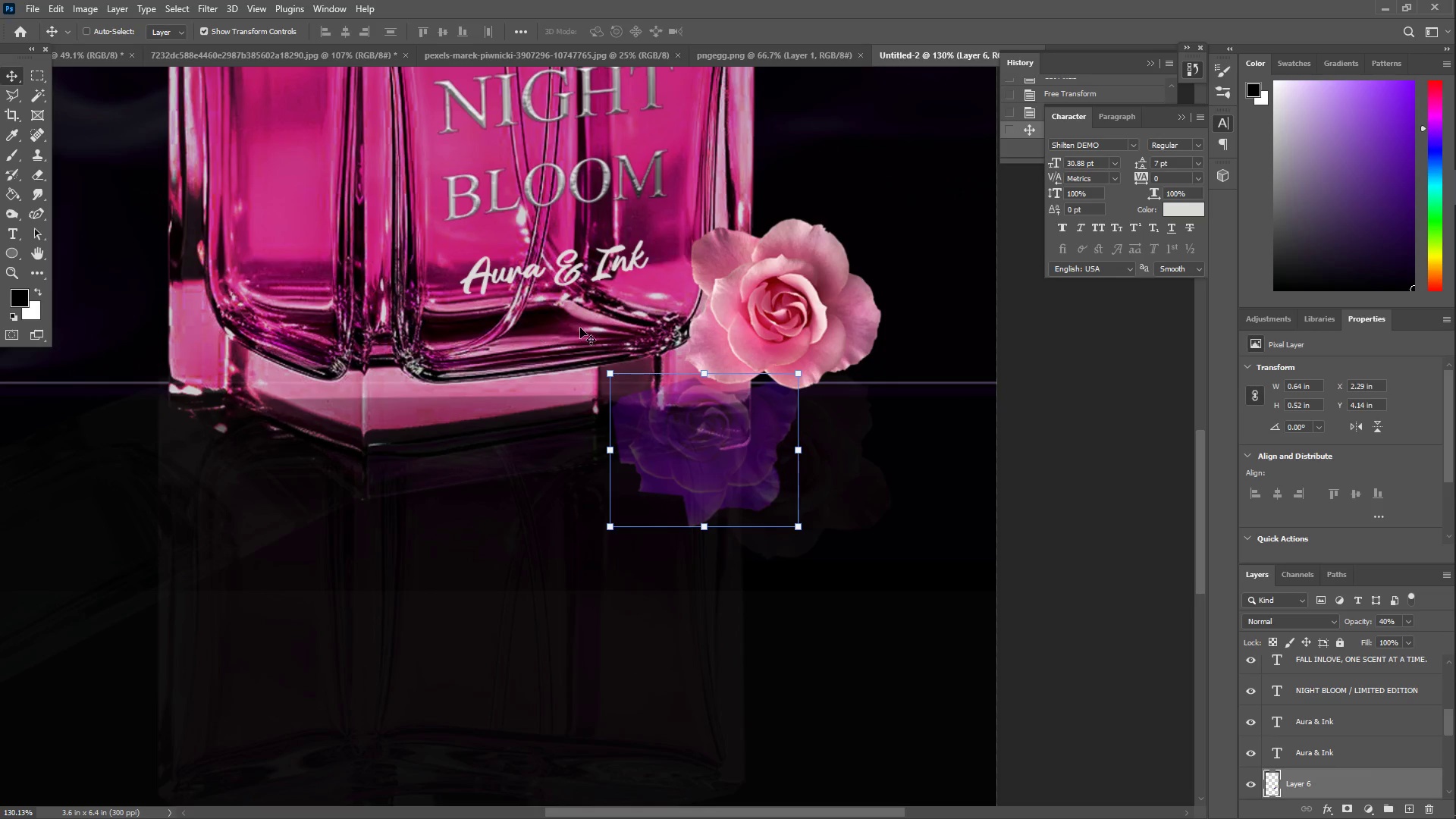 
key(Control+ControlLeft)
 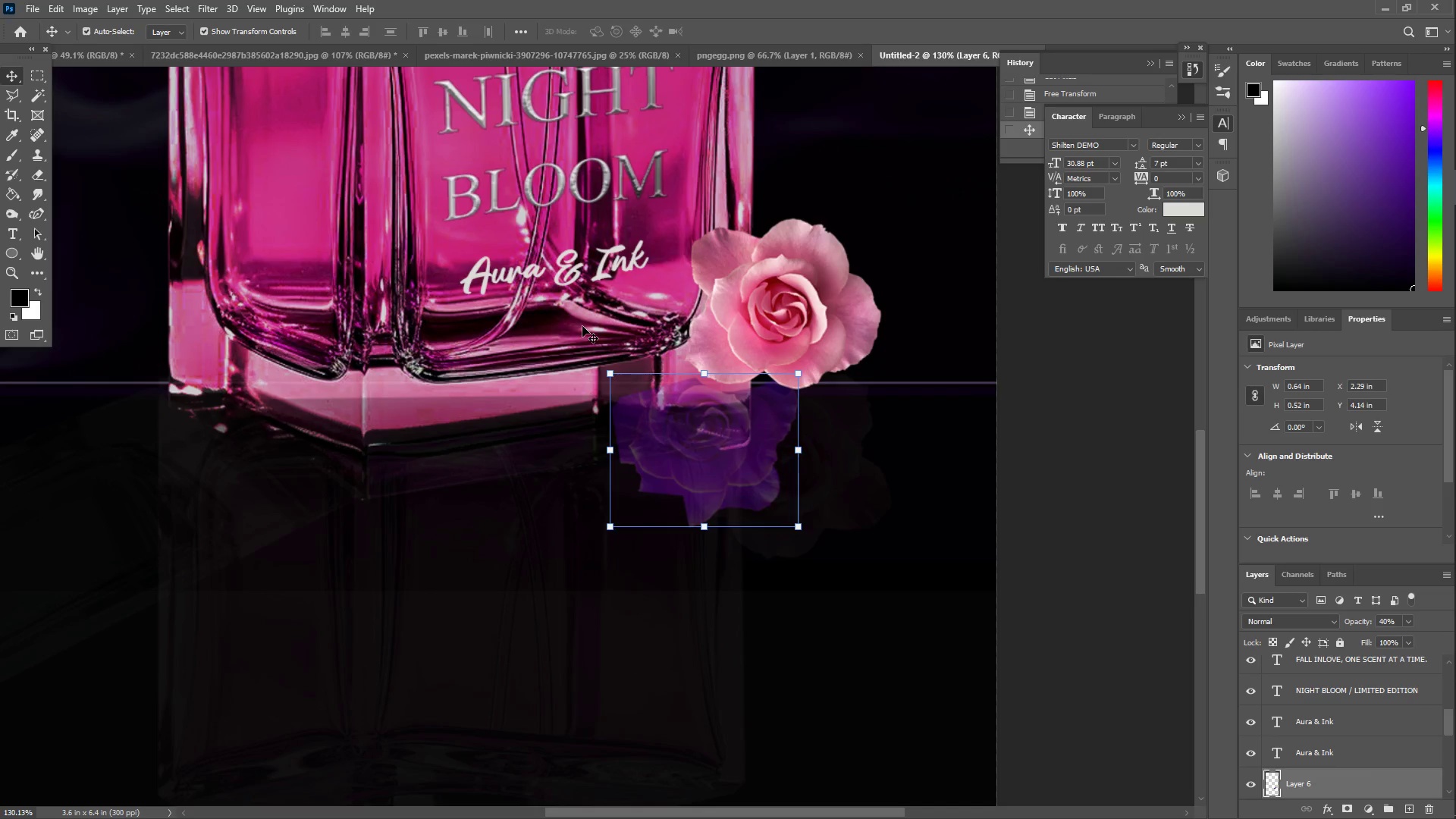 
key(Control+Z)
 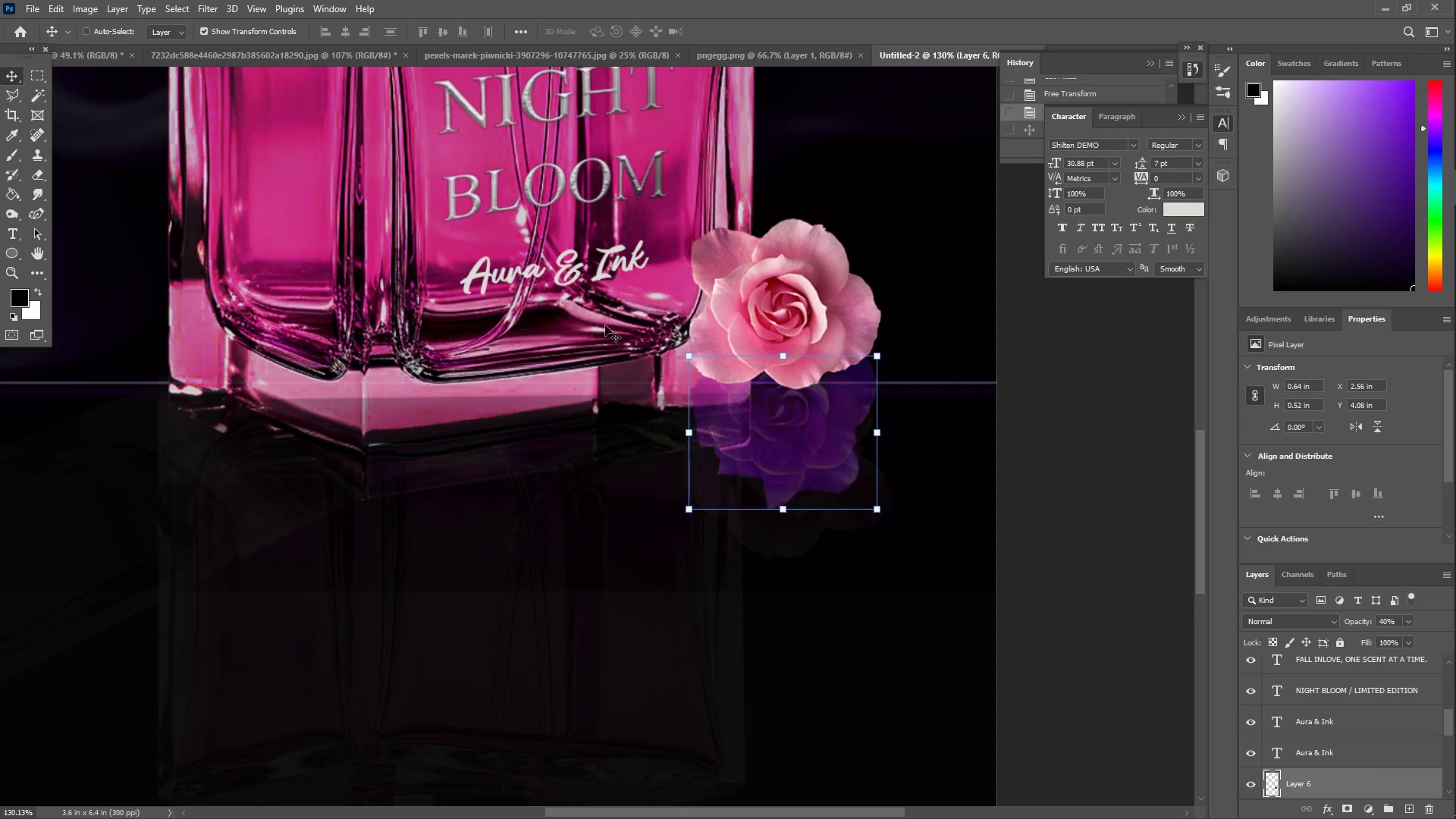 
type(zz)
 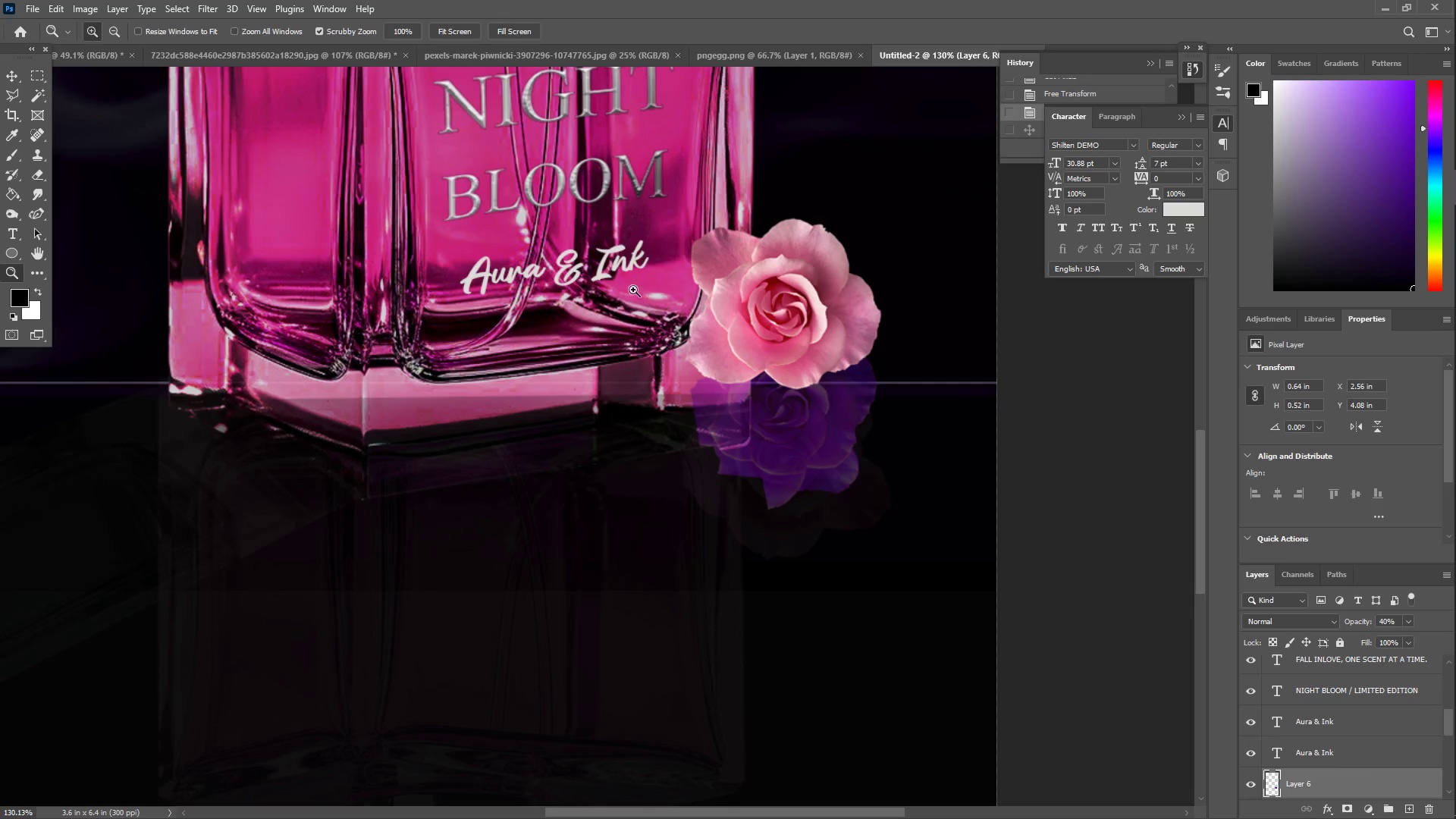 
left_click_drag(start_coordinate=[617, 264], to_coordinate=[523, 256])
 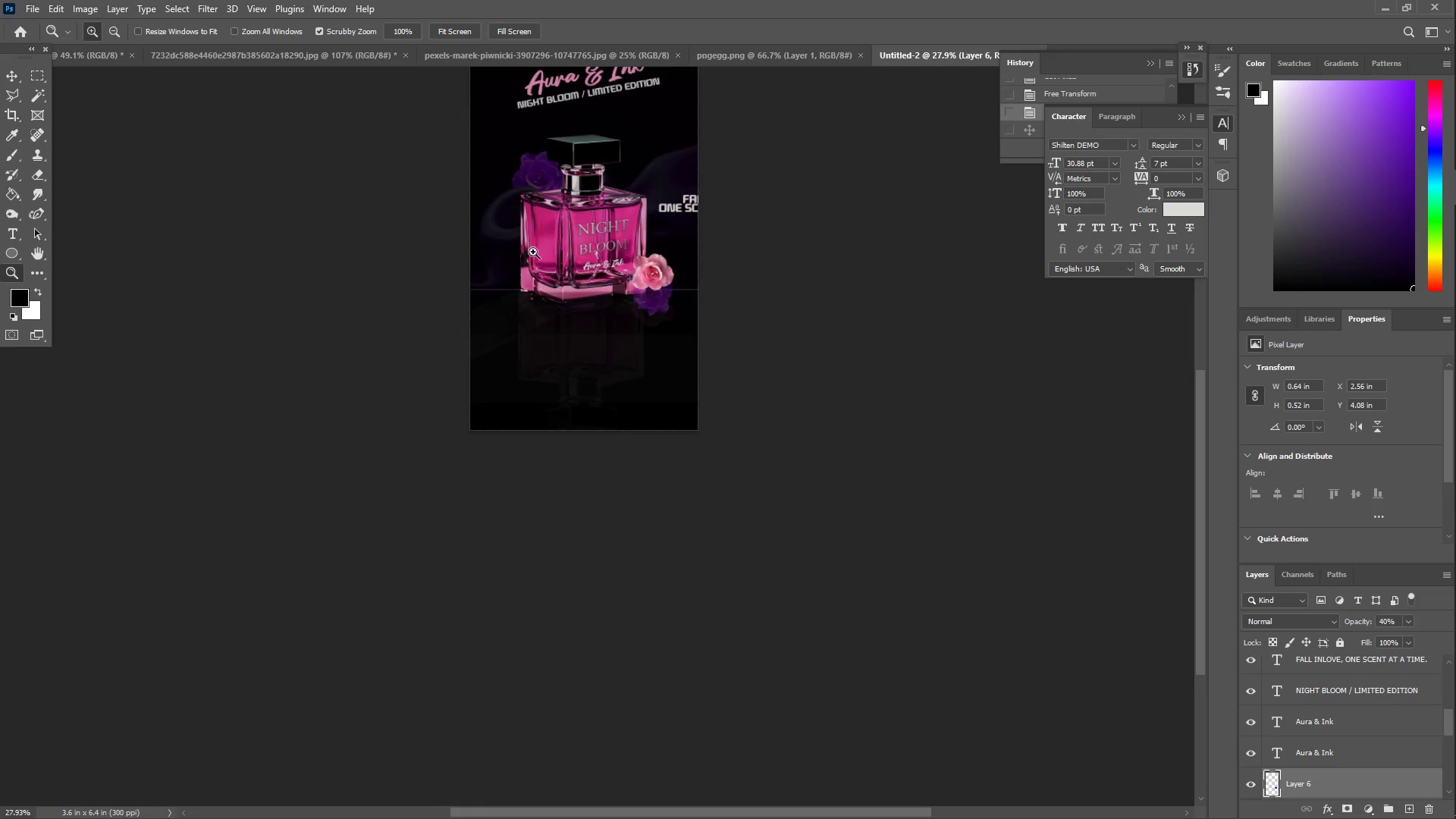 
left_click_drag(start_coordinate=[612, 232], to_coordinate=[659, 228])
 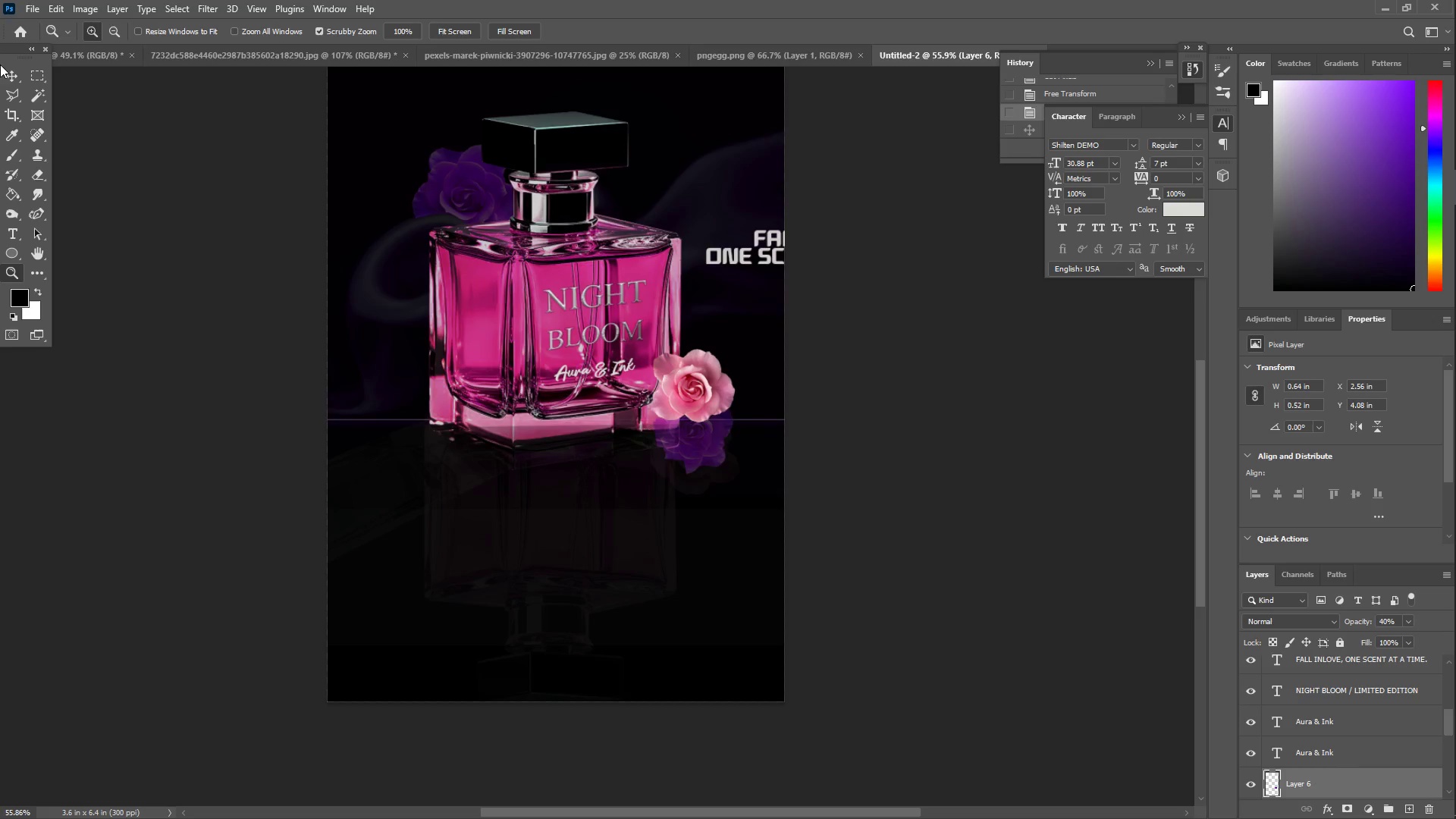 
scroll: coordinate [563, 251], scroll_direction: up, amount: 3.0
 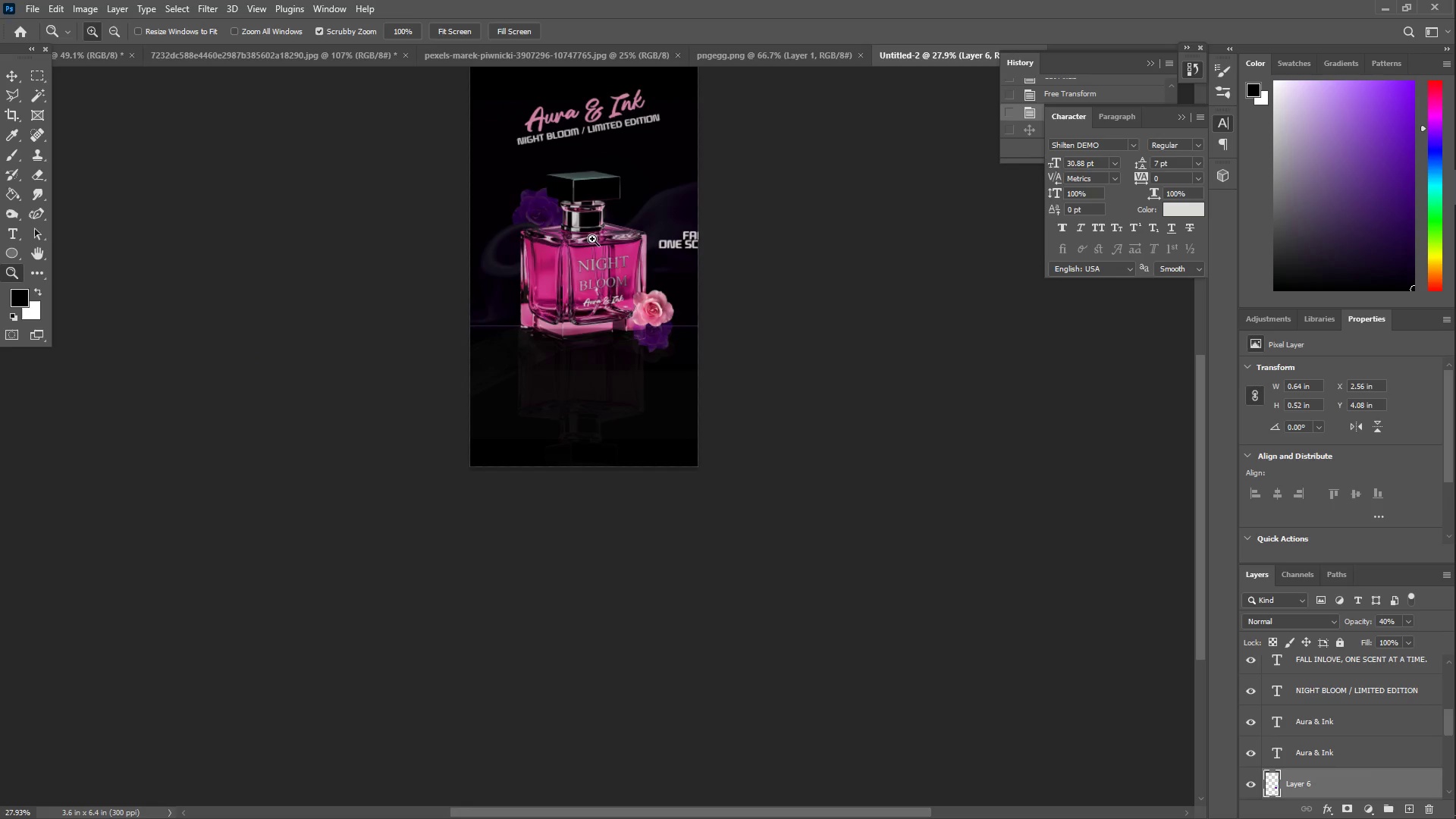 
left_click([5, 72])
 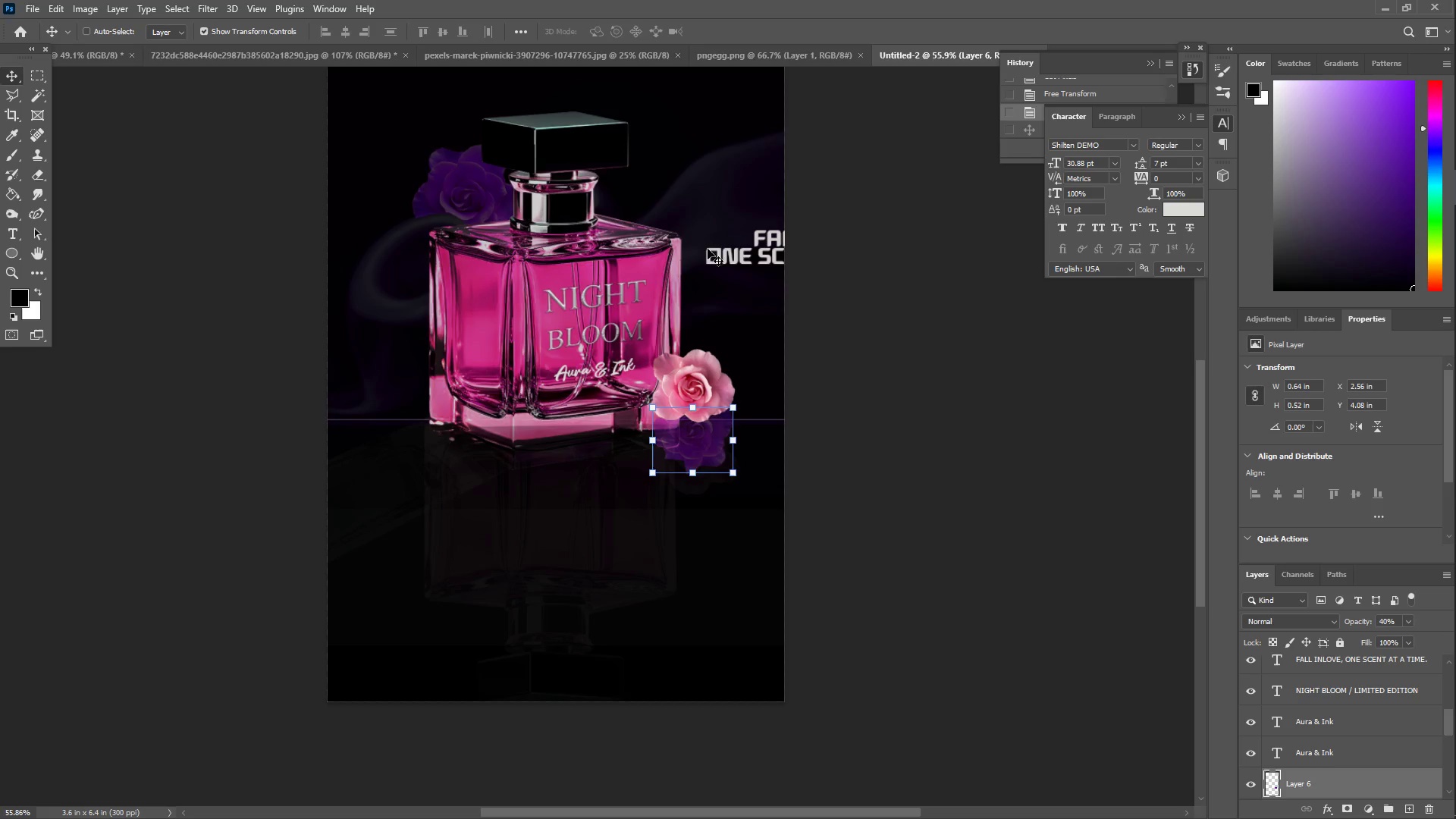 
right_click([717, 253])
 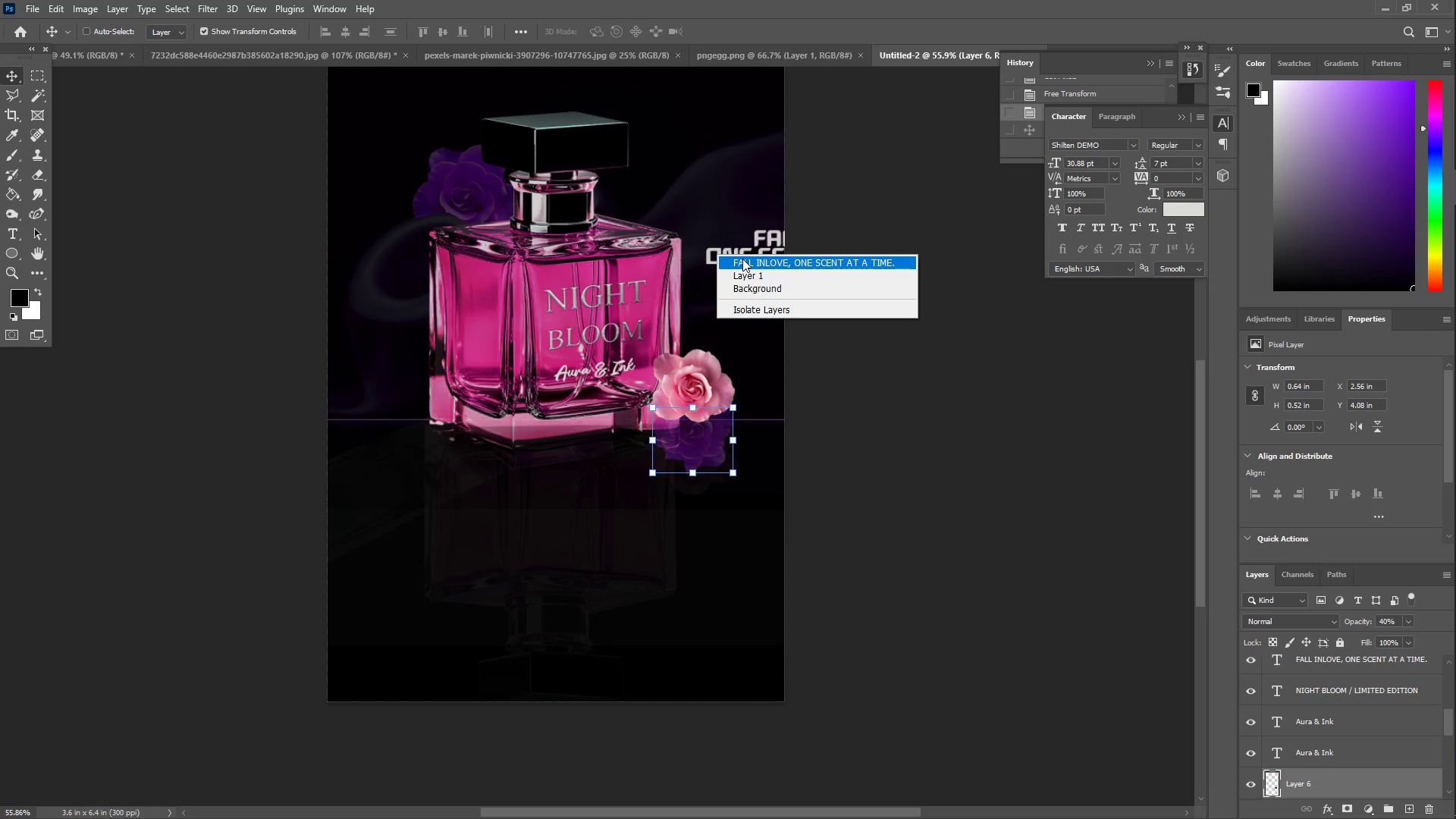 
left_click([742, 259])
 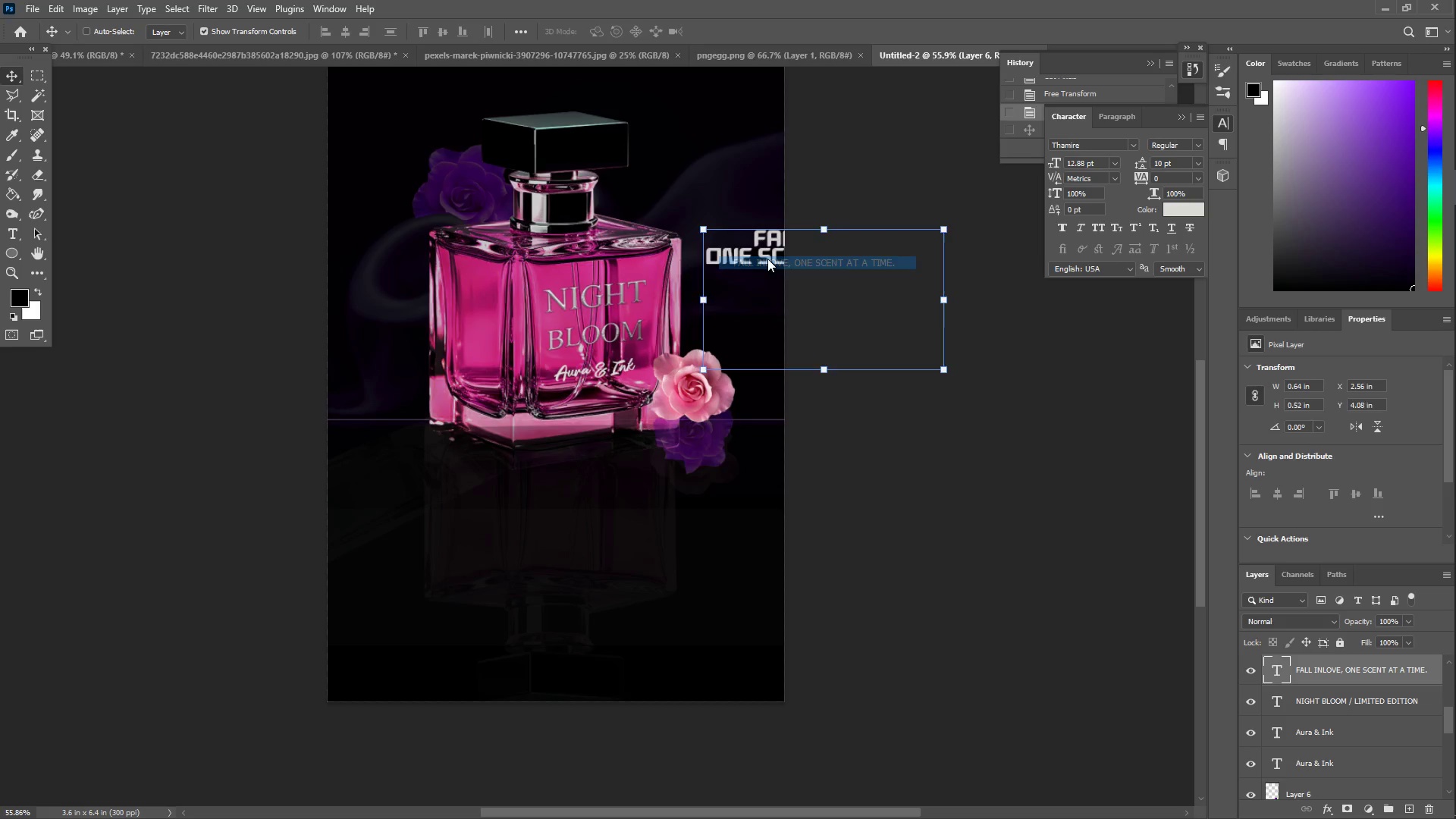 
left_click_drag(start_coordinate=[767, 259], to_coordinate=[507, 571])
 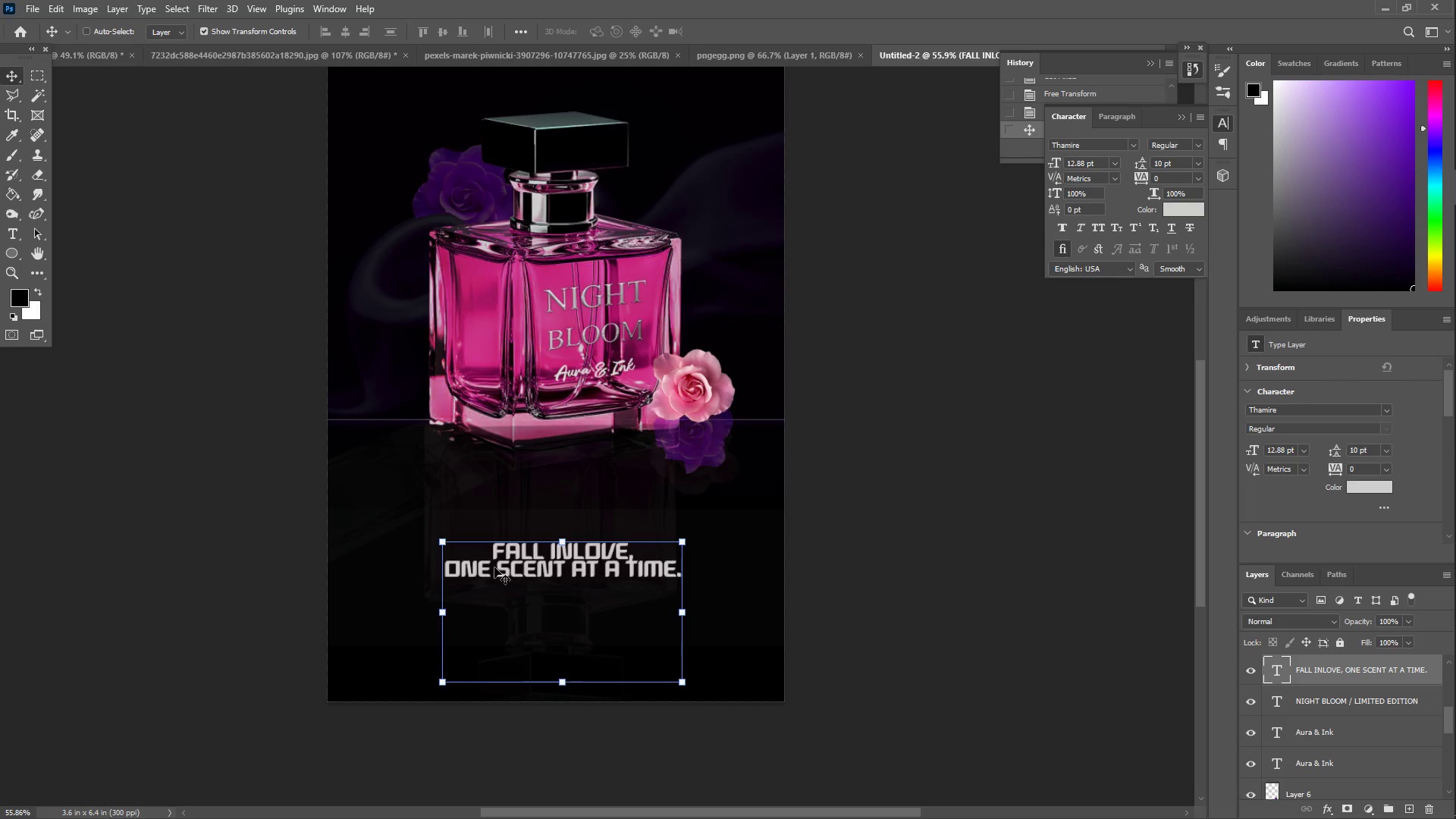 
key(Z)
 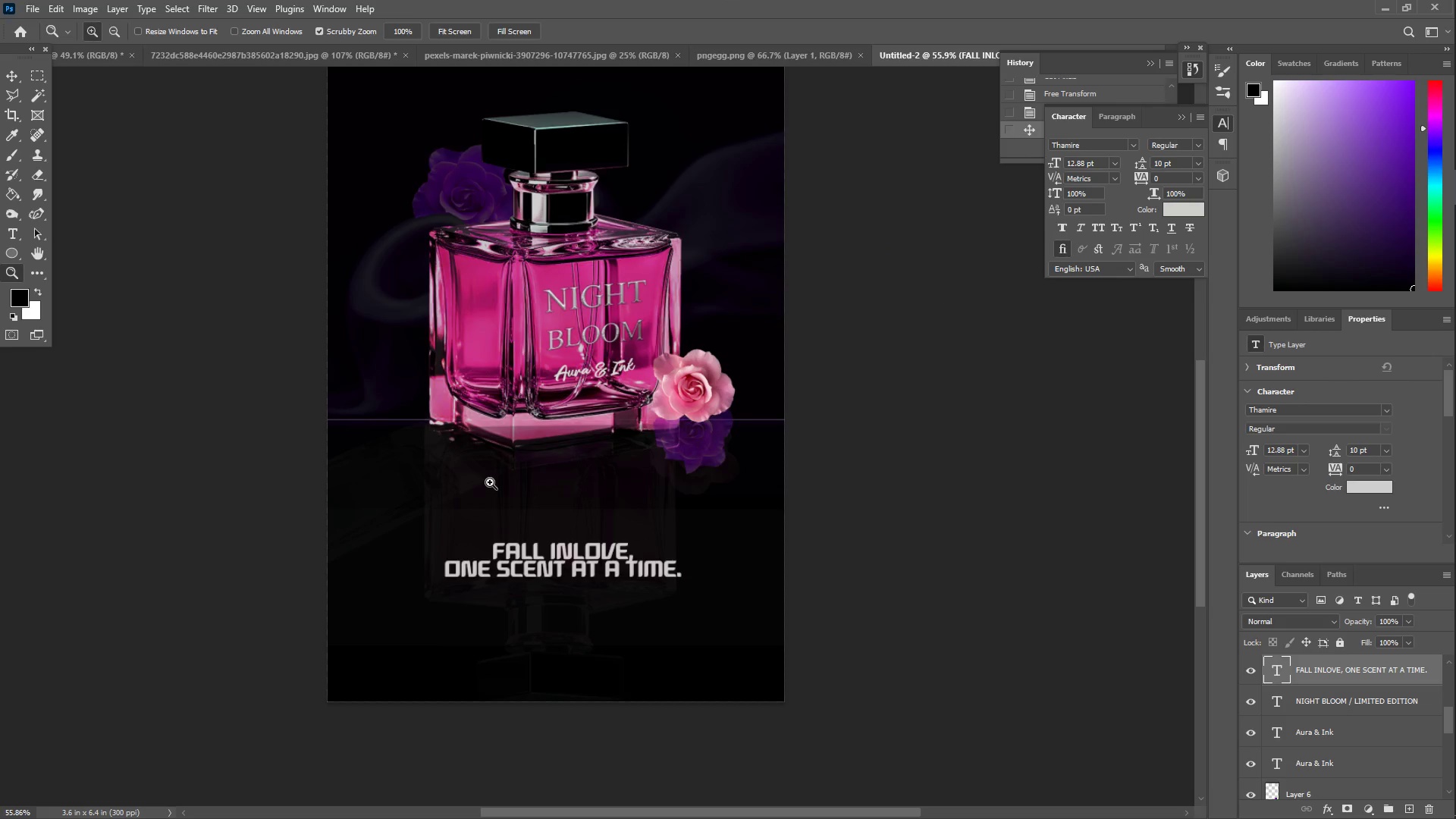 
left_click_drag(start_coordinate=[520, 435], to_coordinate=[466, 399])
 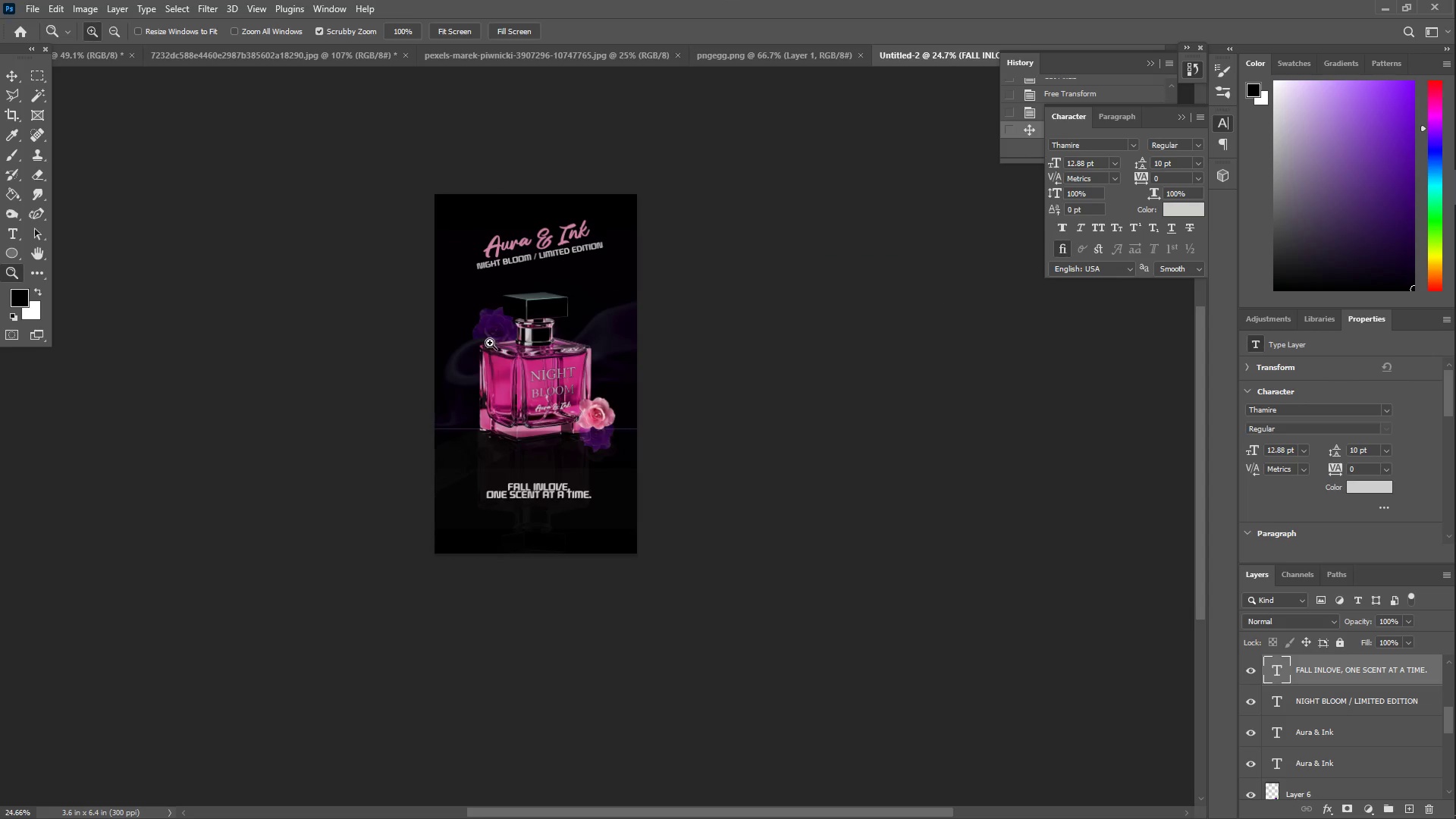 
left_click_drag(start_coordinate=[504, 328], to_coordinate=[547, 313])
 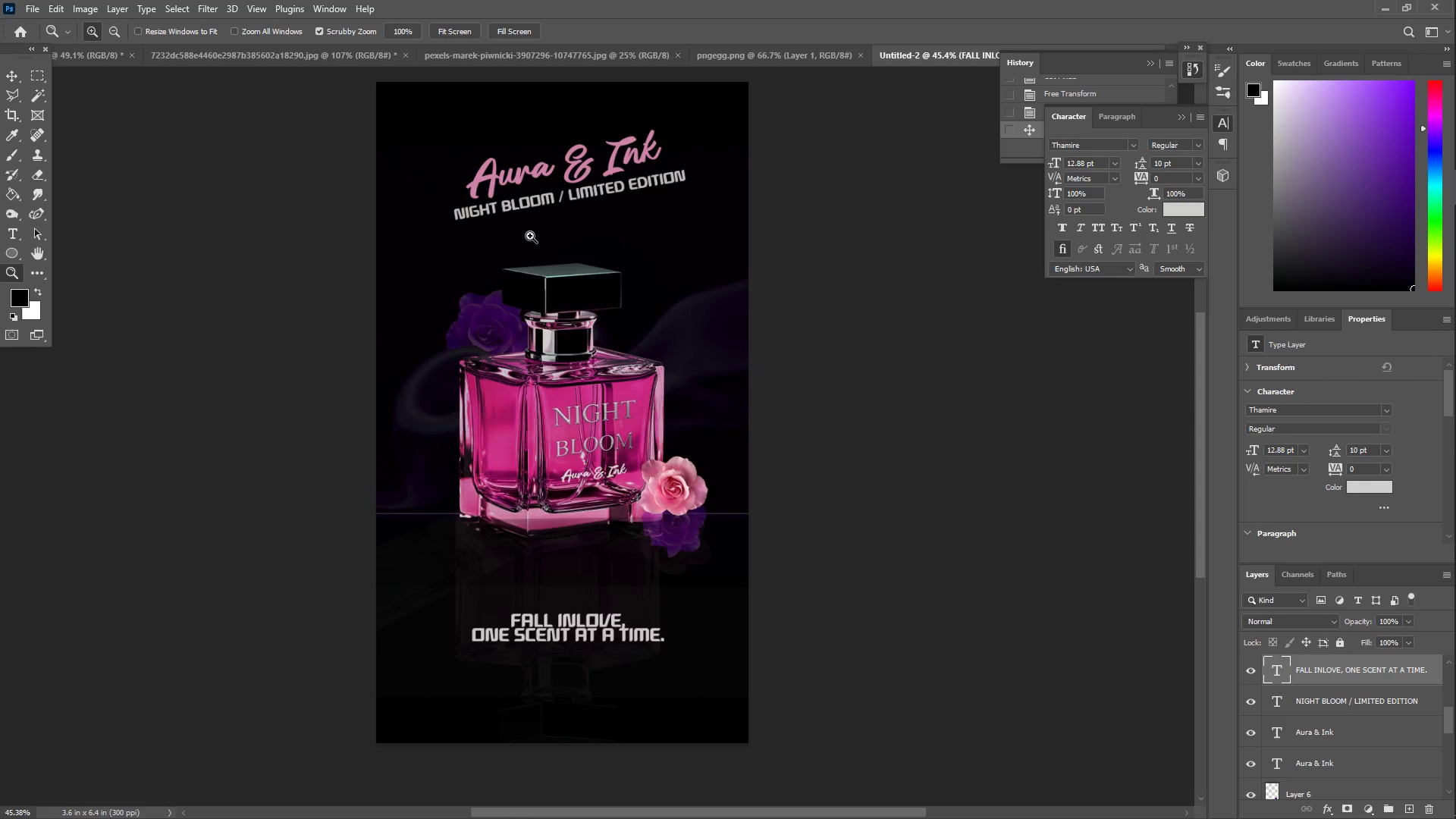 
left_click_drag(start_coordinate=[541, 227], to_coordinate=[554, 224])
 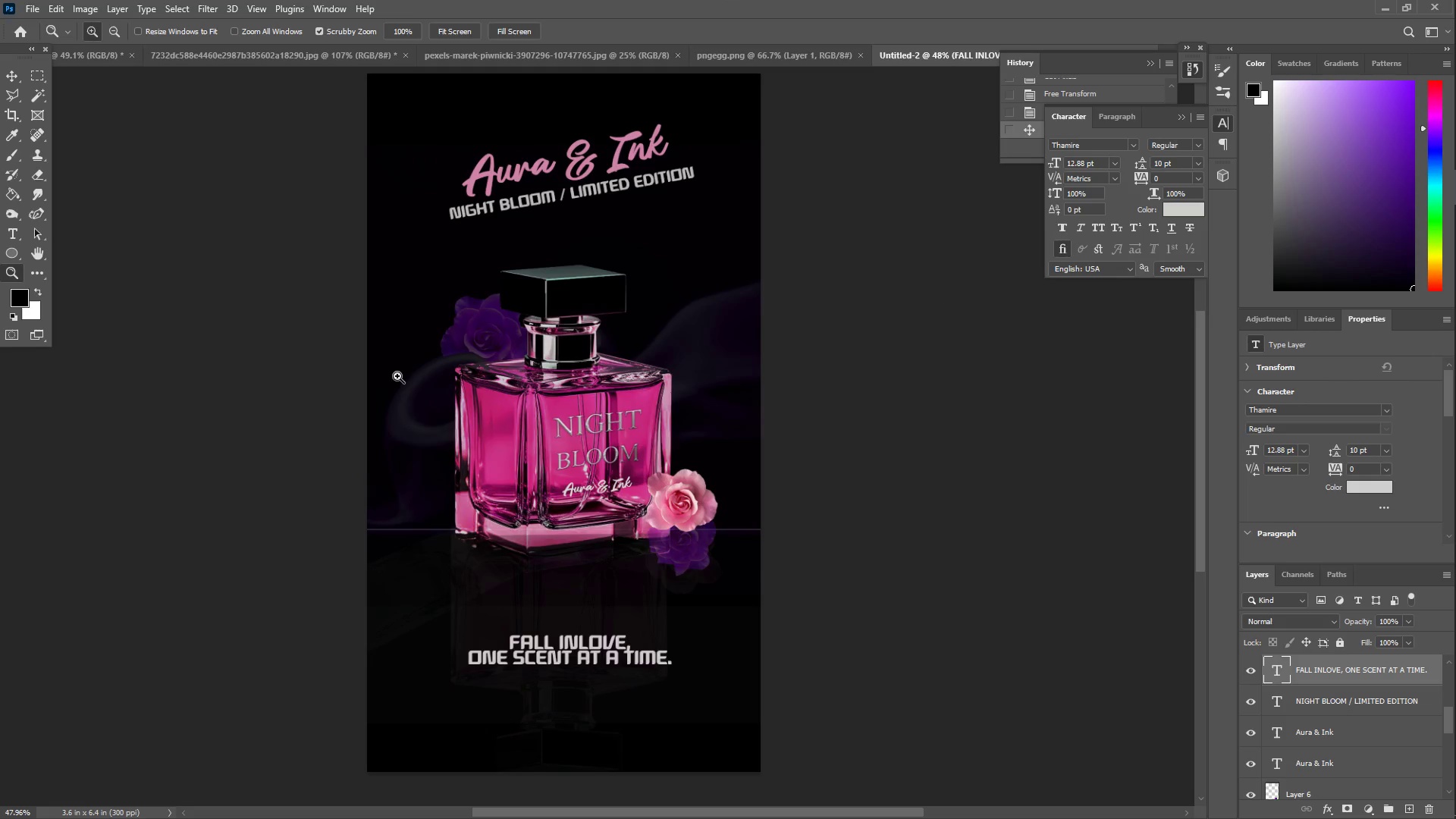 
scroll: coordinate [444, 417], scroll_direction: down, amount: 4.0
 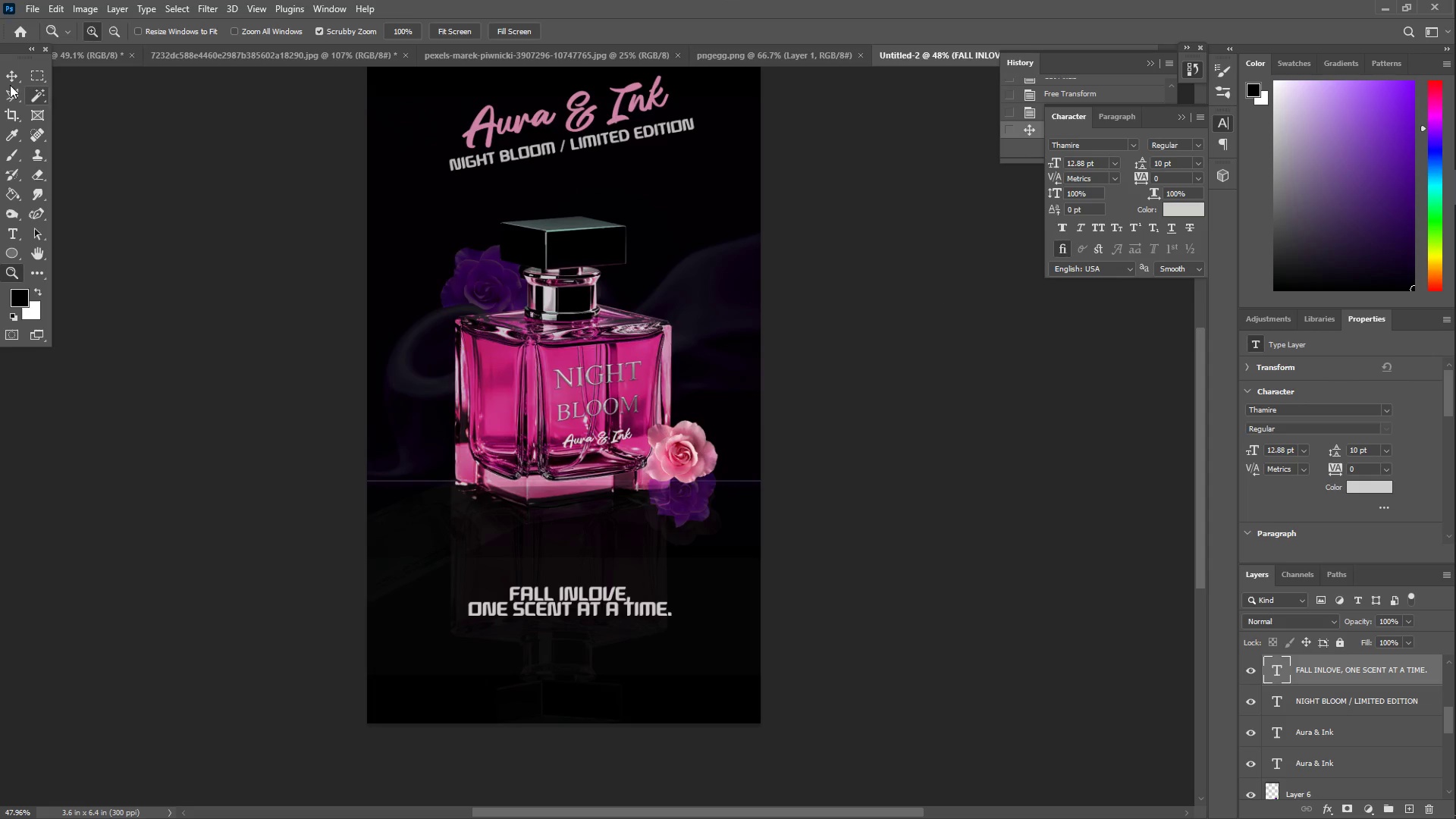 
left_click([11, 79])
 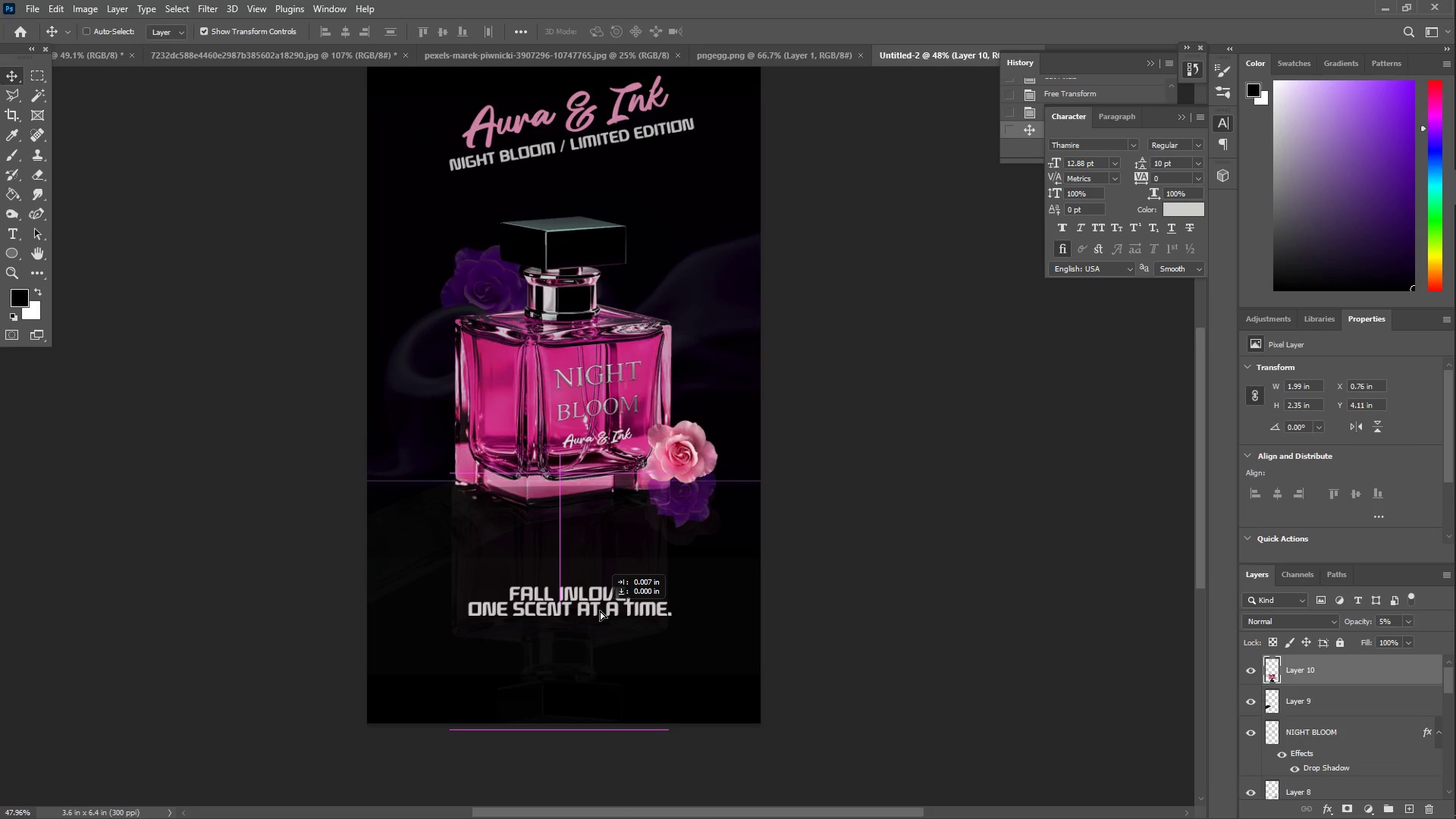 
right_click([568, 598])
 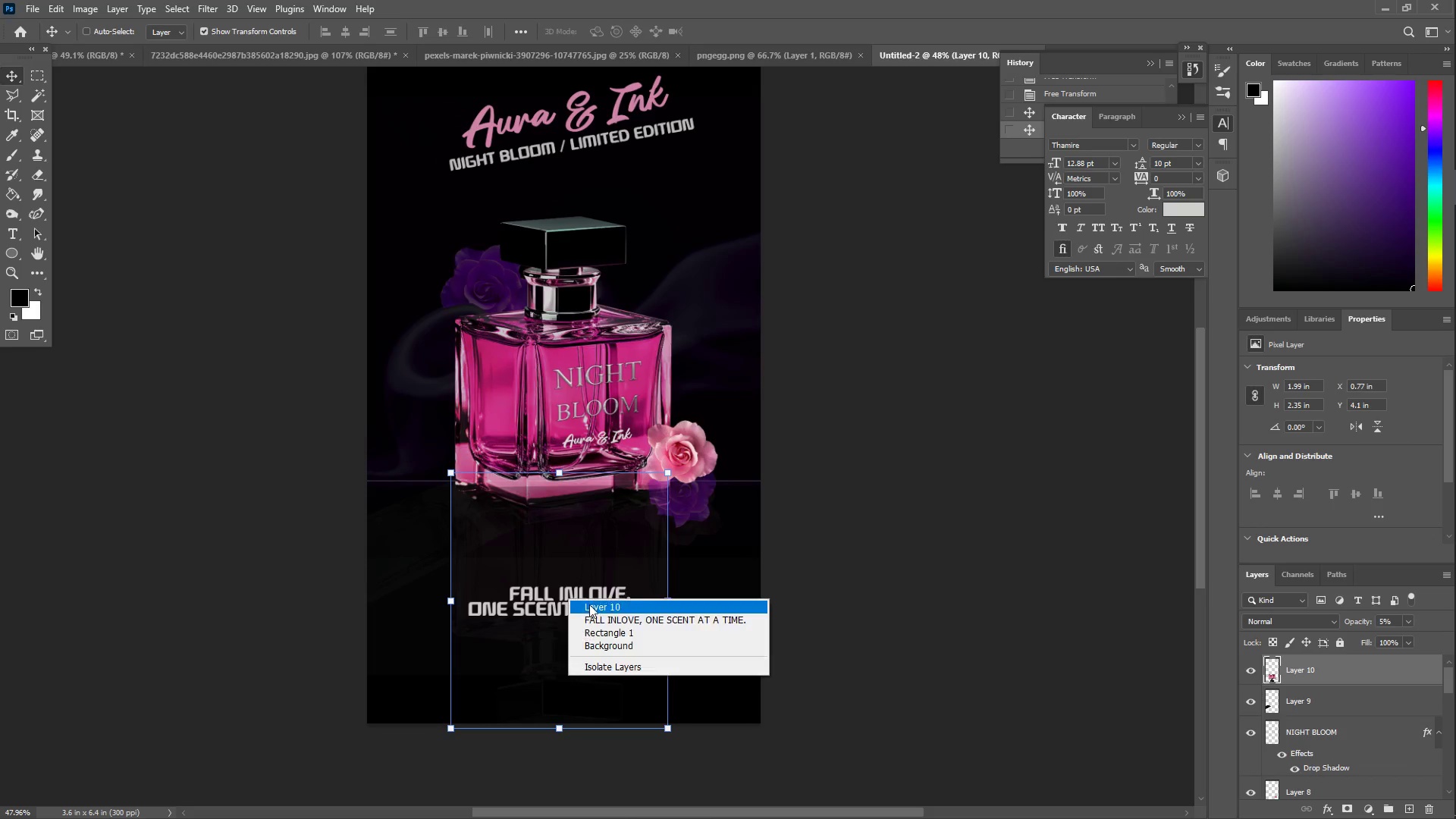 
left_click([591, 605])
 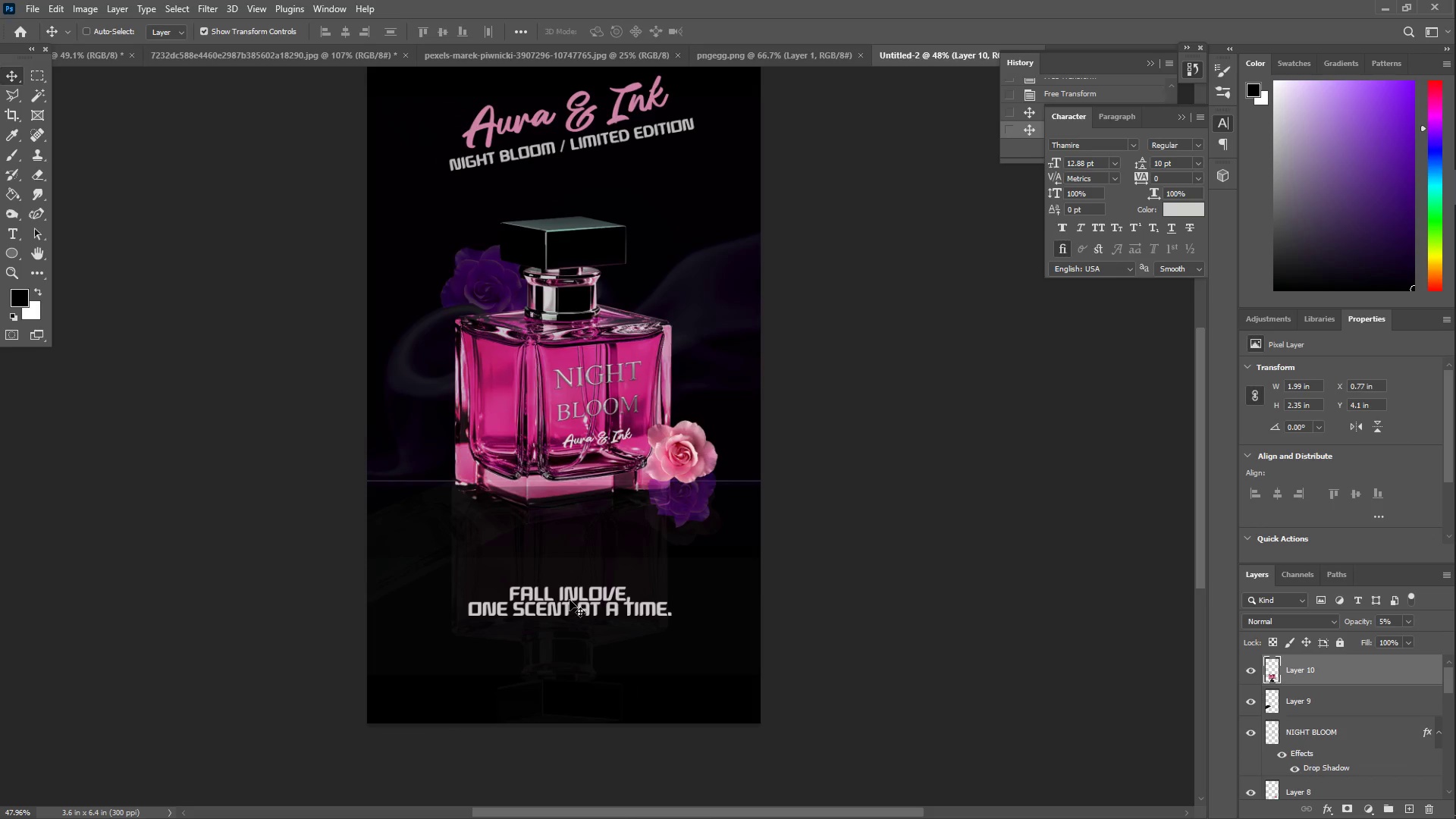 
double_click([570, 600])
 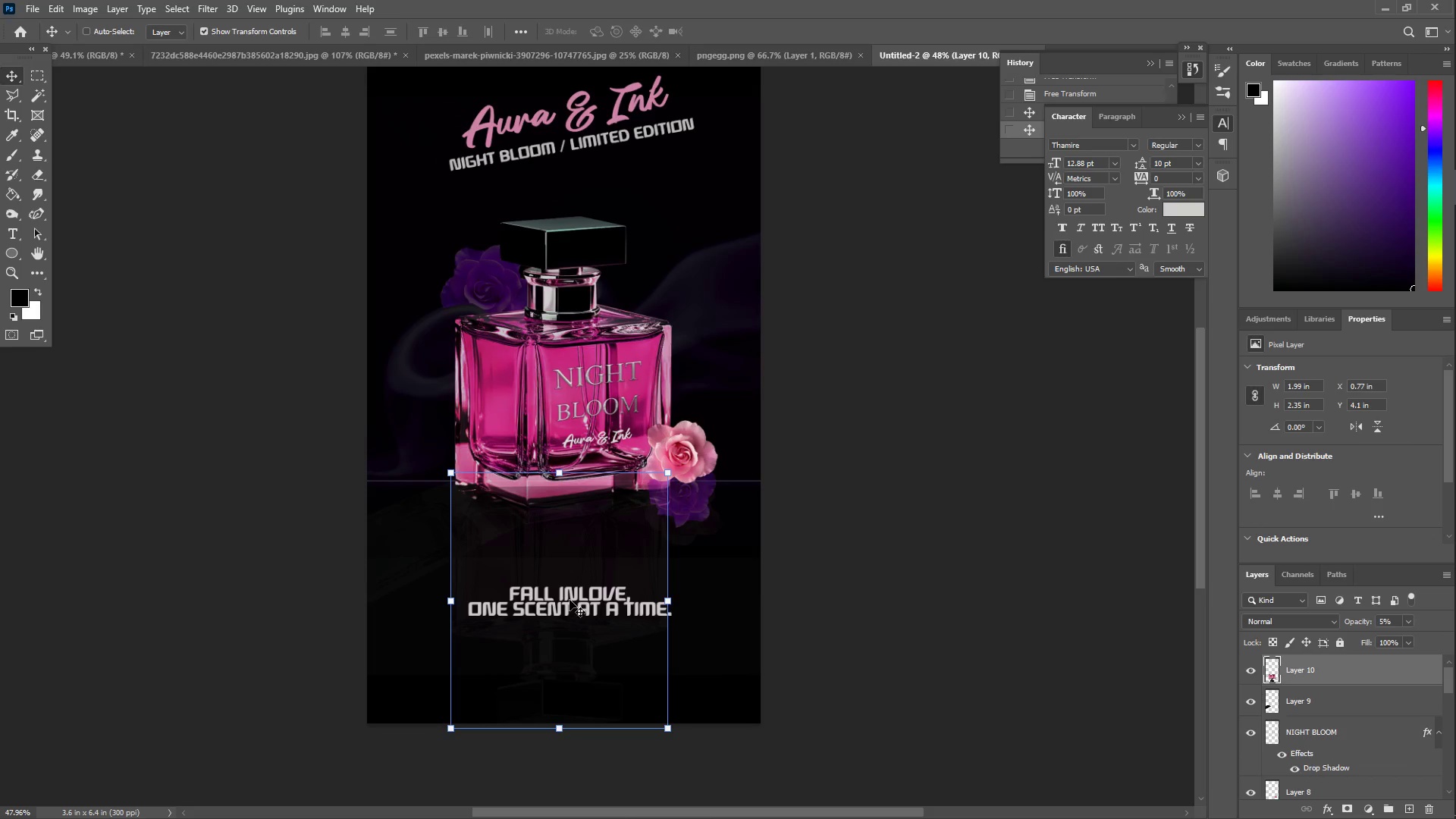 
key(Z)
 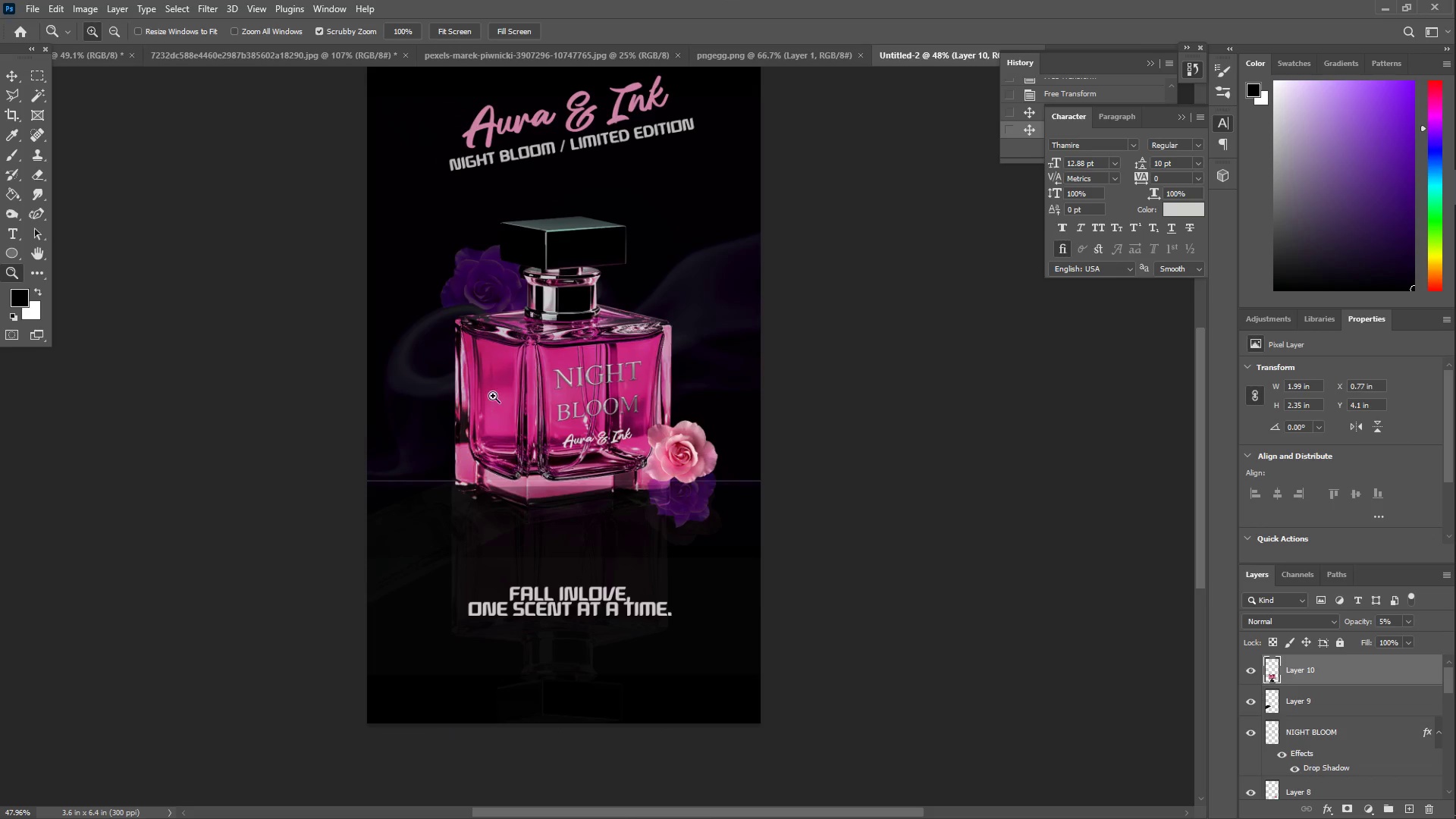 
left_click_drag(start_coordinate=[491, 385], to_coordinate=[462, 374])
 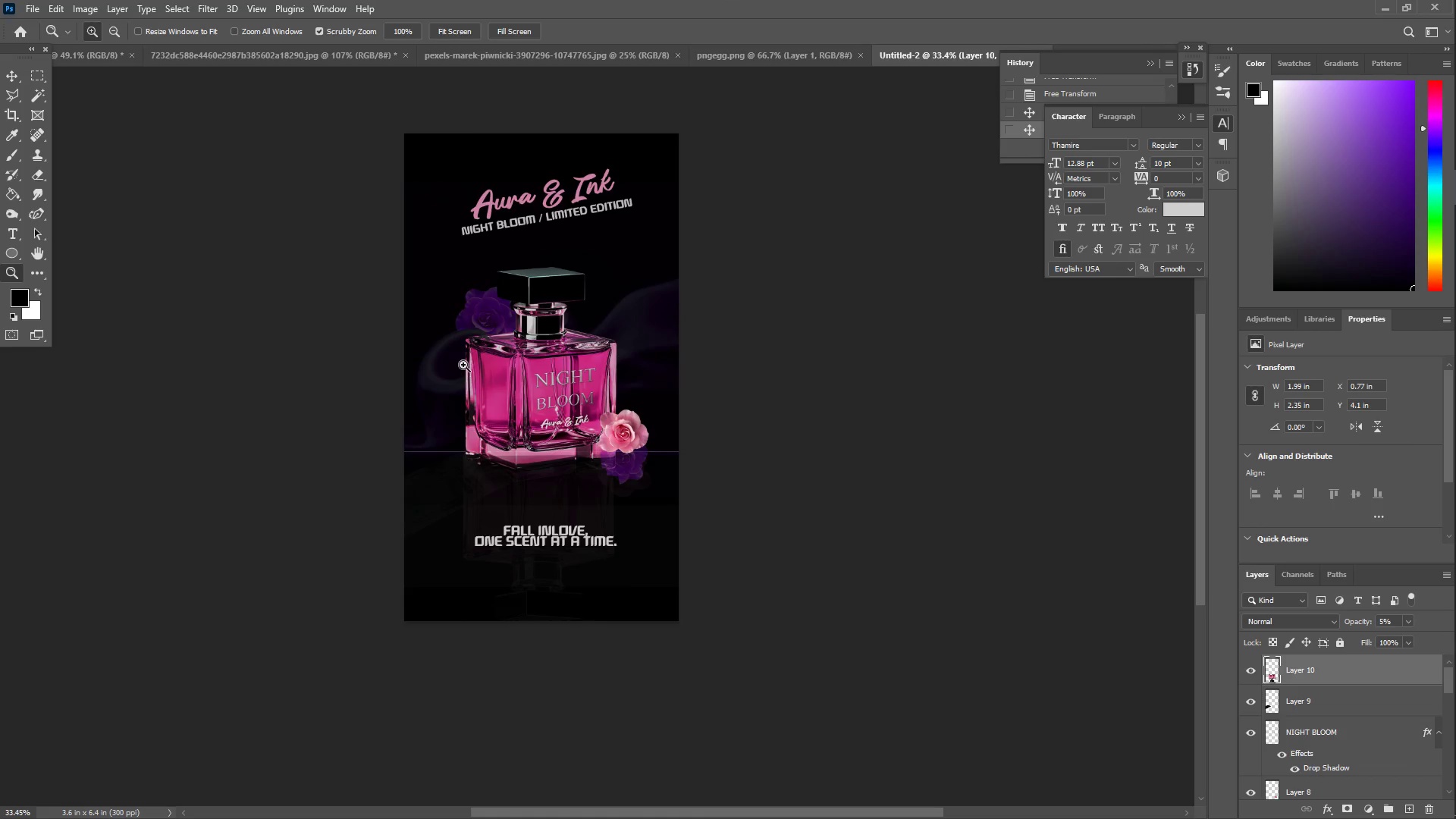 
left_click_drag(start_coordinate=[463, 361], to_coordinate=[473, 361])
 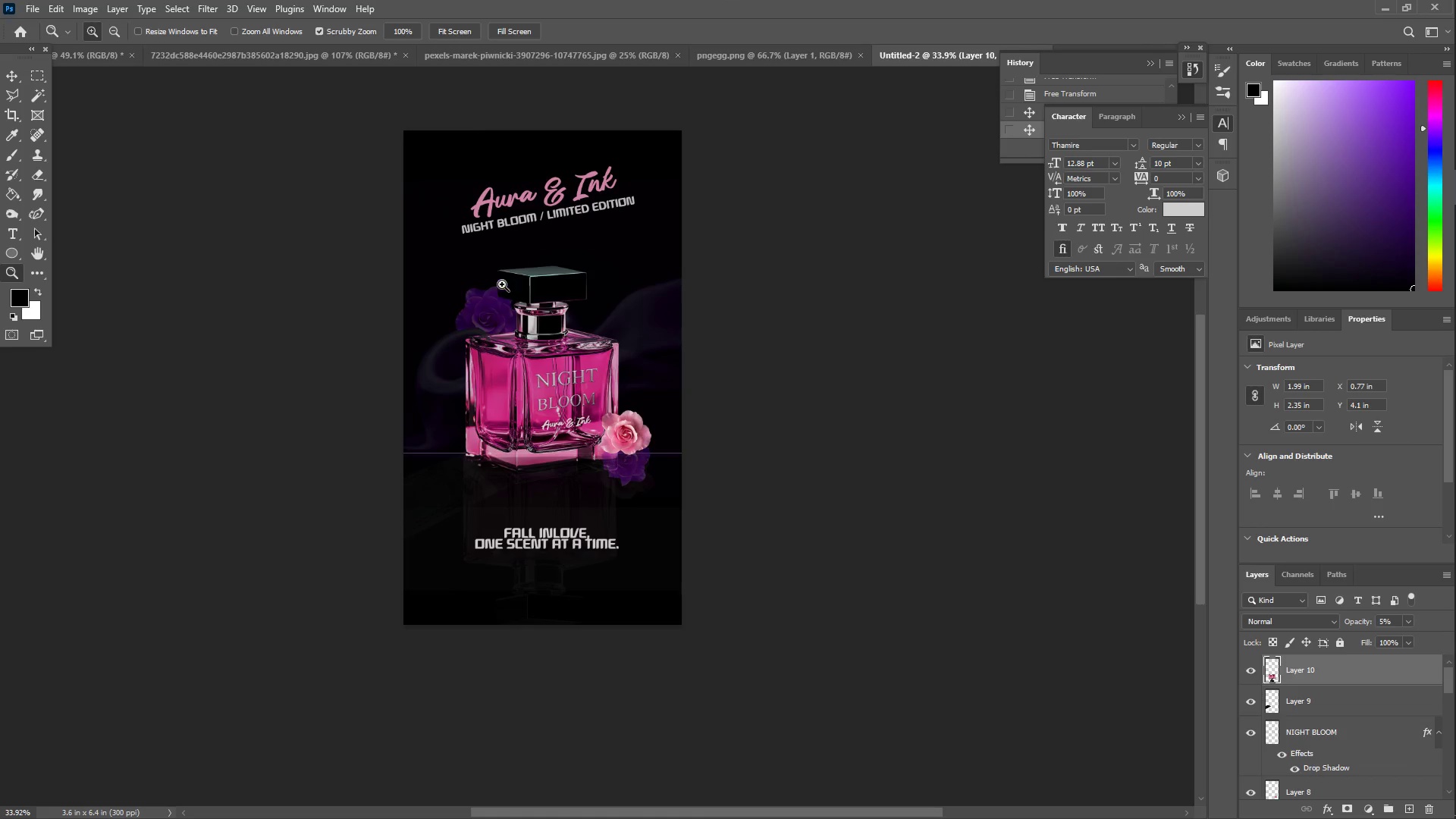 
left_click_drag(start_coordinate=[557, 306], to_coordinate=[573, 306])
 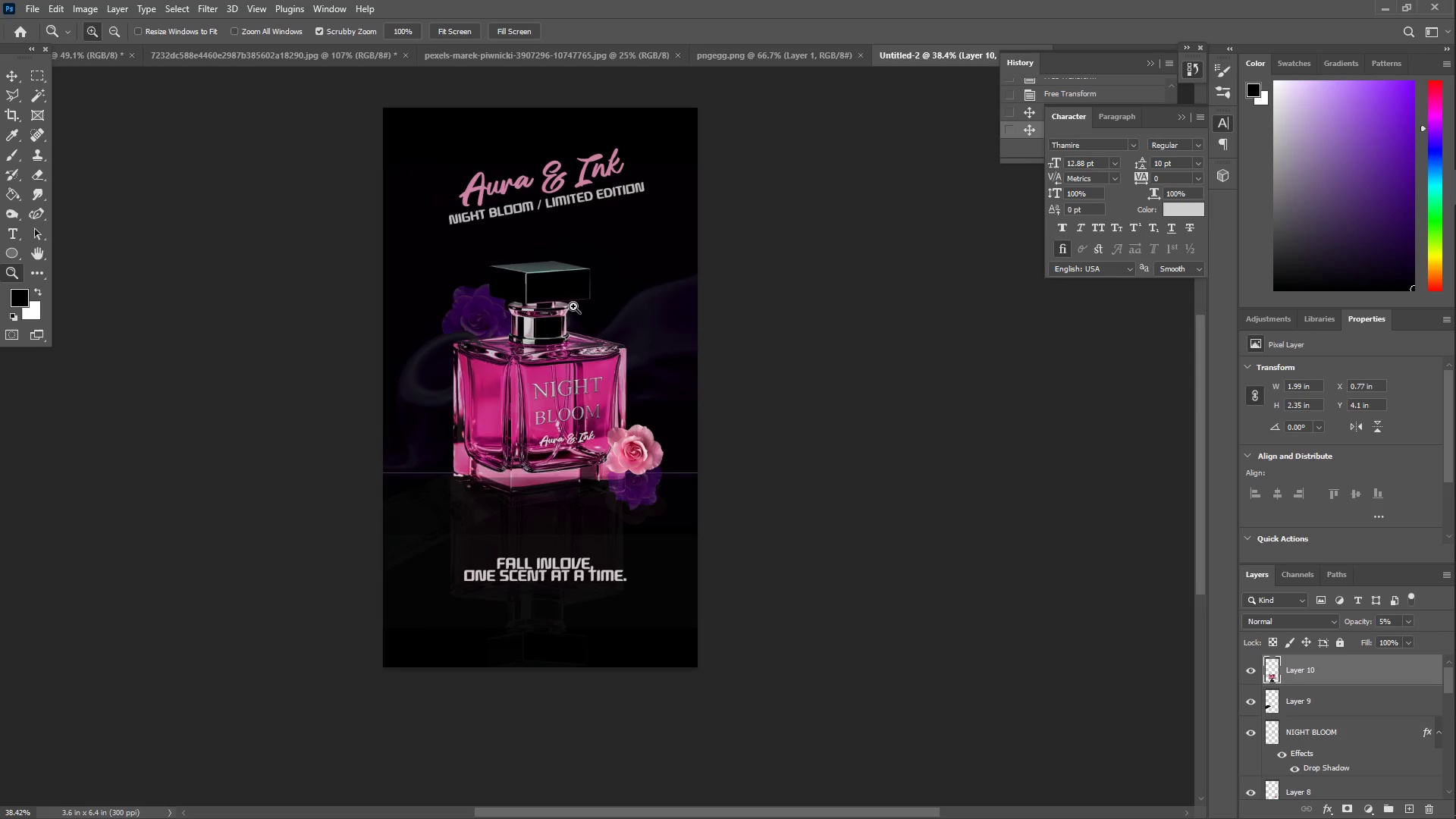 
left_click_drag(start_coordinate=[536, 302], to_coordinate=[550, 325])
 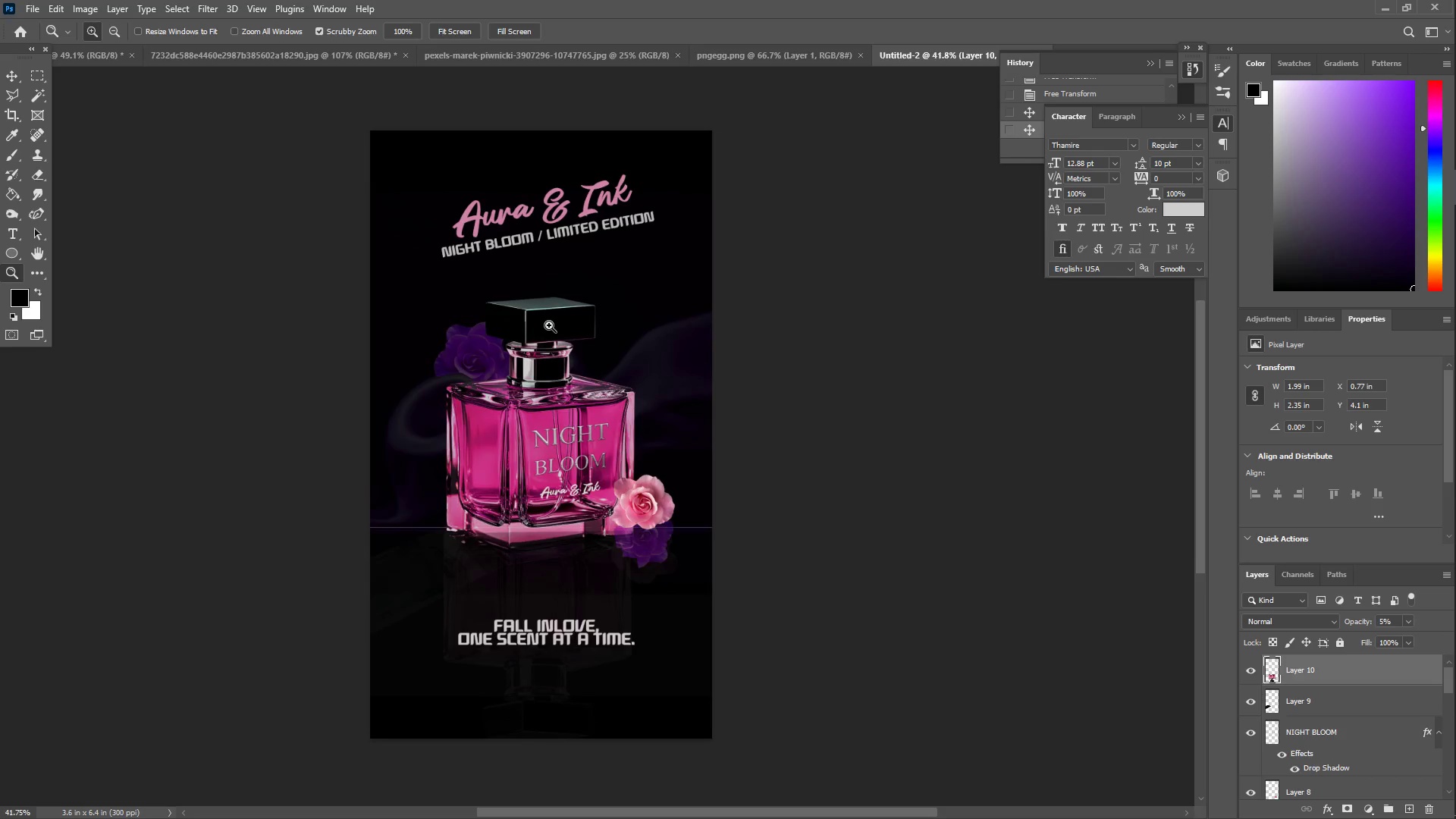 
scroll: coordinate [574, 306], scroll_direction: up, amount: 3.0
 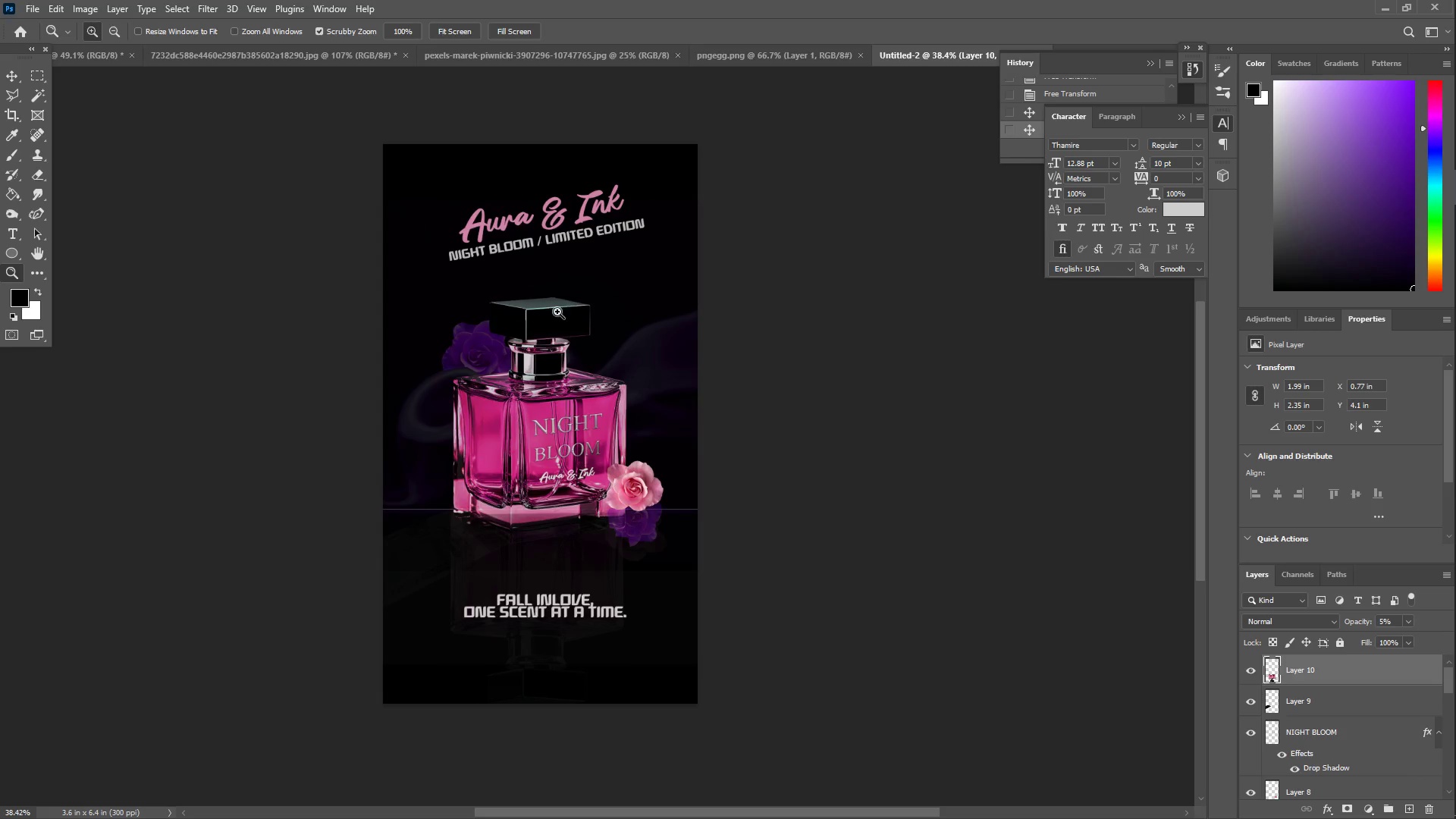 
left_click_drag(start_coordinate=[519, 303], to_coordinate=[532, 303])
 